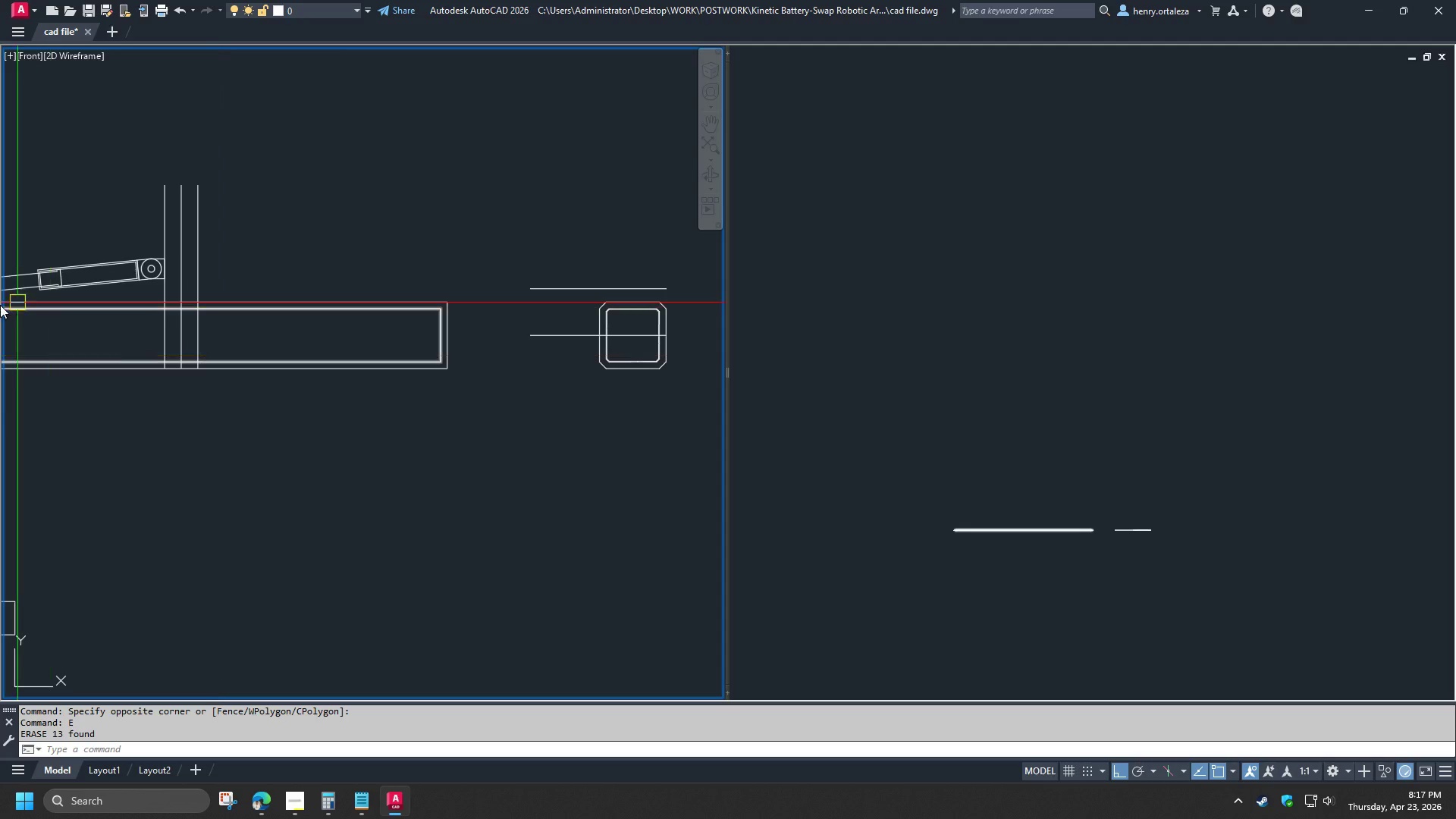 
wait(6.45)
 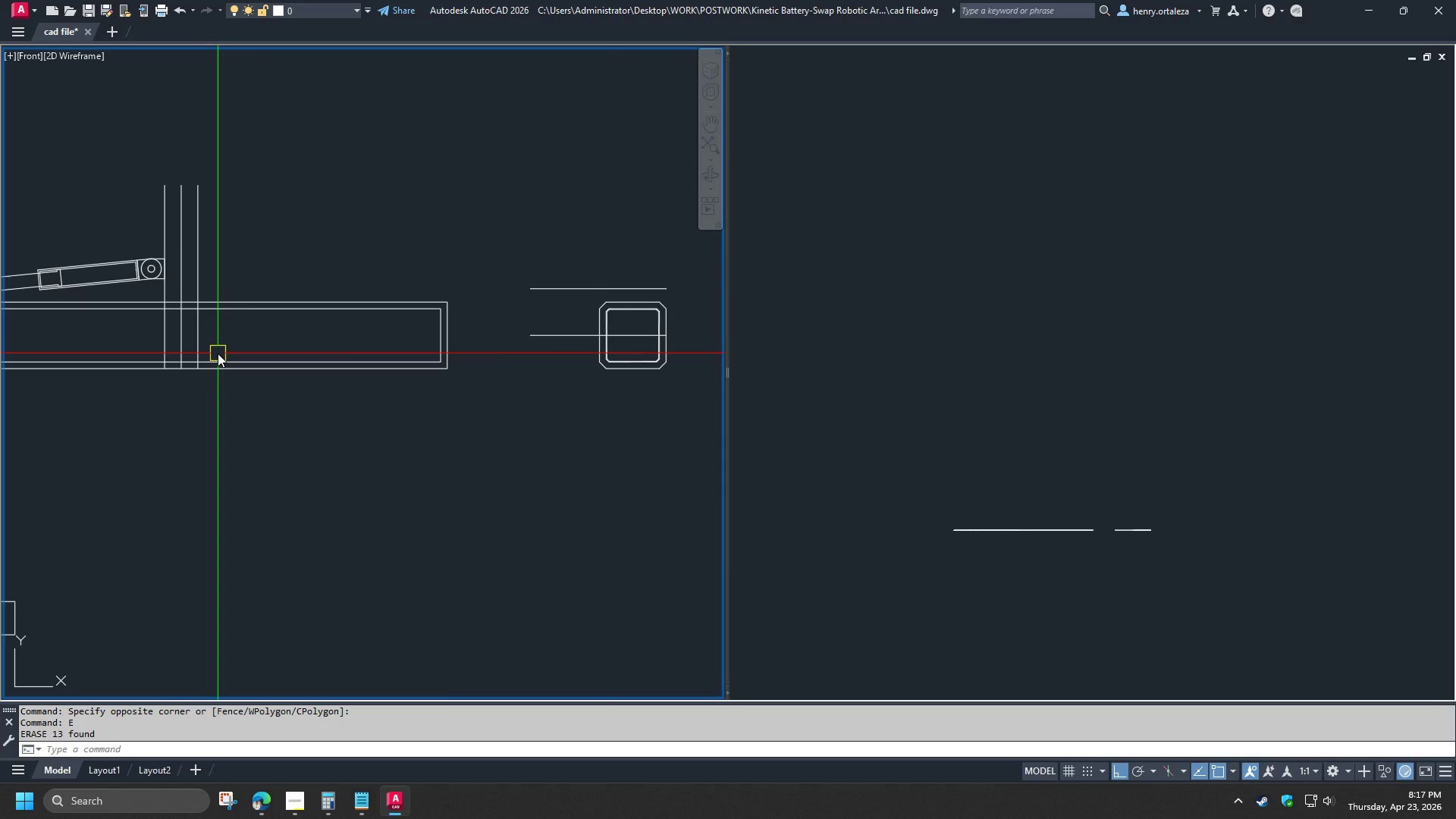 
scroll: coordinate [497, 350], scroll_direction: up, amount: 2.0
 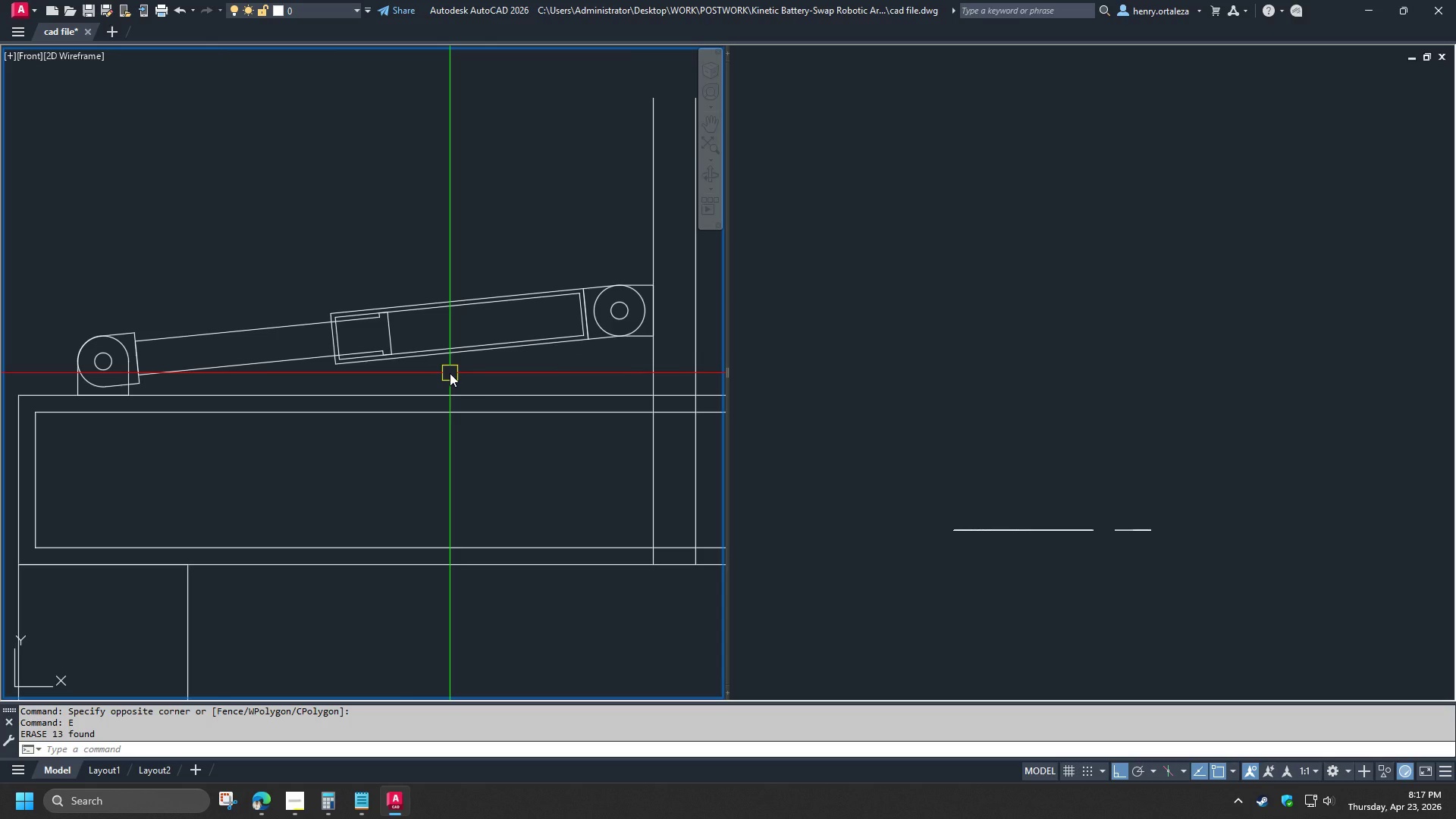 
scroll: coordinate [450, 373], scroll_direction: down, amount: 1.0
 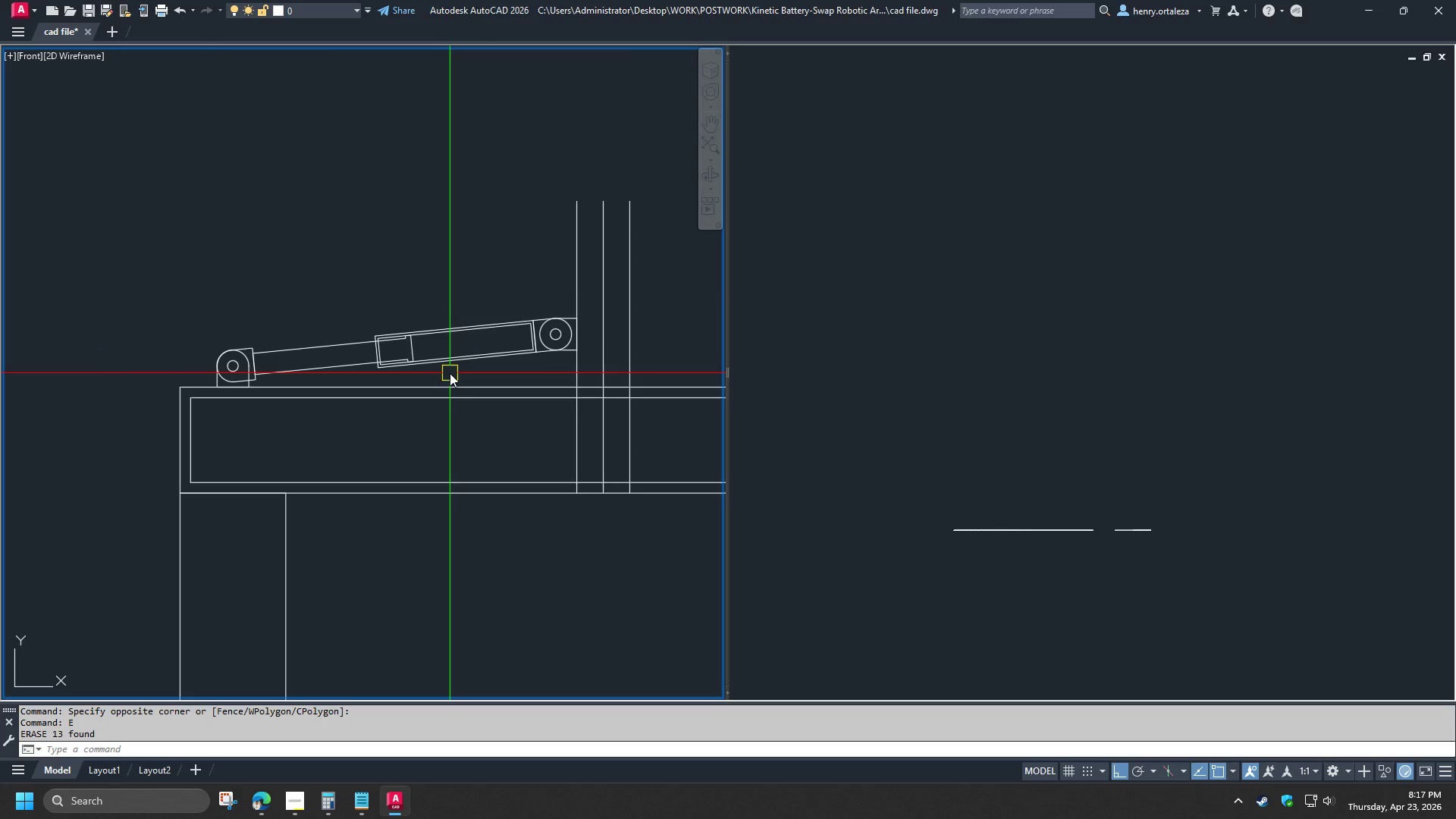 
scroll: coordinate [450, 373], scroll_direction: up, amount: 1.0
 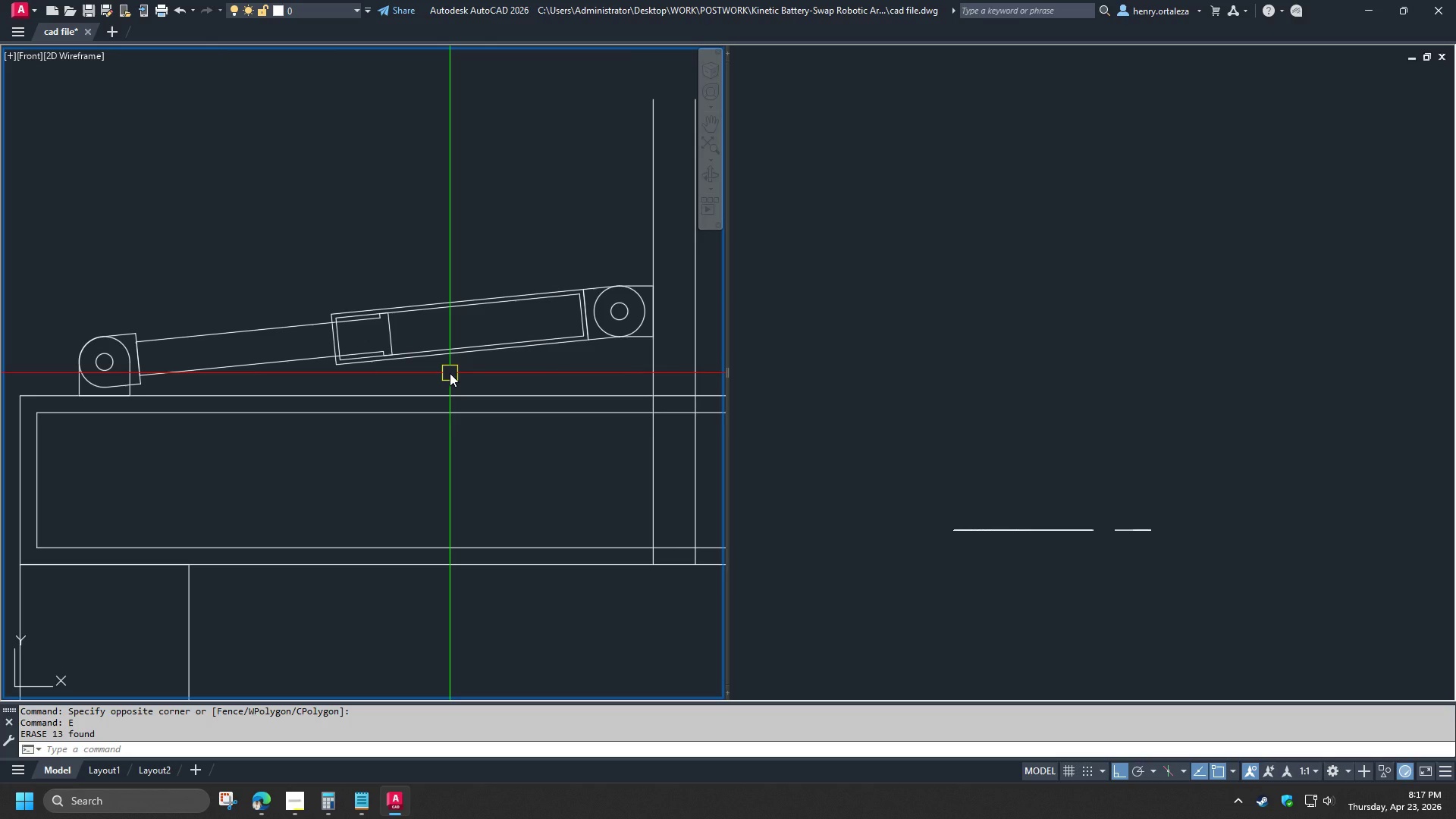 
key(C)
 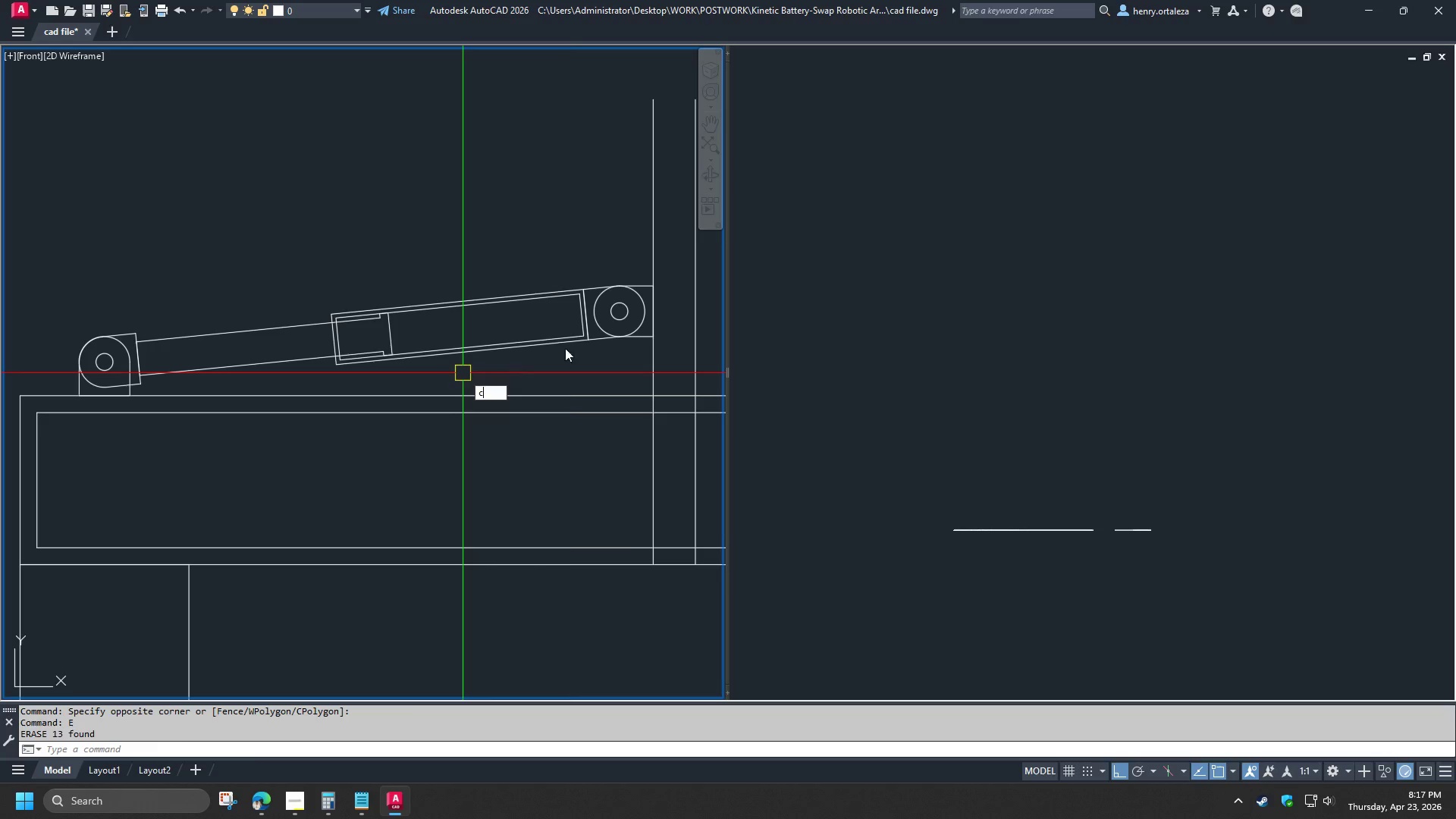 
key(Space)
 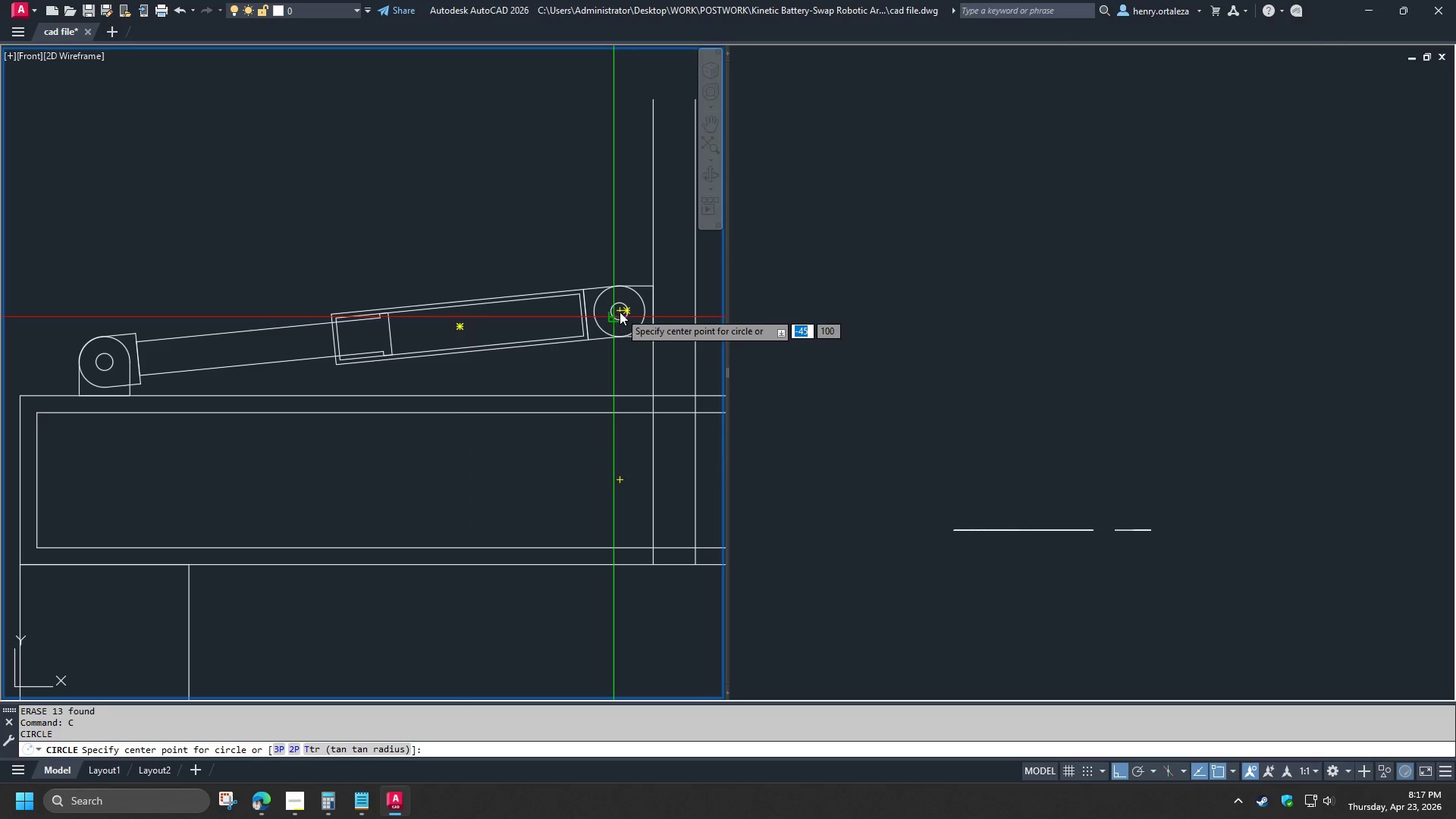 
left_click([620, 312])
 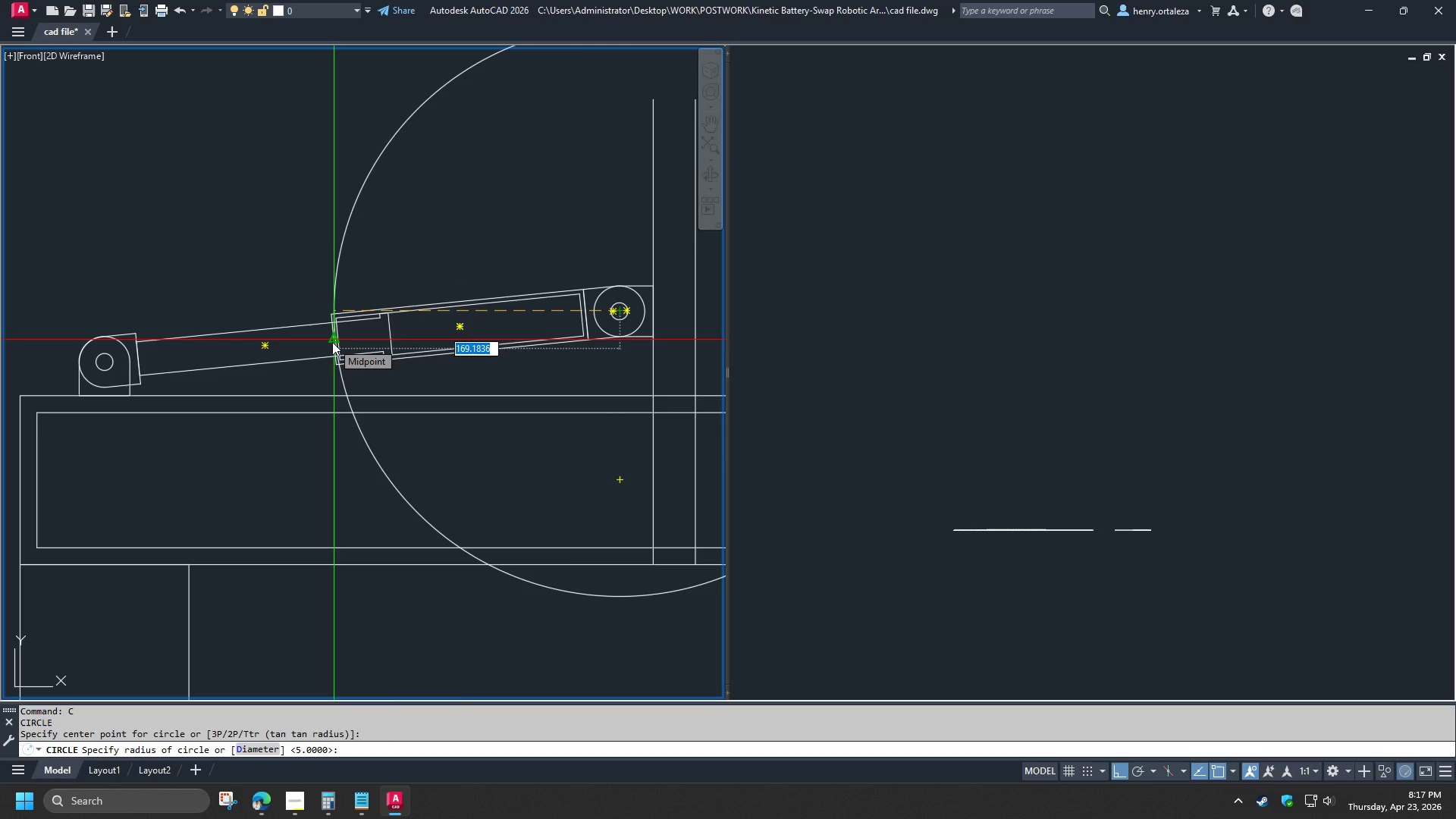 
wait(8.14)
 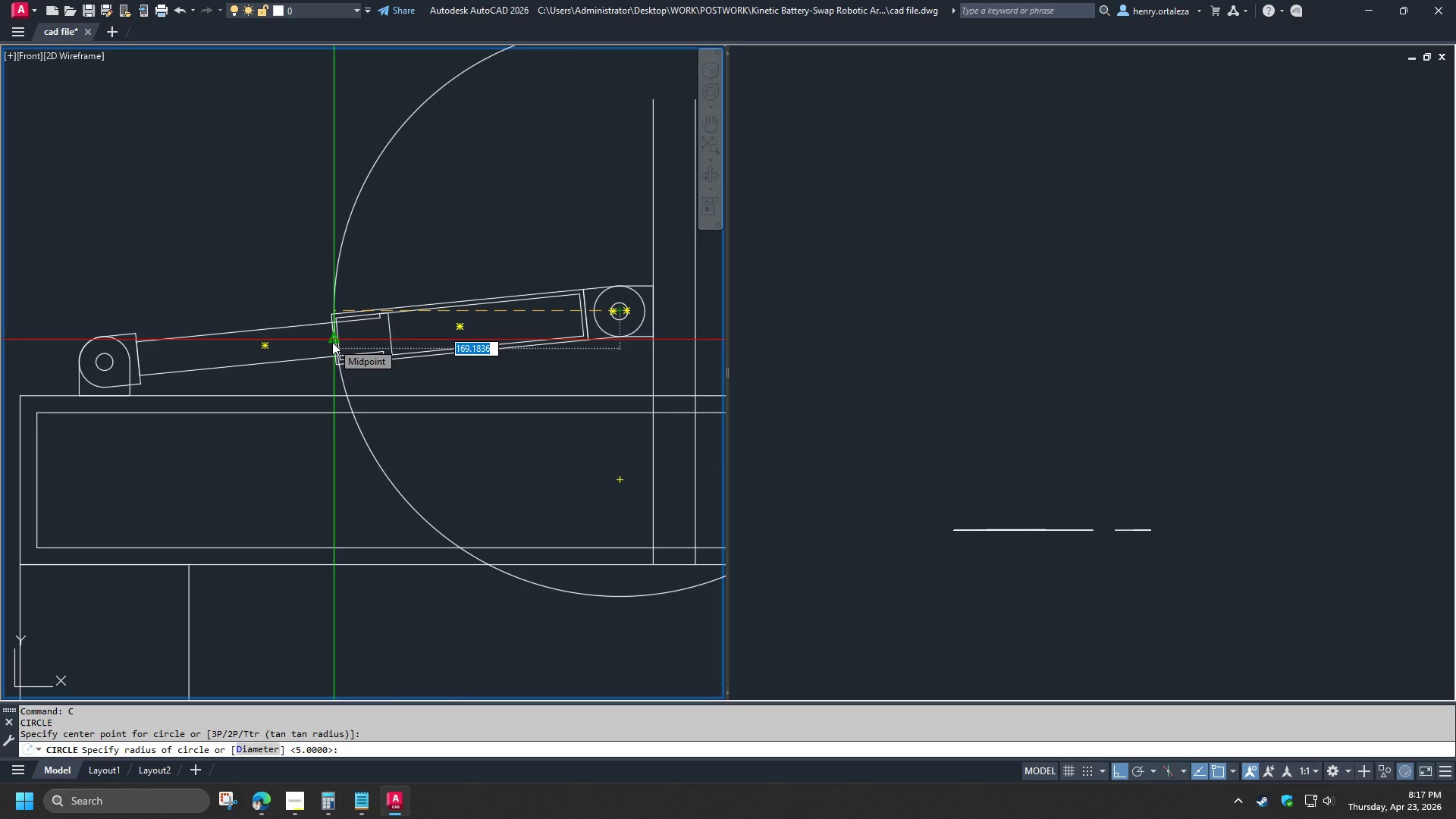 
left_click([332, 342])
 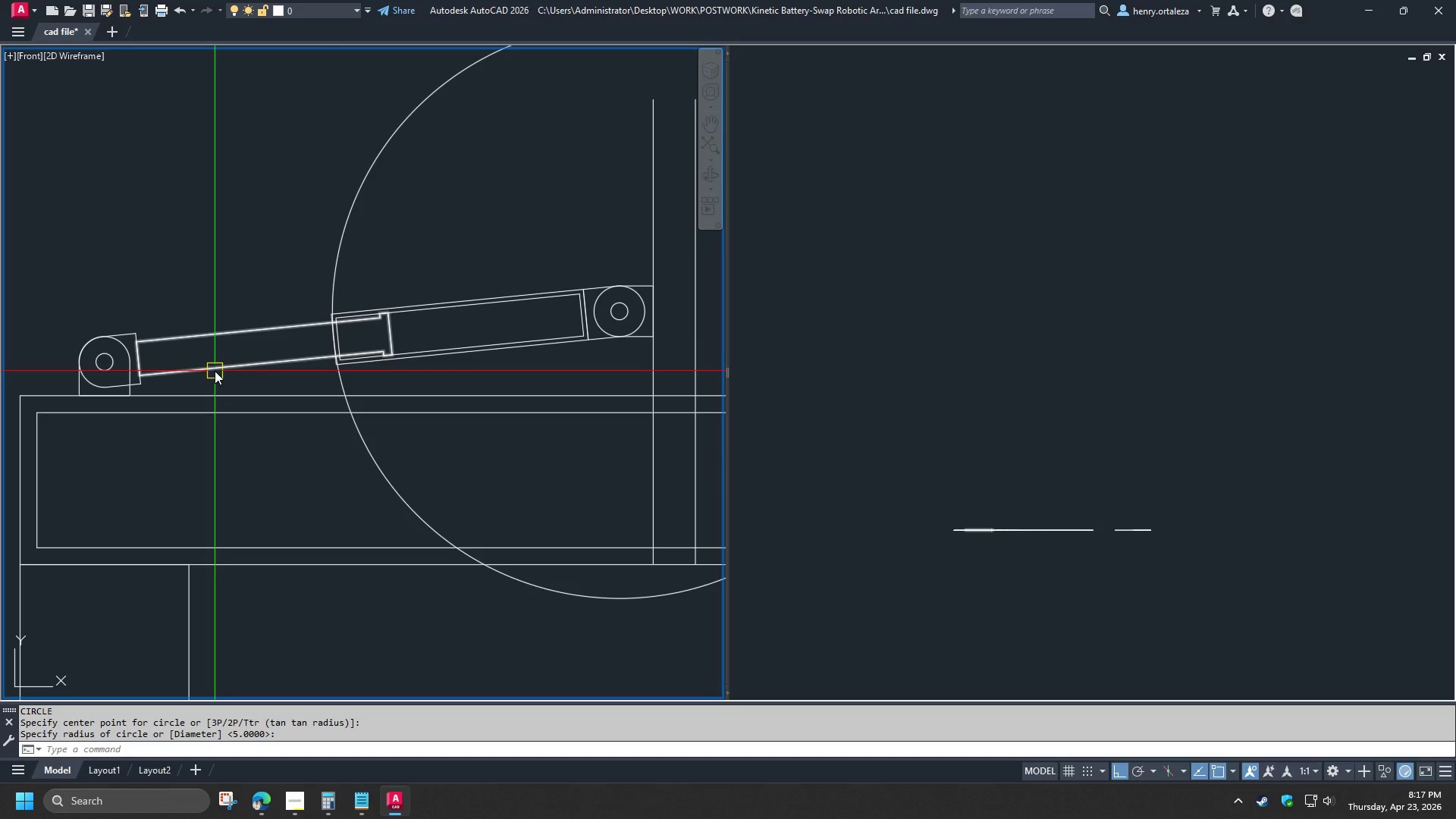 
key(C)
 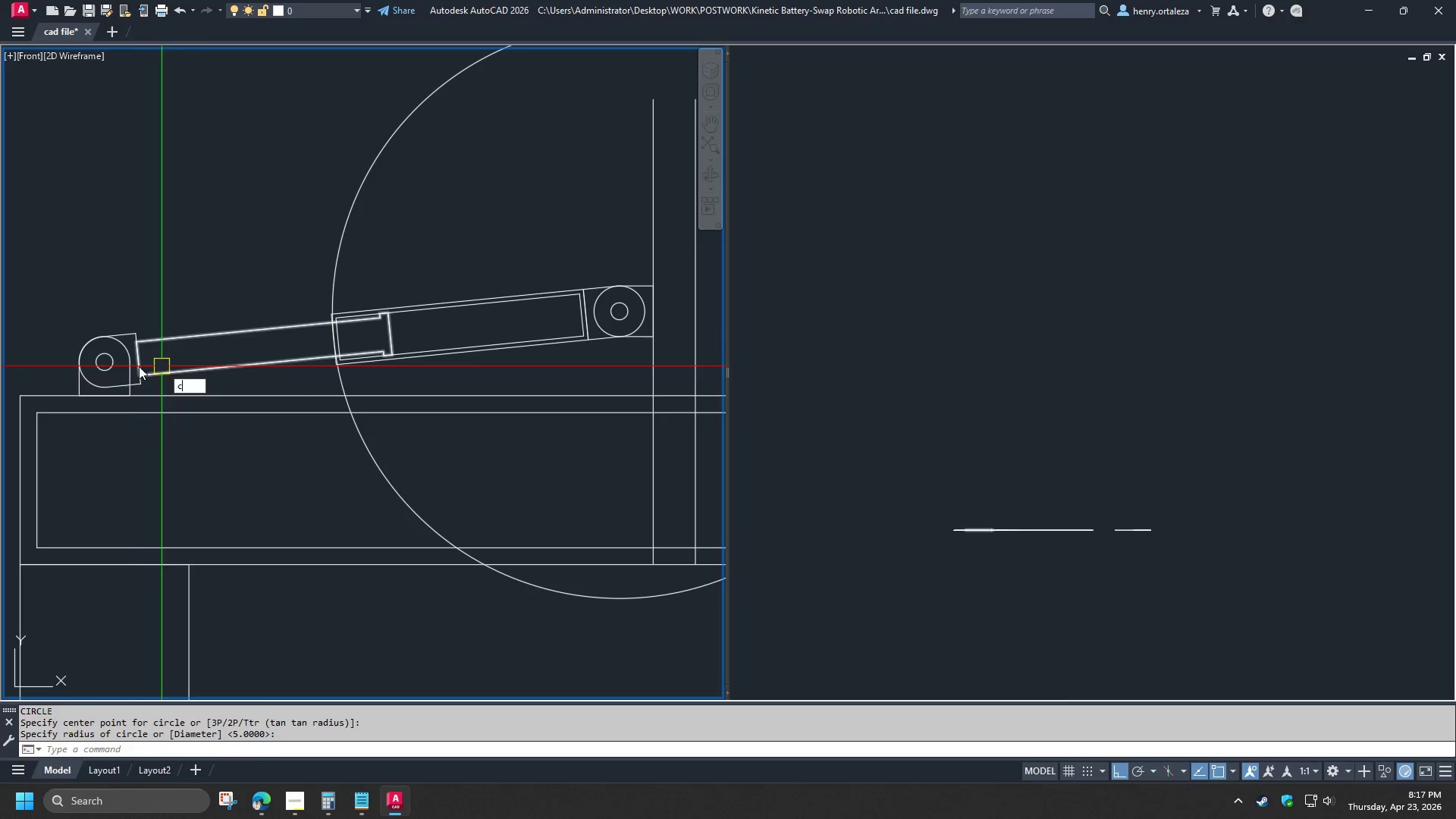 
key(Space)
 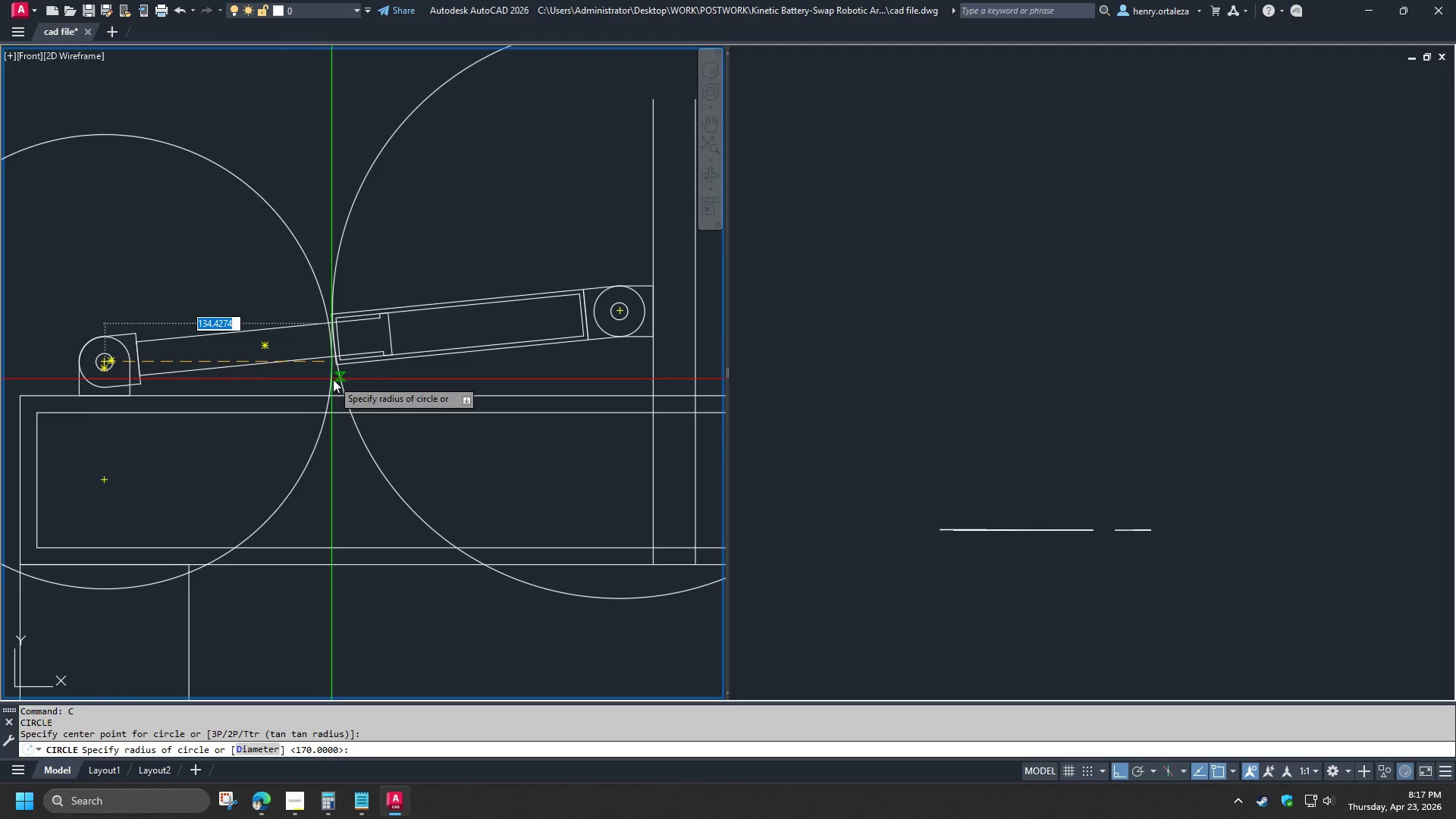 
scroll: coordinate [330, 381], scroll_direction: up, amount: 4.0
 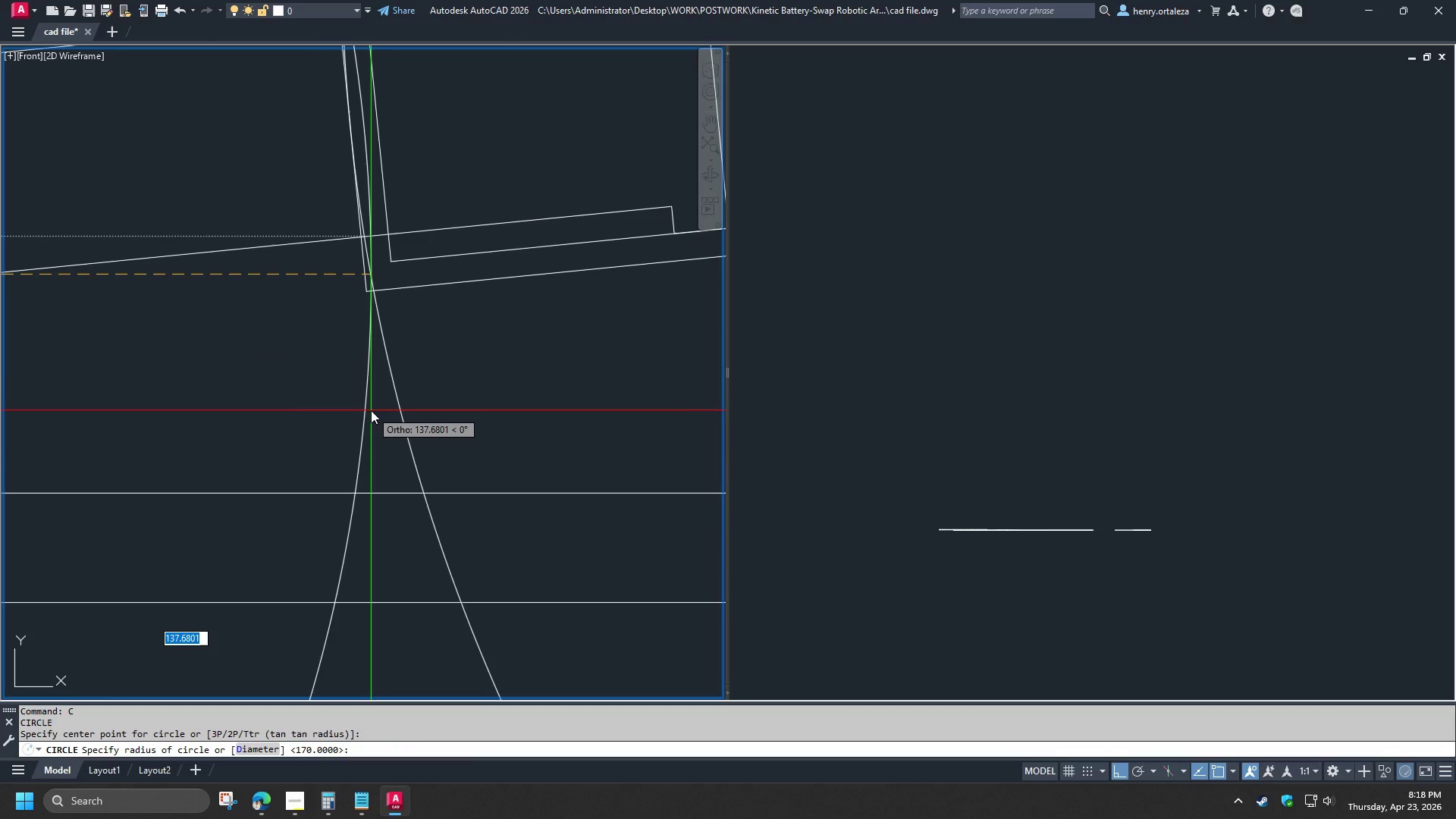 
scroll: coordinate [369, 409], scroll_direction: down, amount: 3.0
 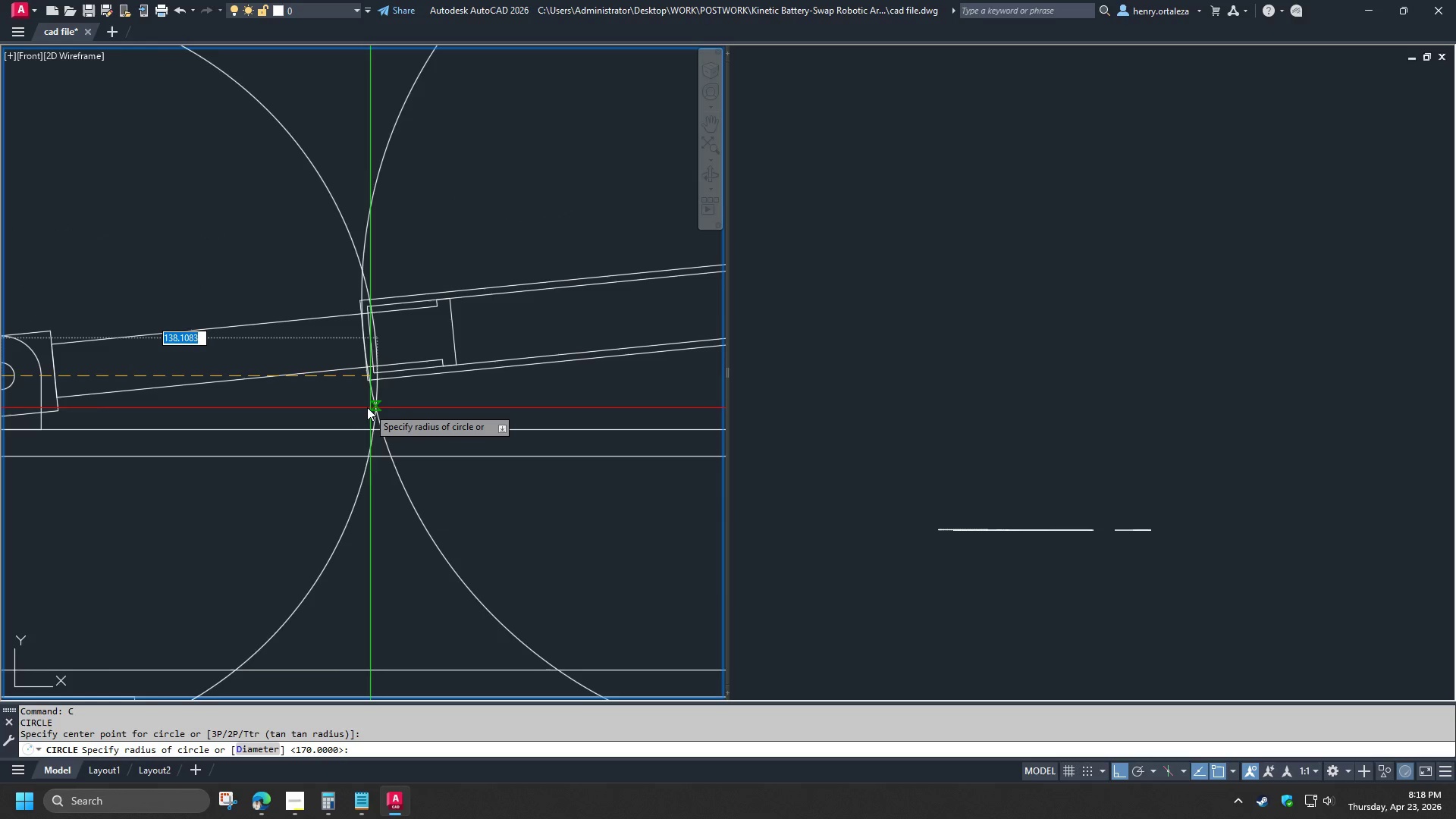 
key(Escape)
 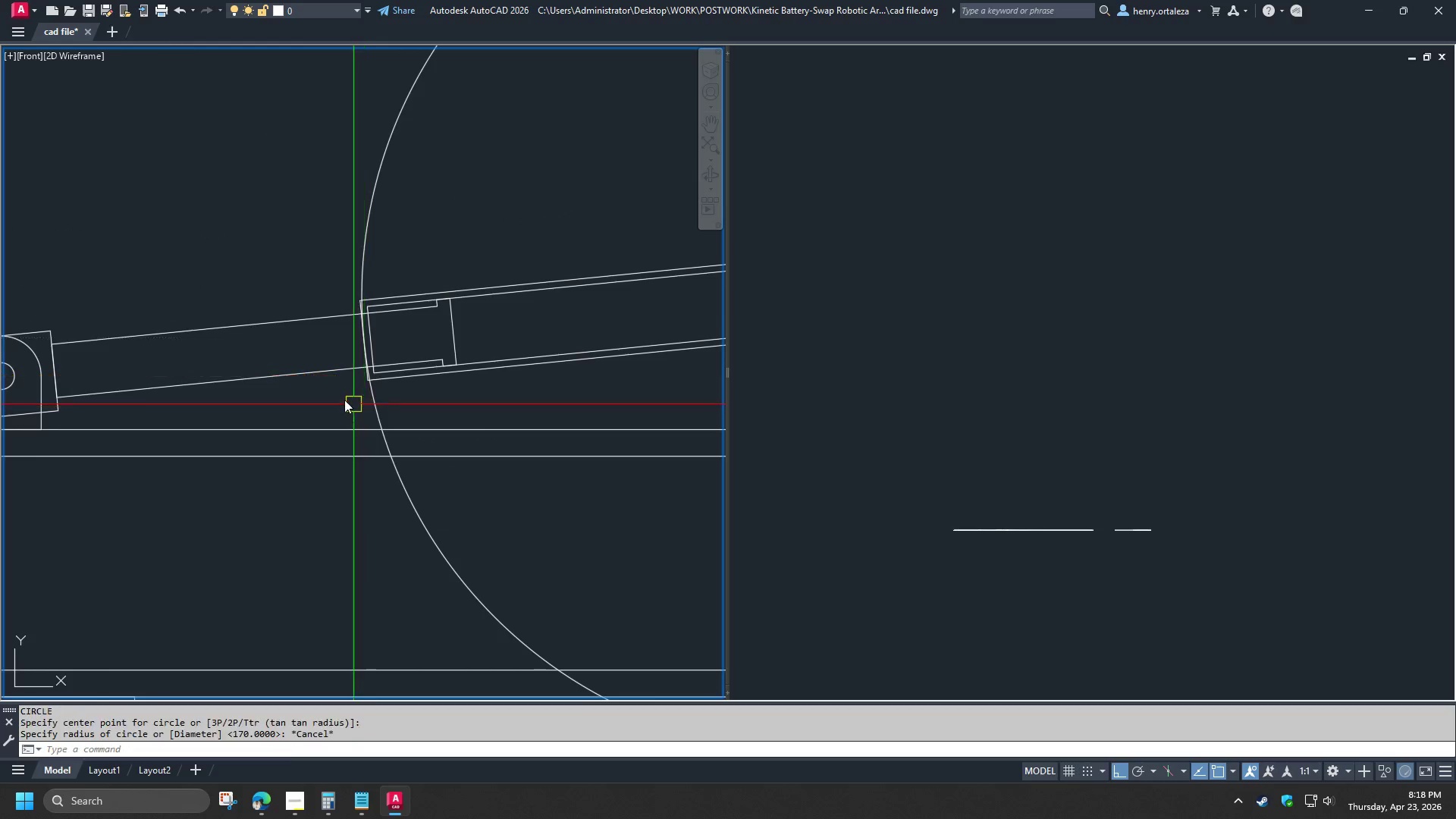 
scroll: coordinate [342, 398], scroll_direction: down, amount: 3.0
 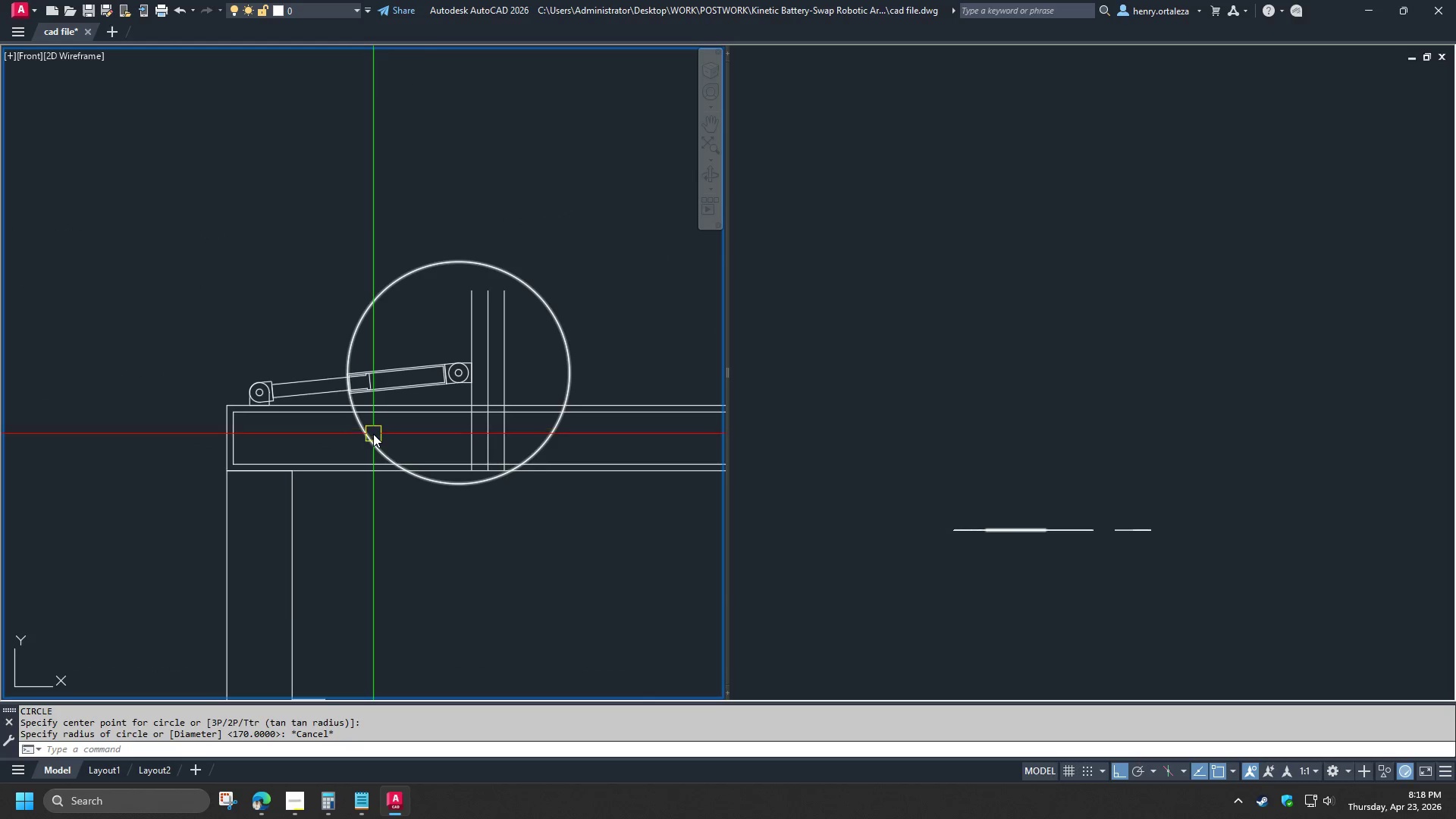 
left_click([373, 434])
 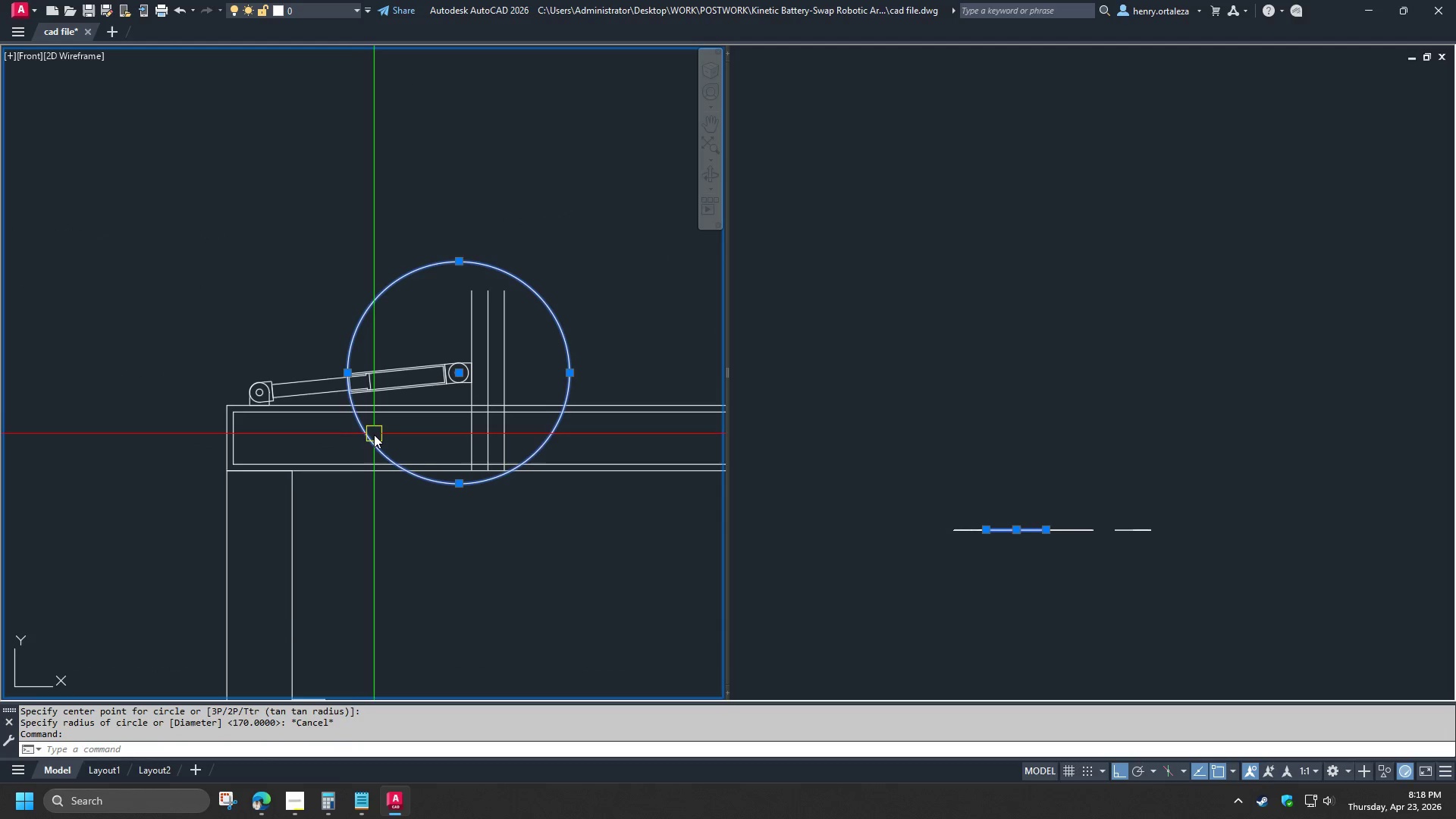 
key(E)
 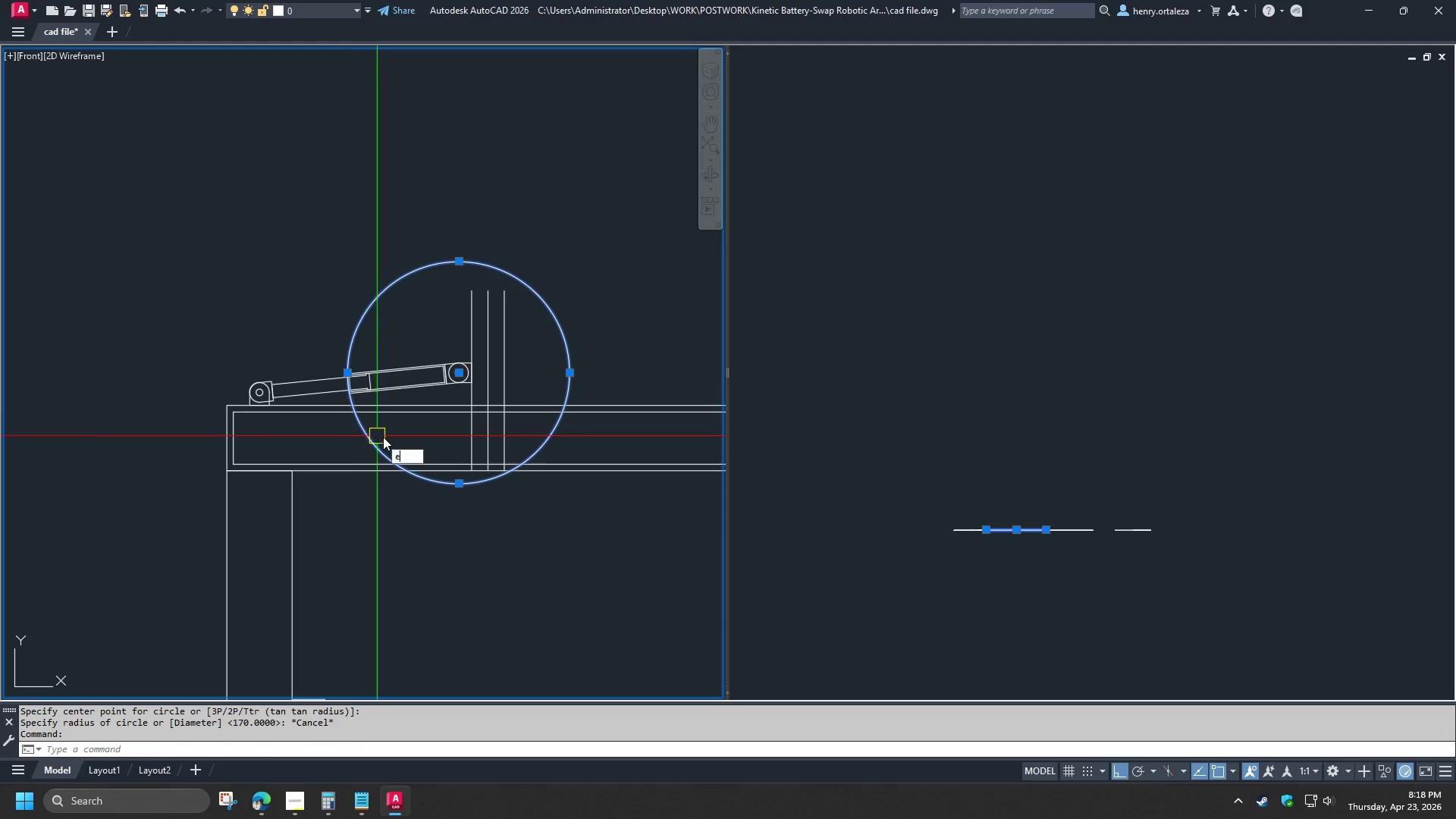 
key(Space)
 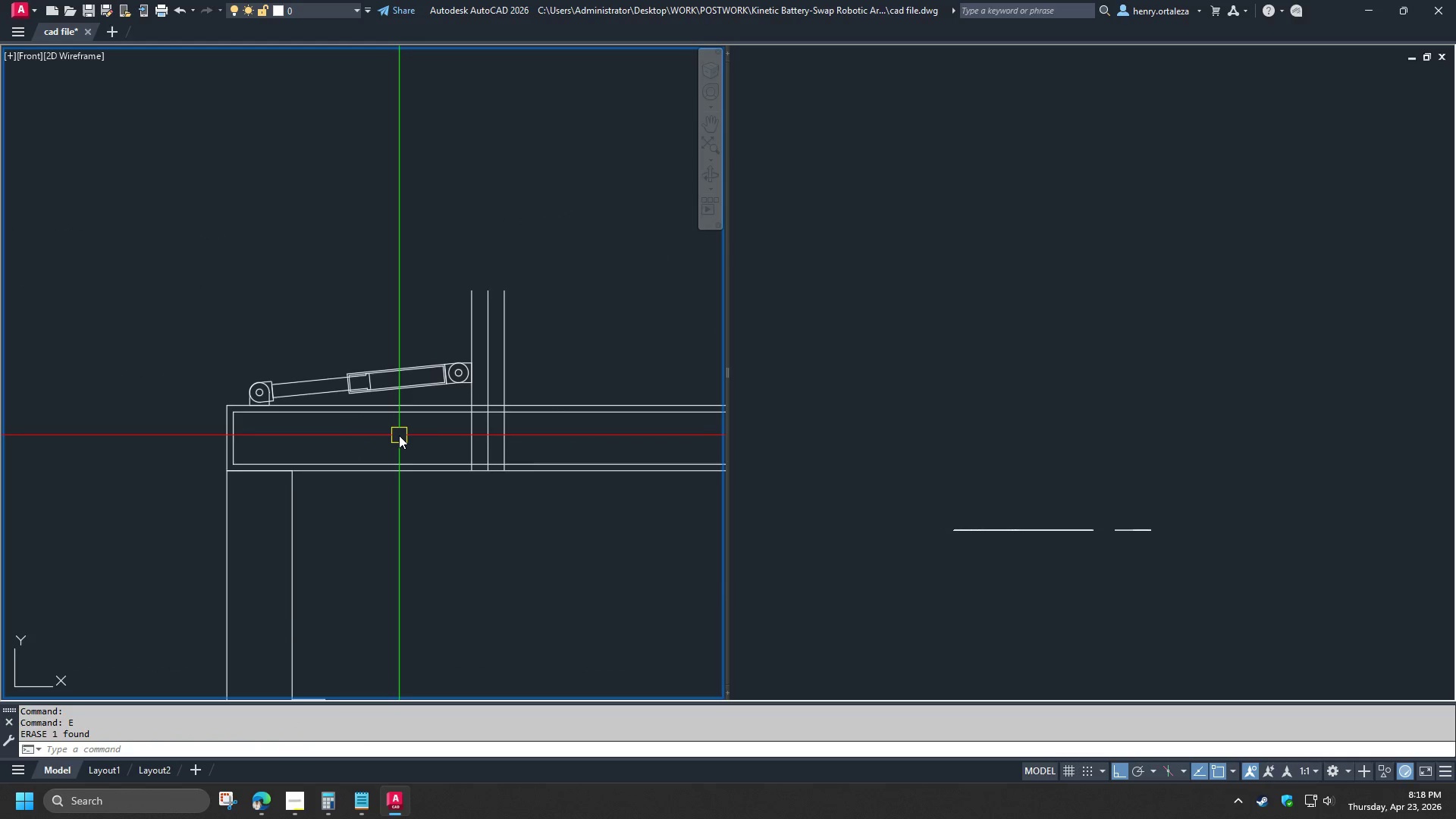 
scroll: coordinate [510, 435], scroll_direction: up, amount: 2.0
 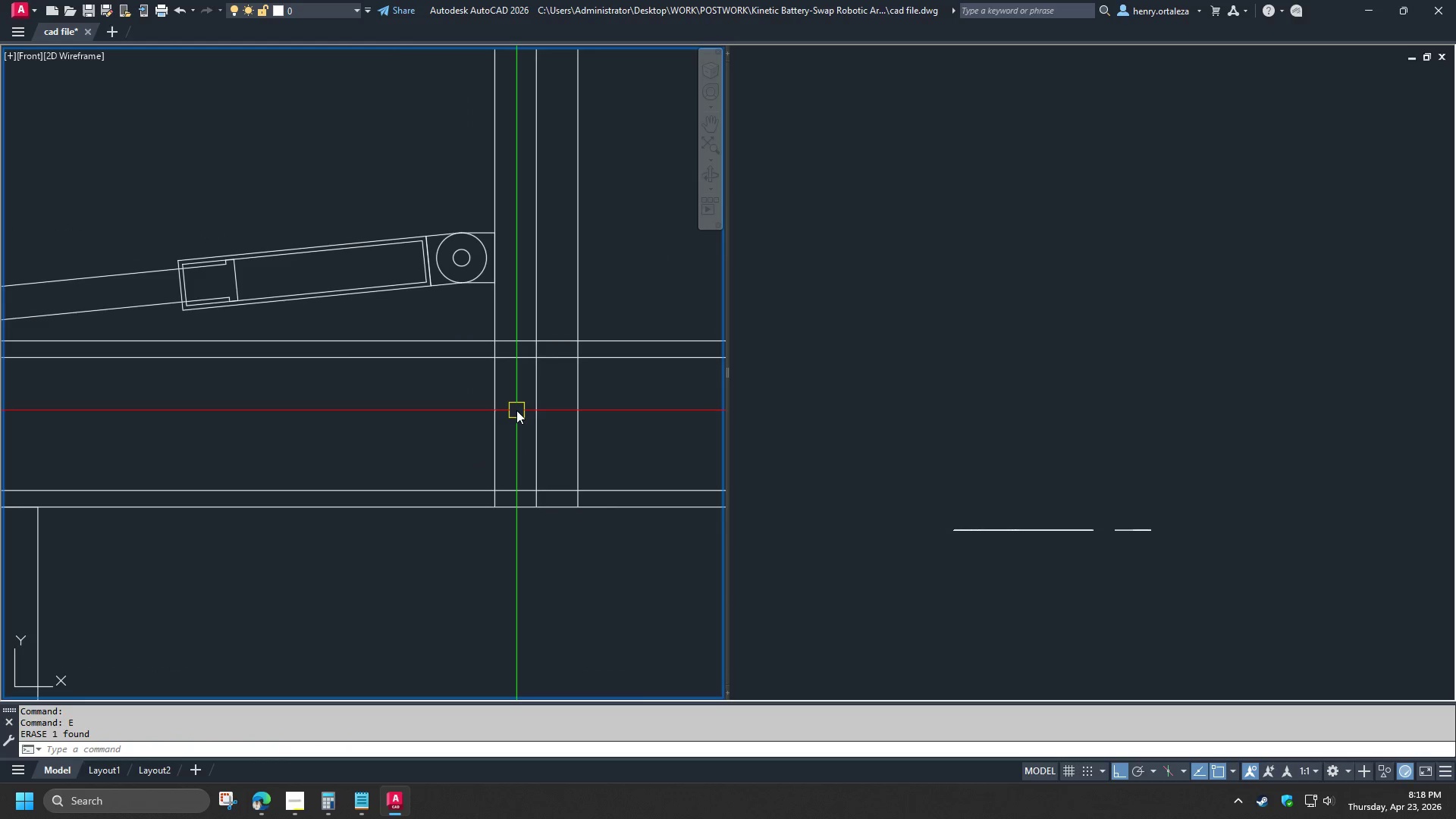 
key(O)
 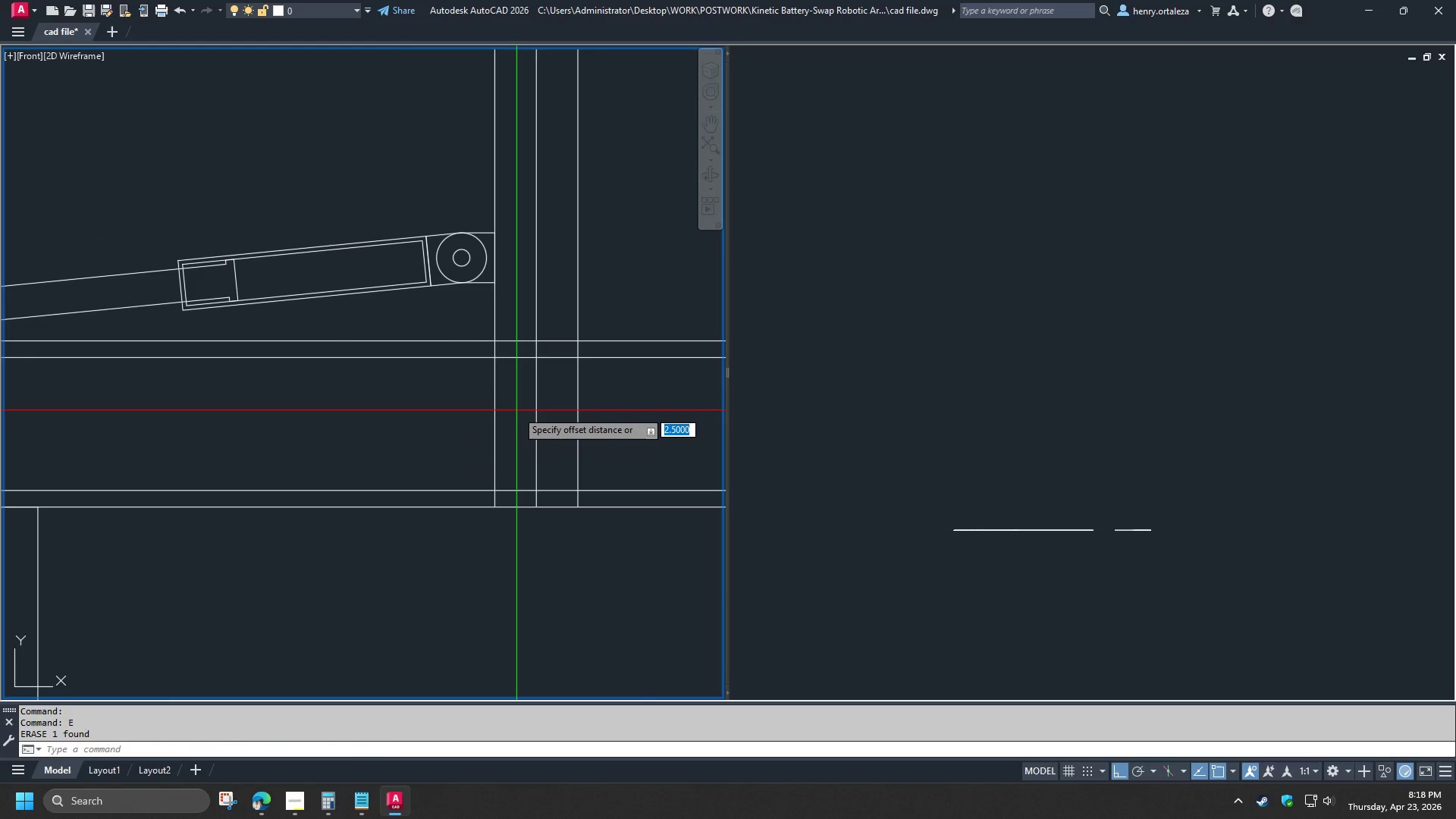 
key(Space)
 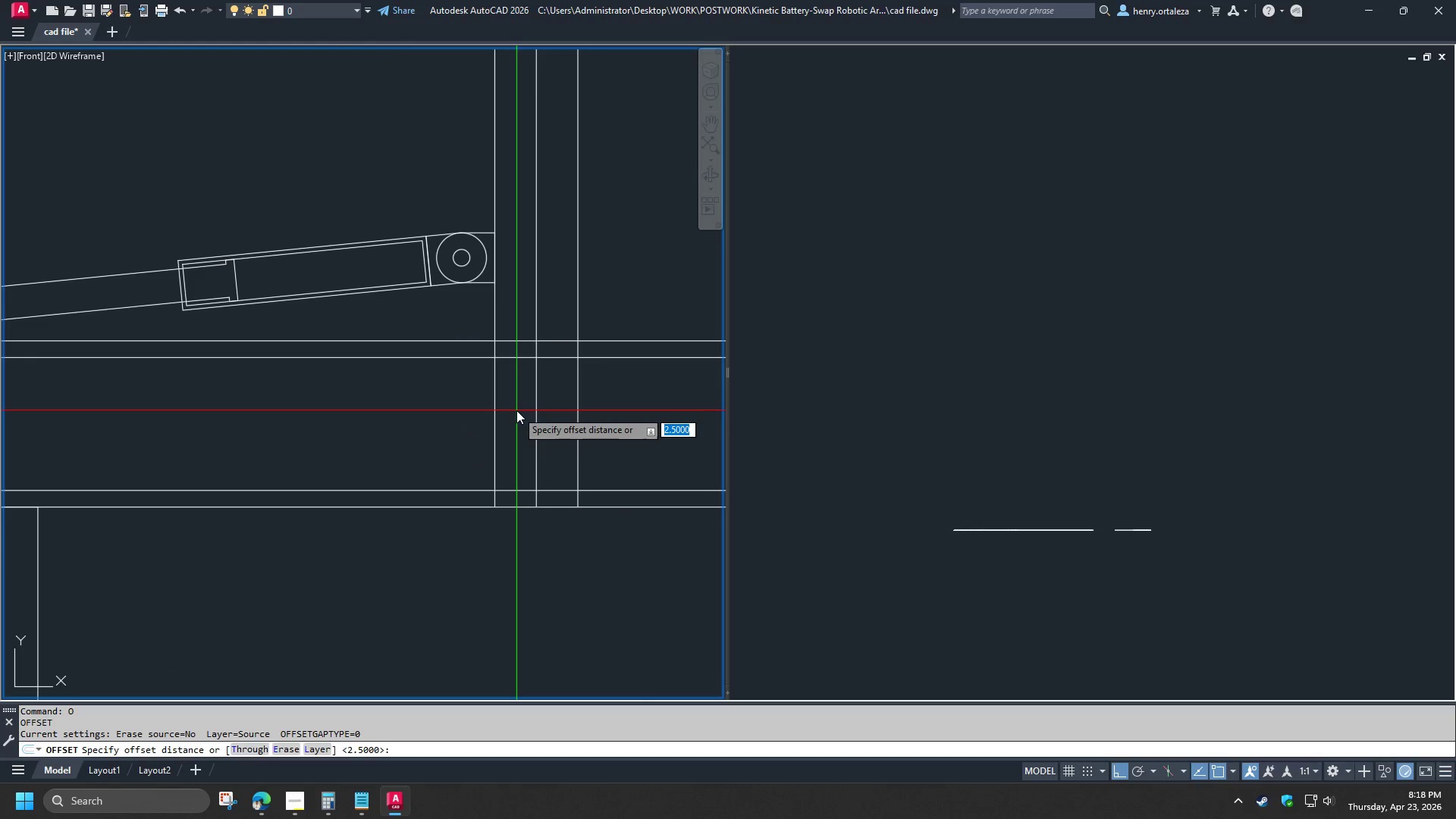 
key(T)
 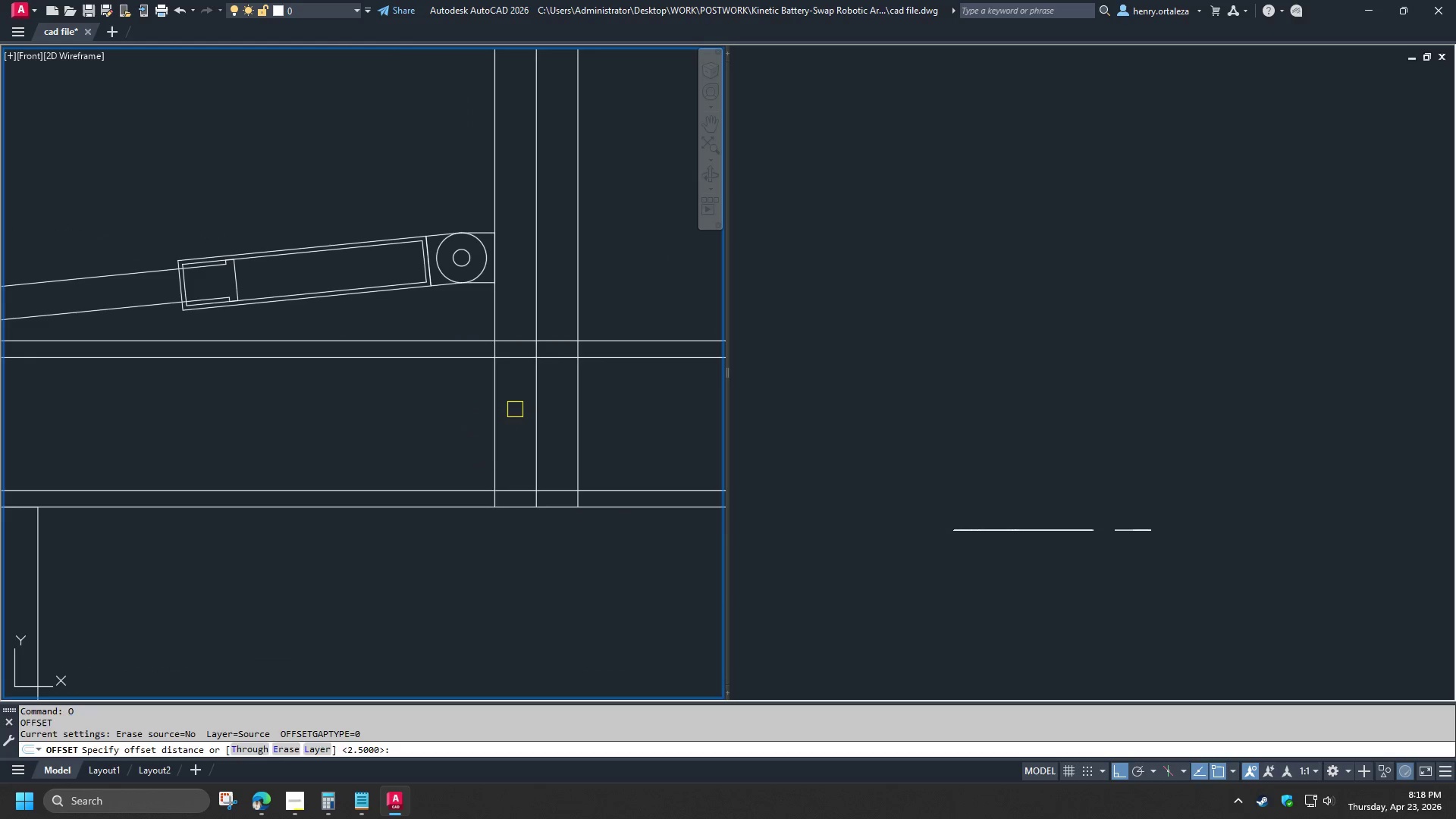 
key(Space)
 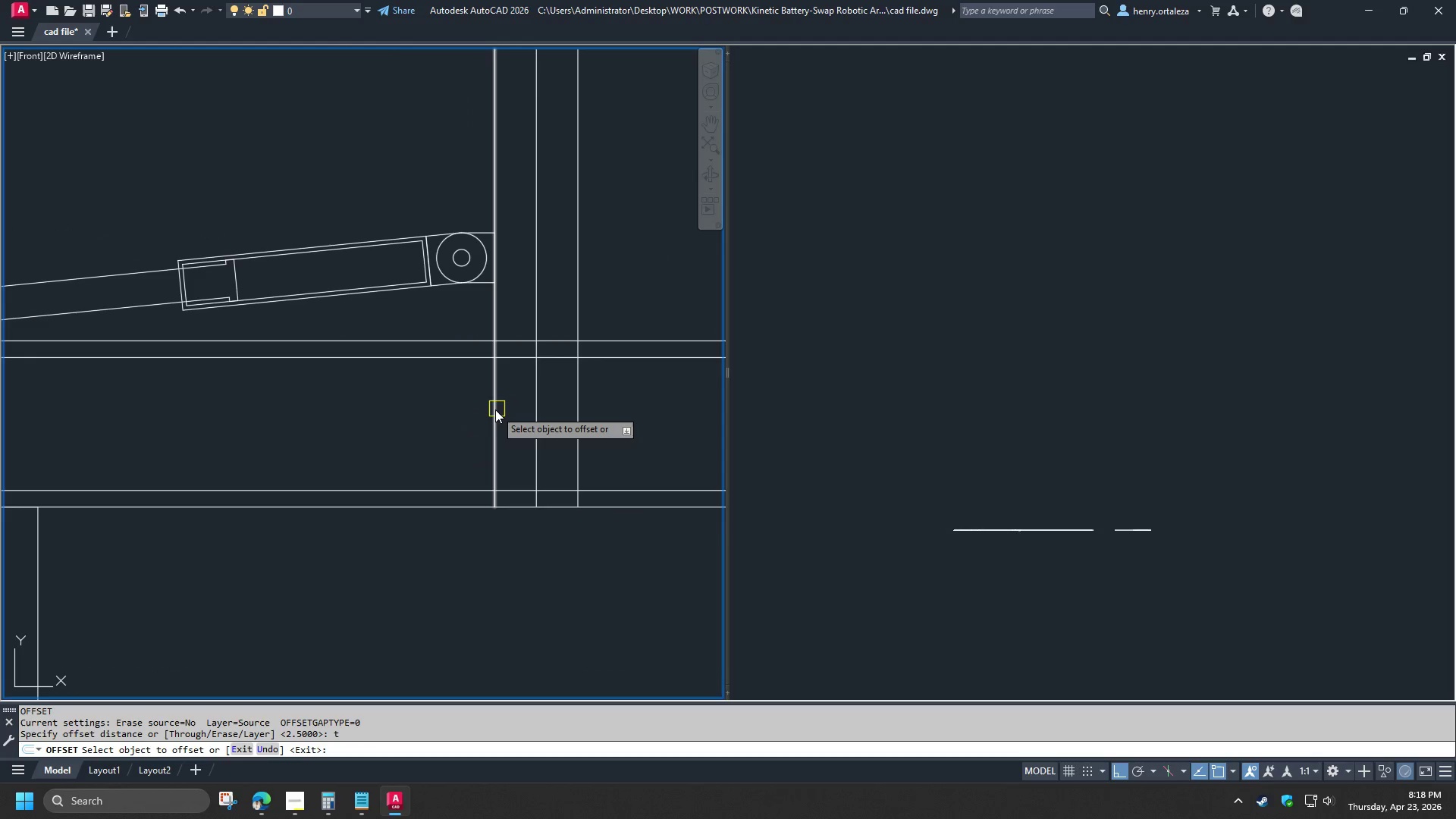 
left_click([495, 410])
 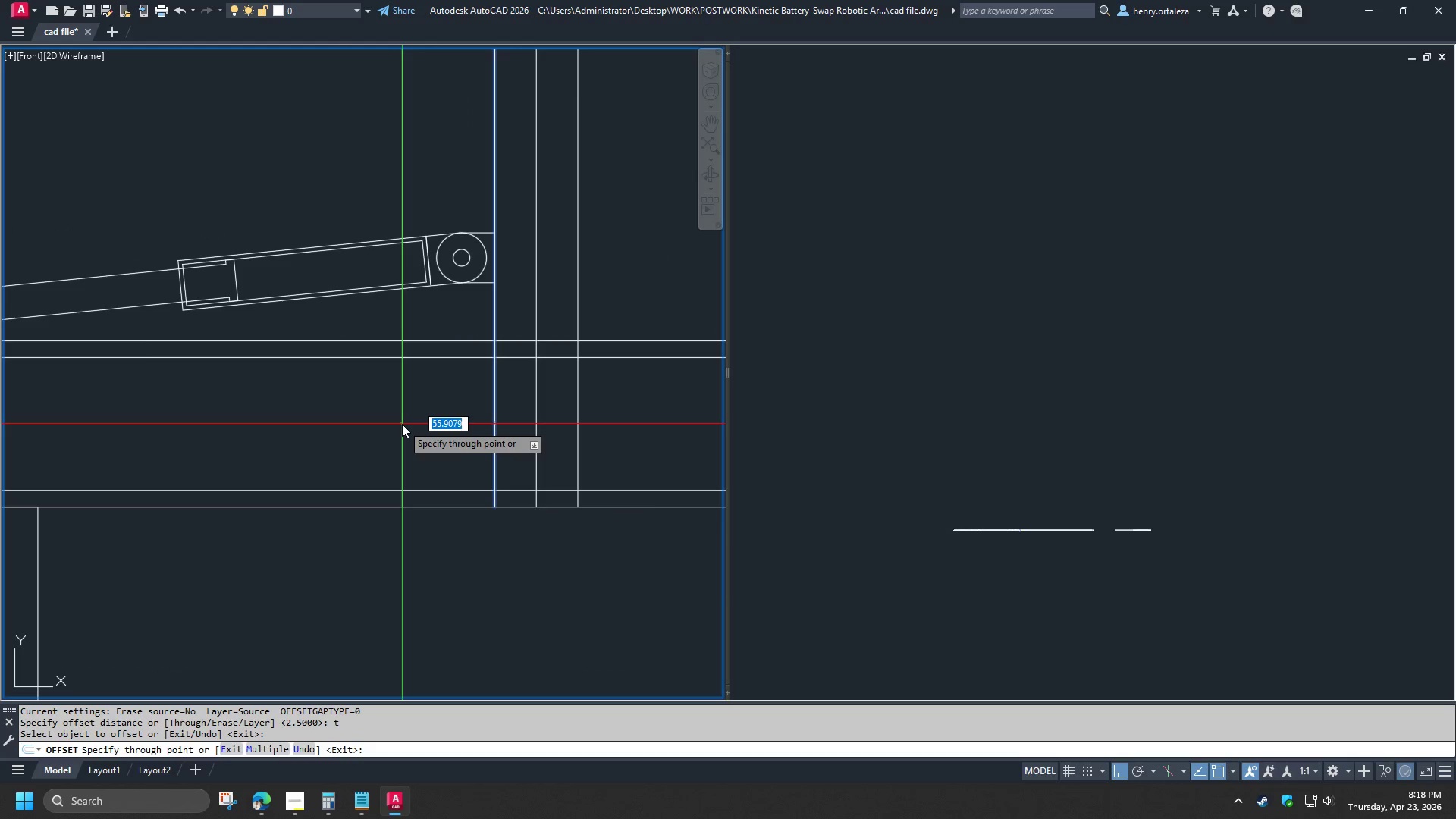 
scroll: coordinate [402, 424], scroll_direction: down, amount: 1.0
 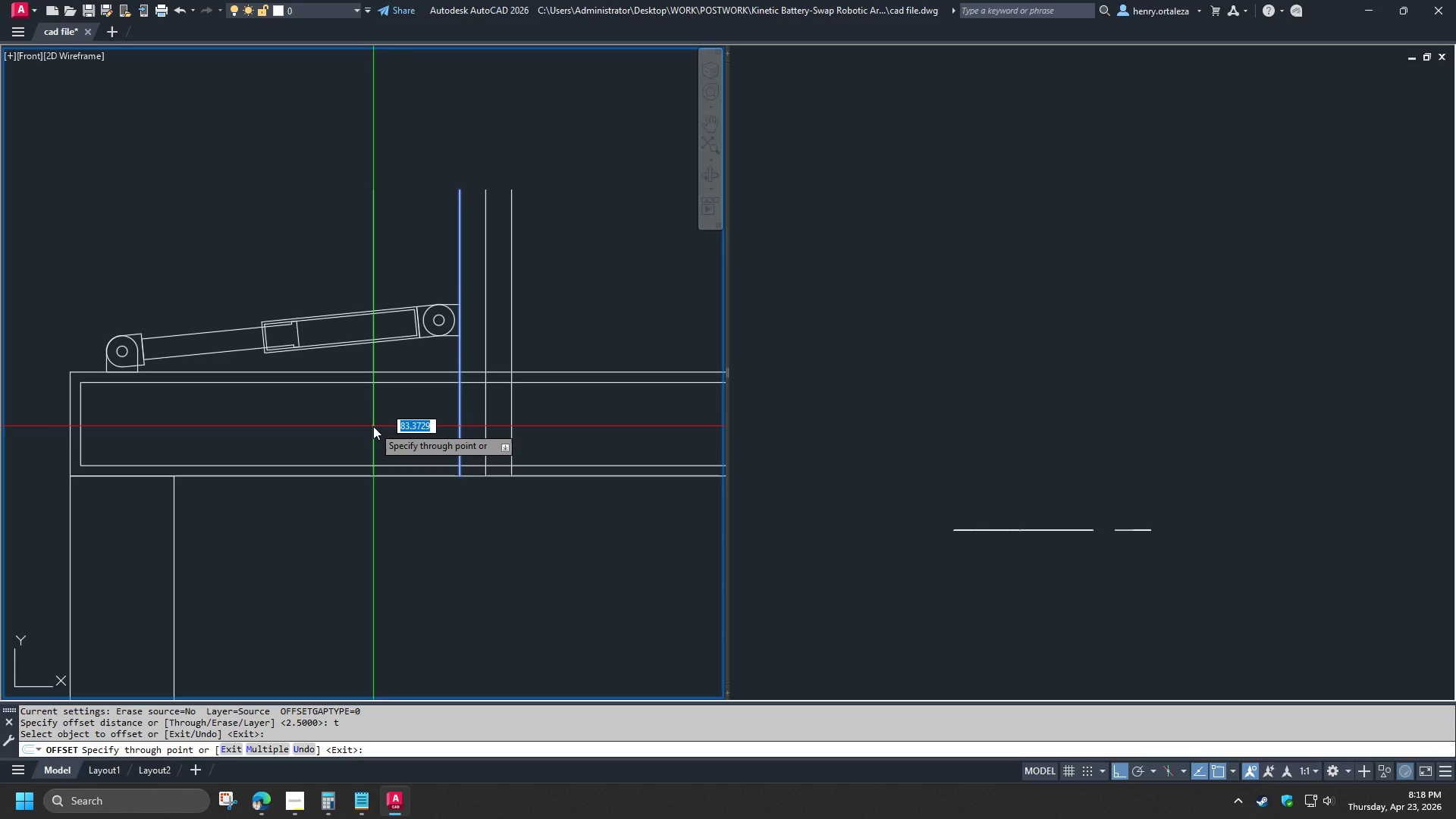 
wait(9.21)
 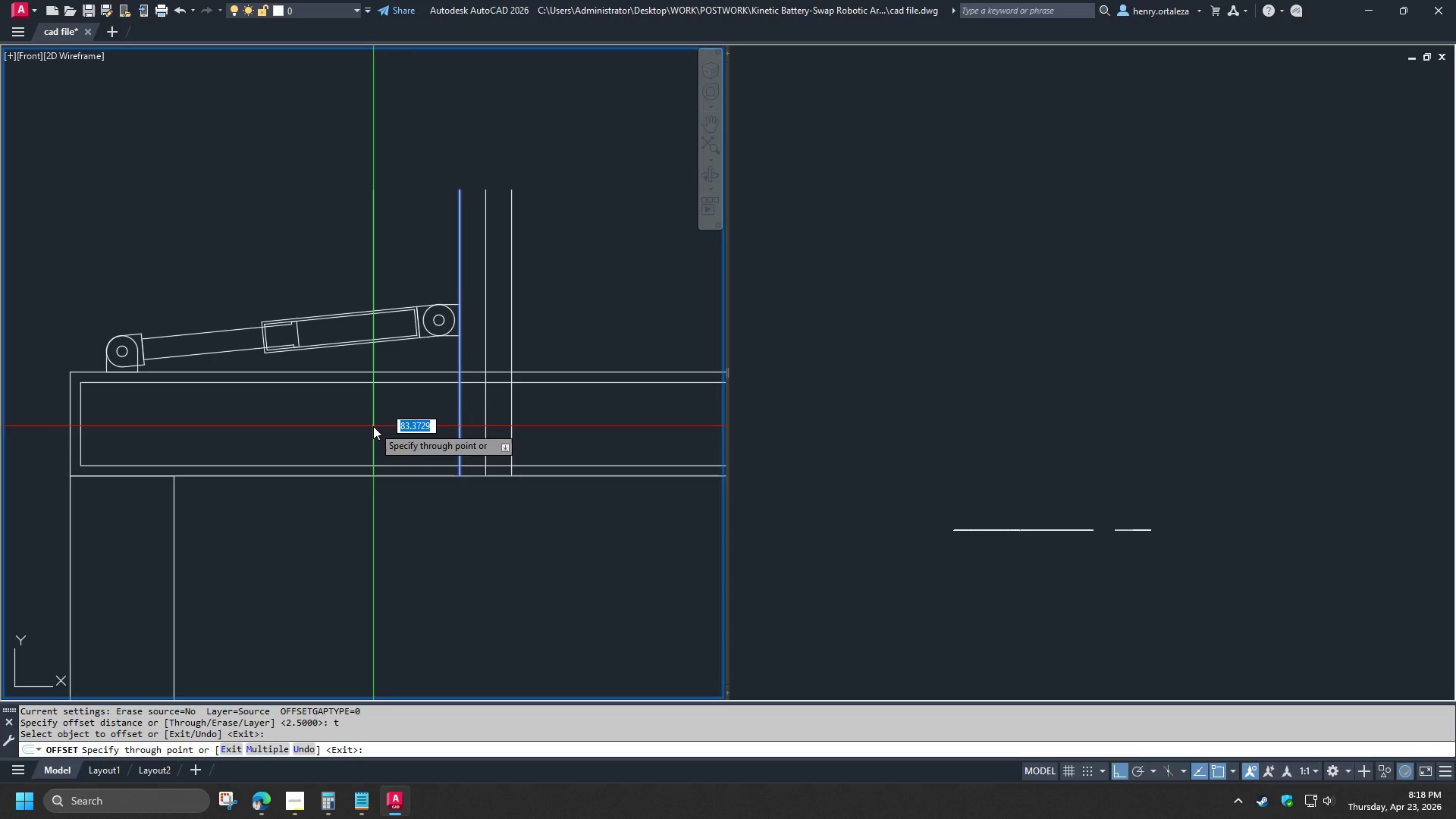 
key(Numpad1)
 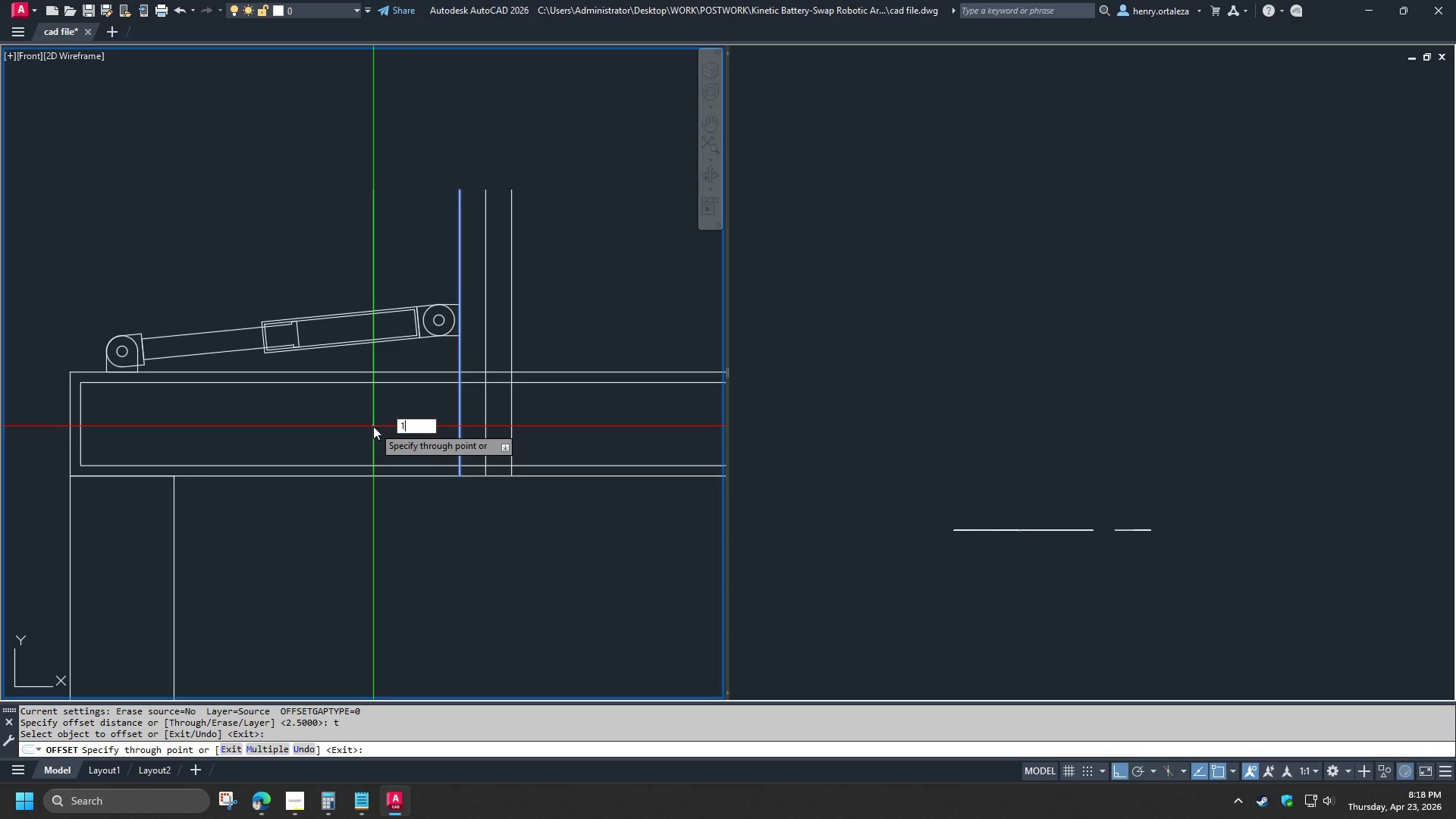 
key(Numpad5)
 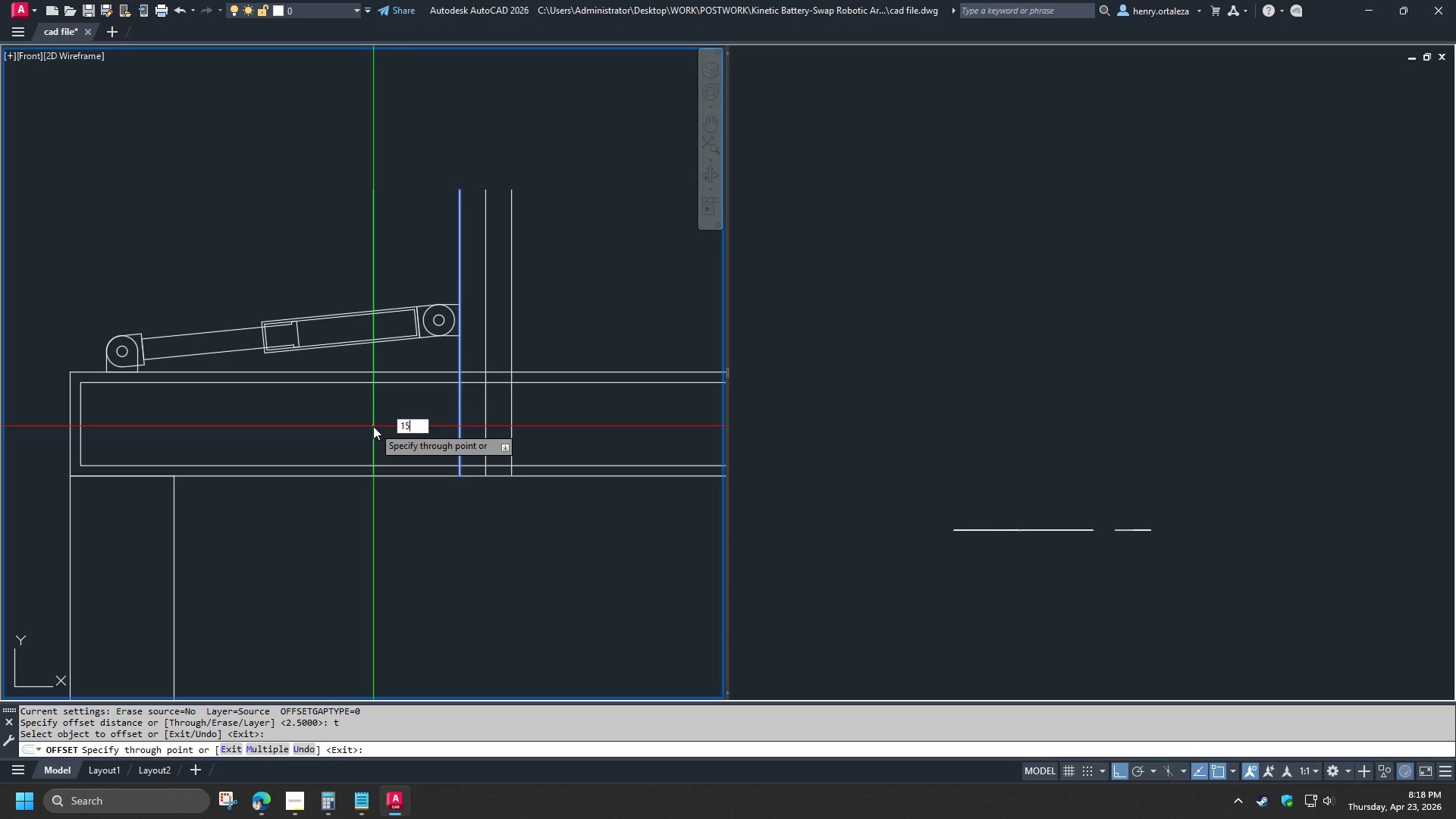 
key(Numpad0)
 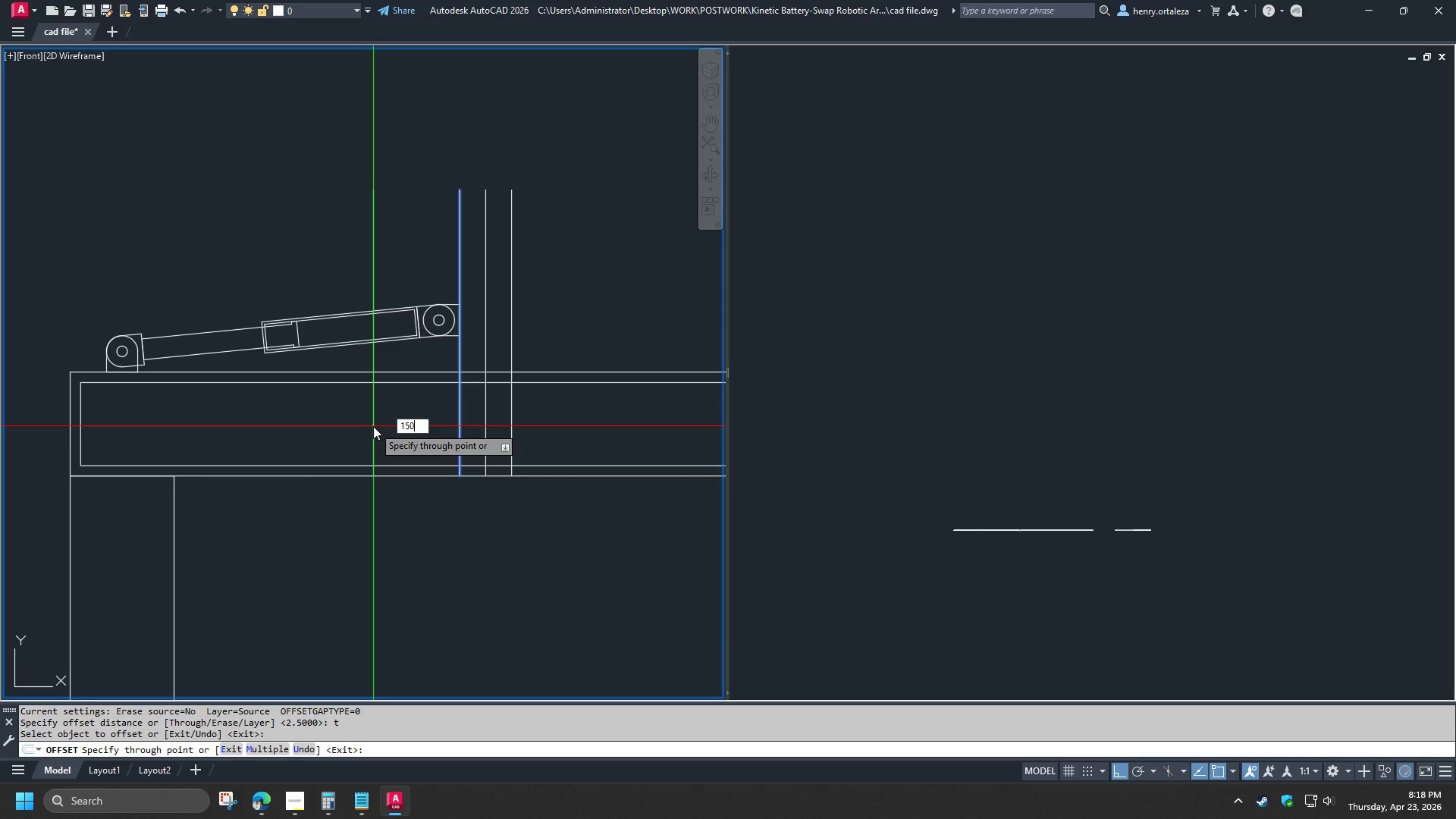 
key(NumpadEnter)
 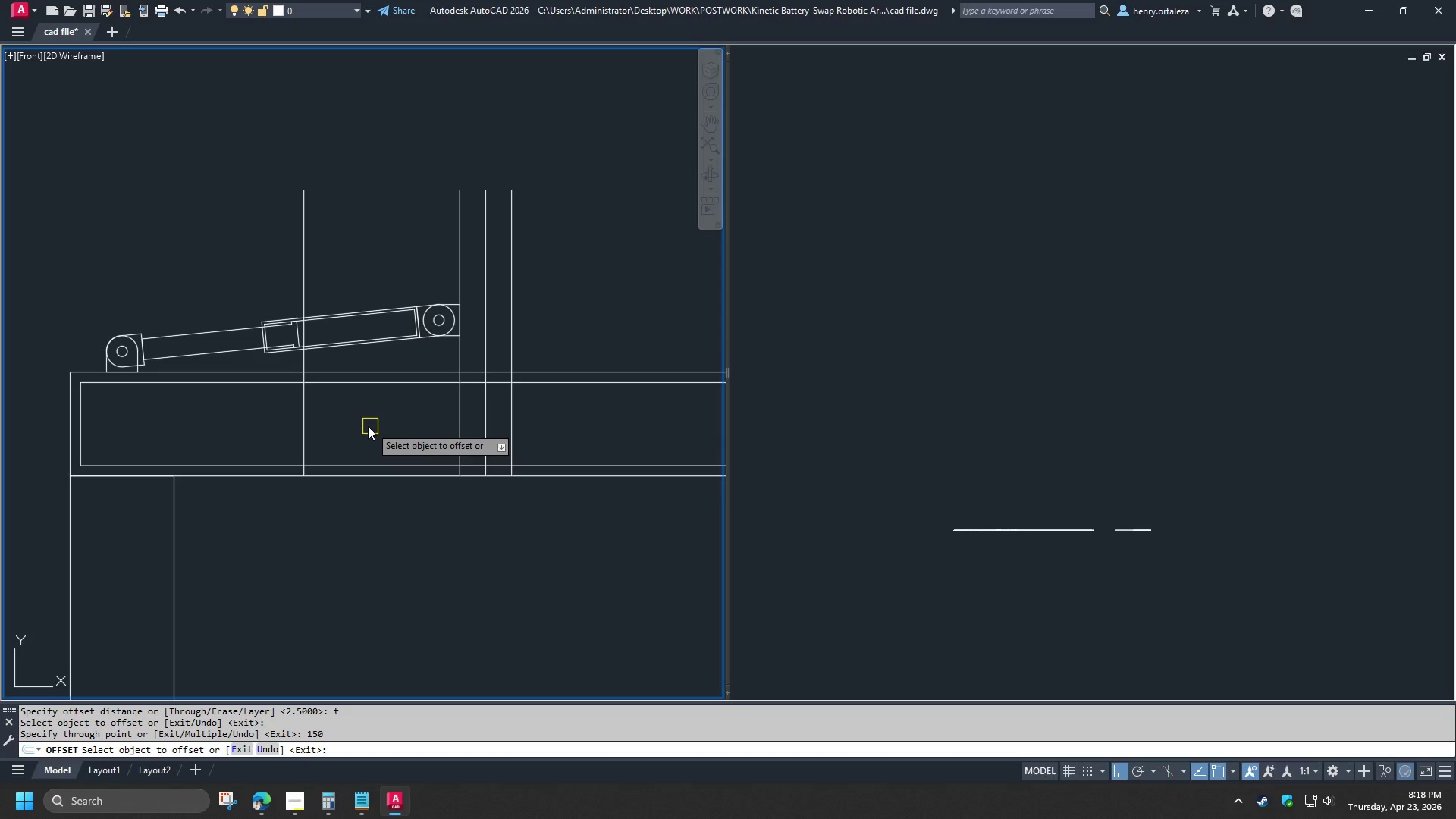 
key(Space)
 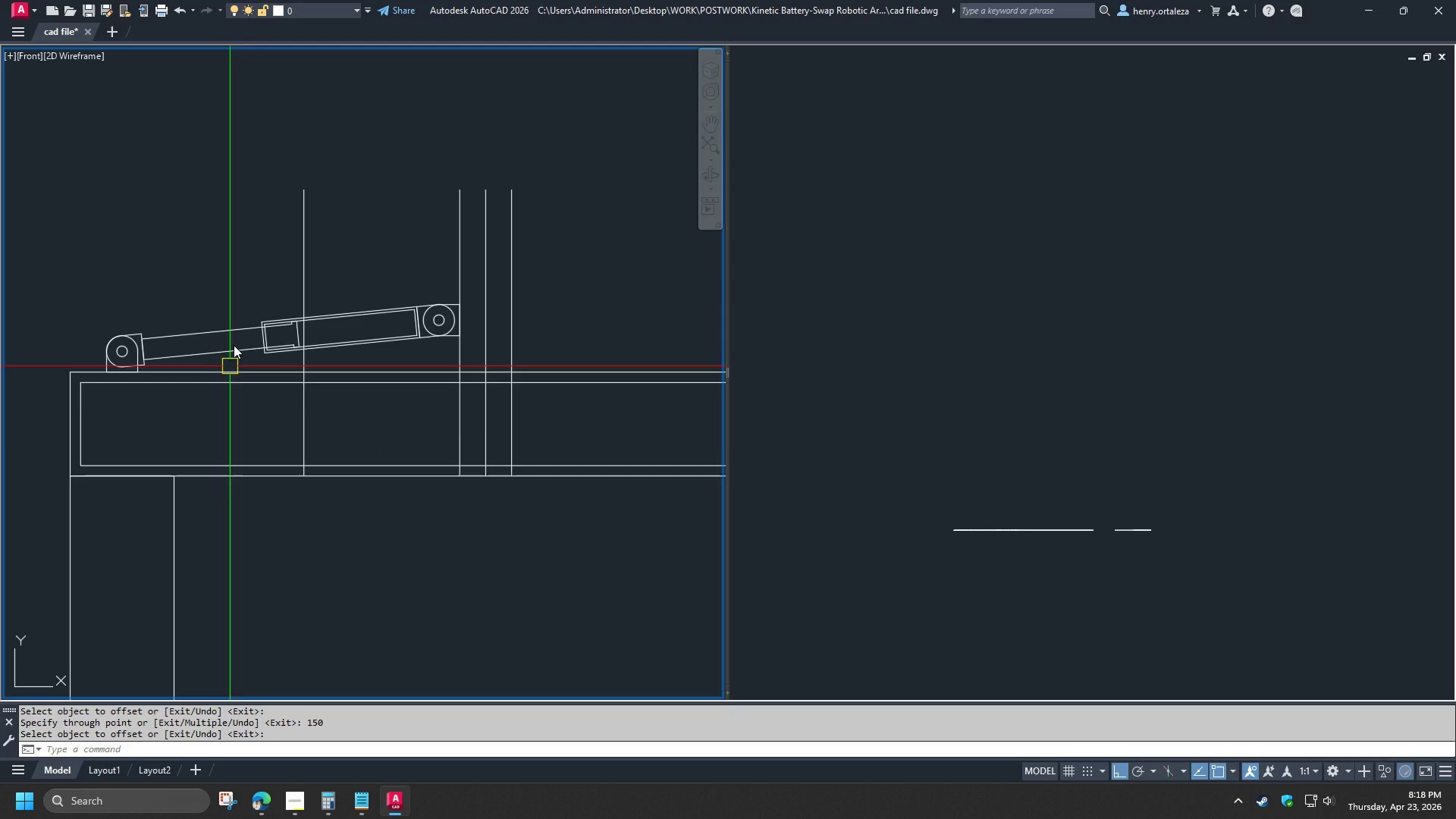 
scroll: coordinate [240, 340], scroll_direction: up, amount: 2.0
 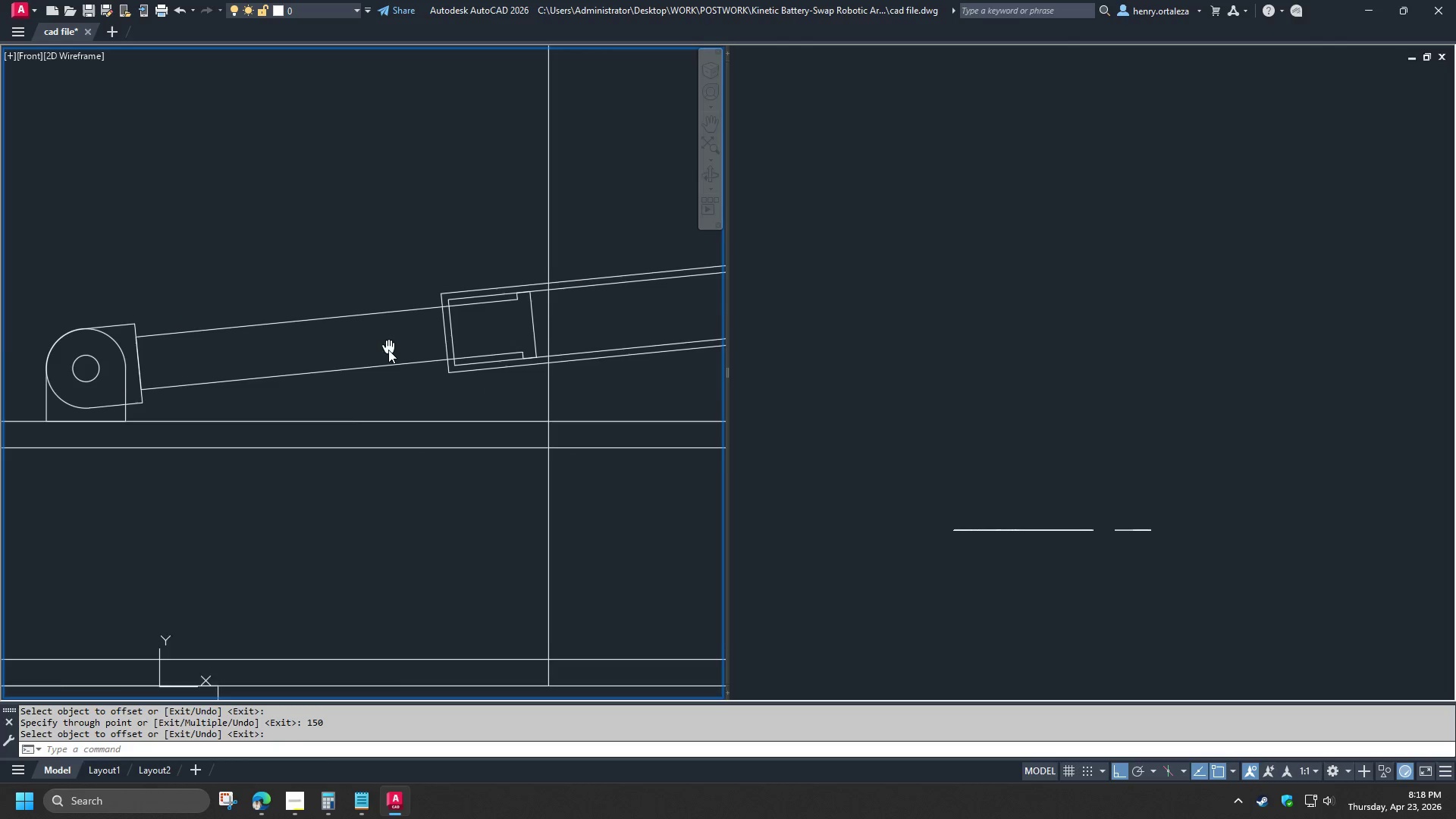 
key(C)
 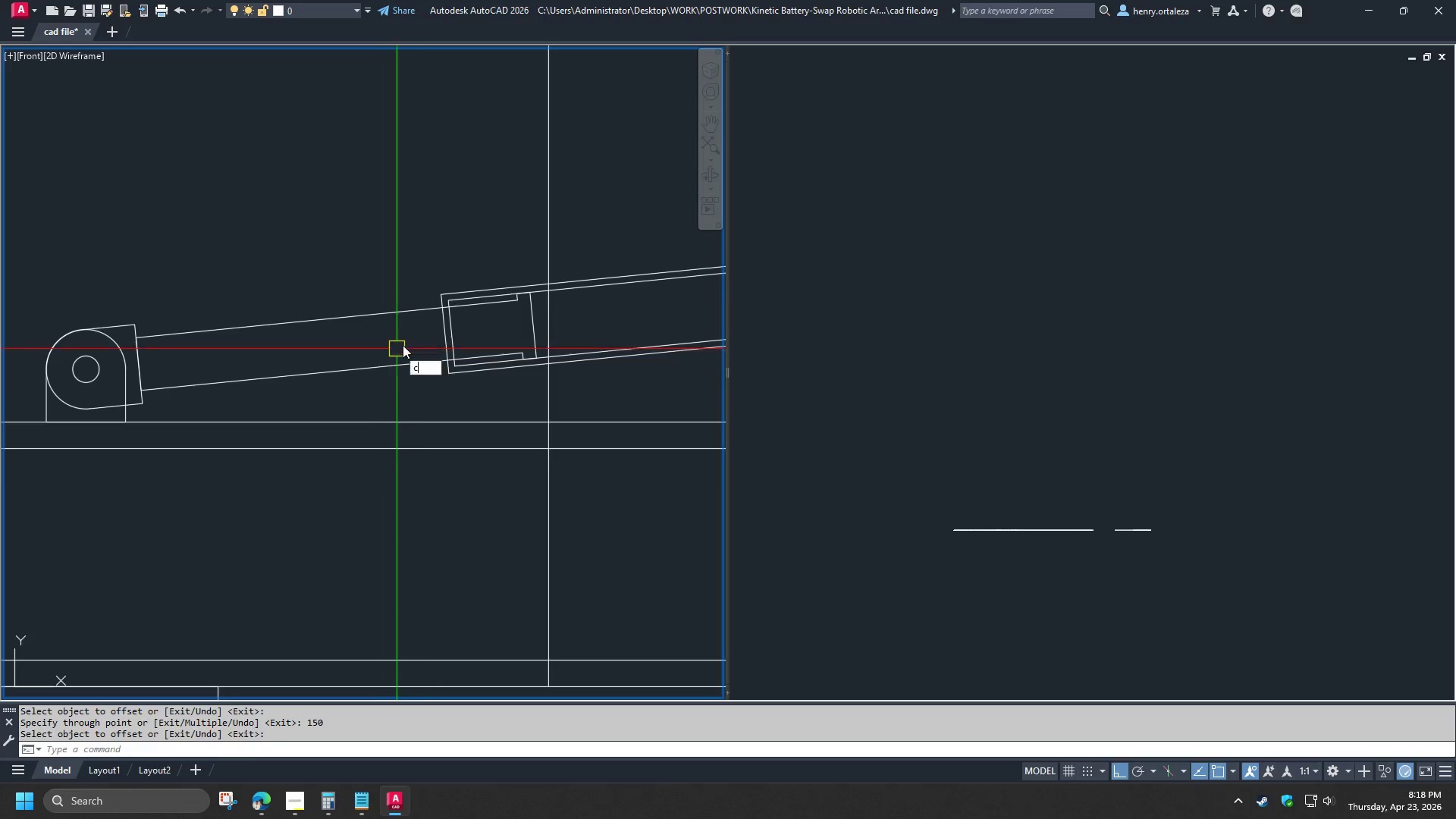 
key(Space)
 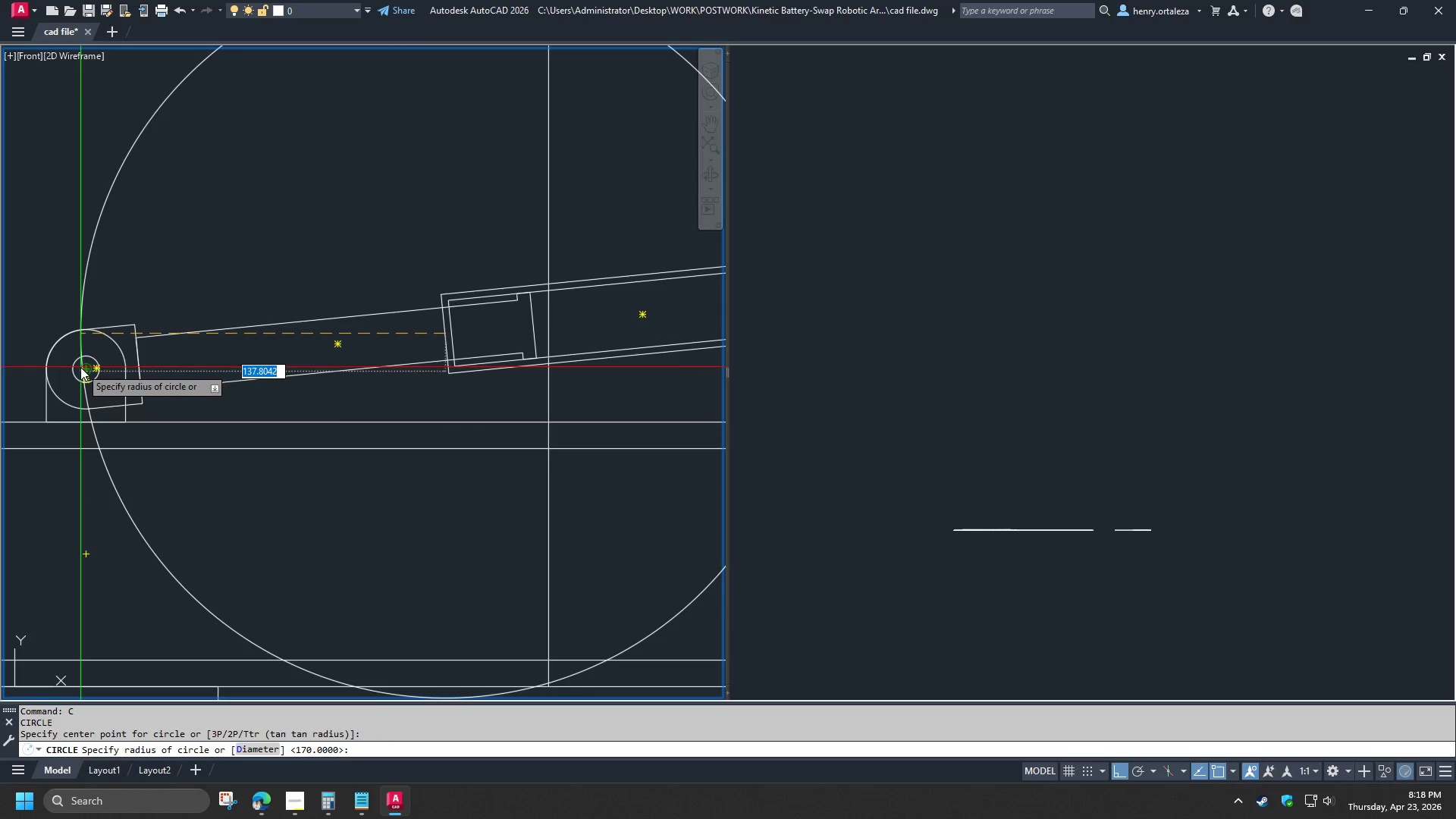 
left_click([84, 369])
 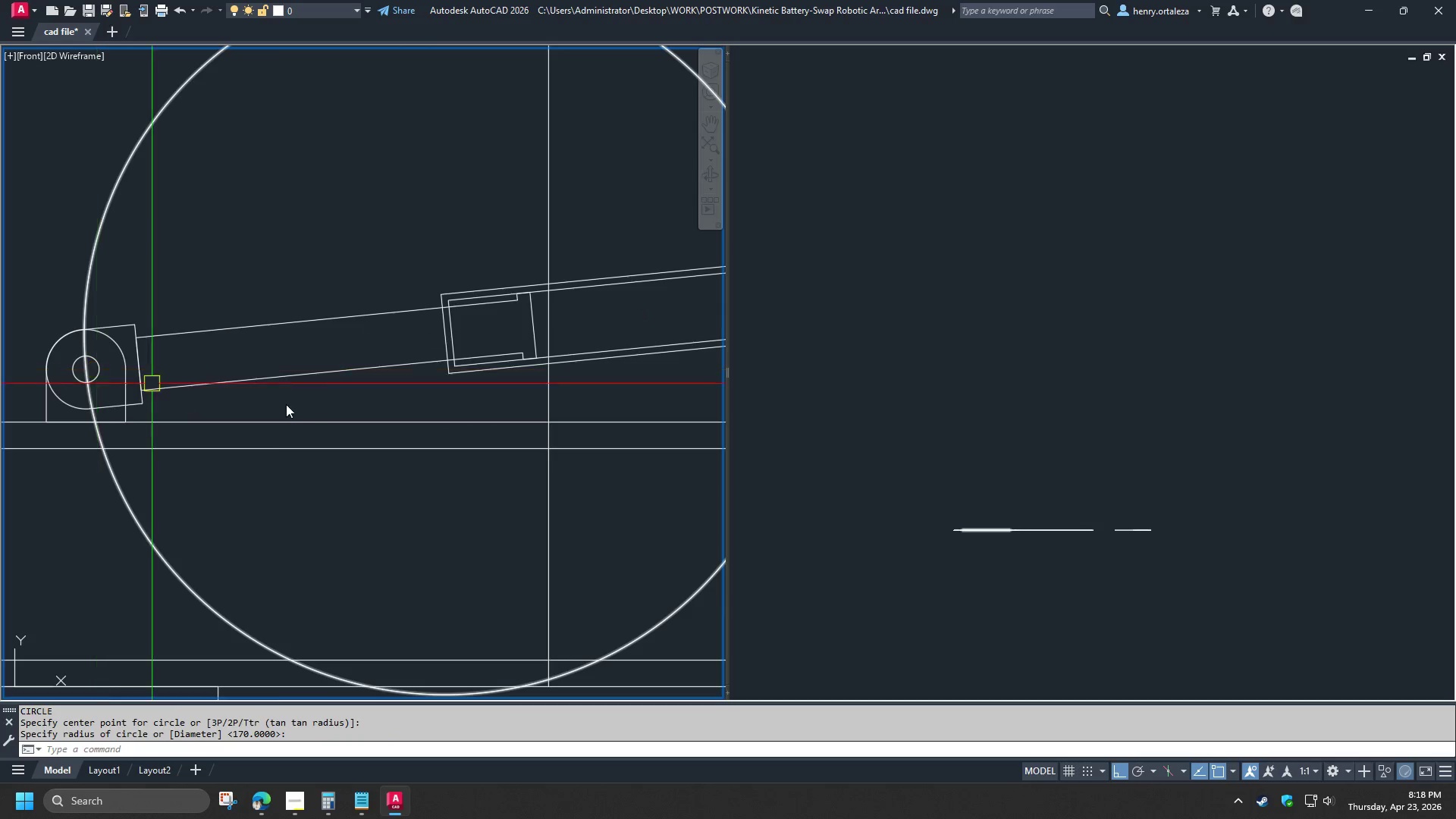 
scroll: coordinate [322, 412], scroll_direction: down, amount: 3.0
 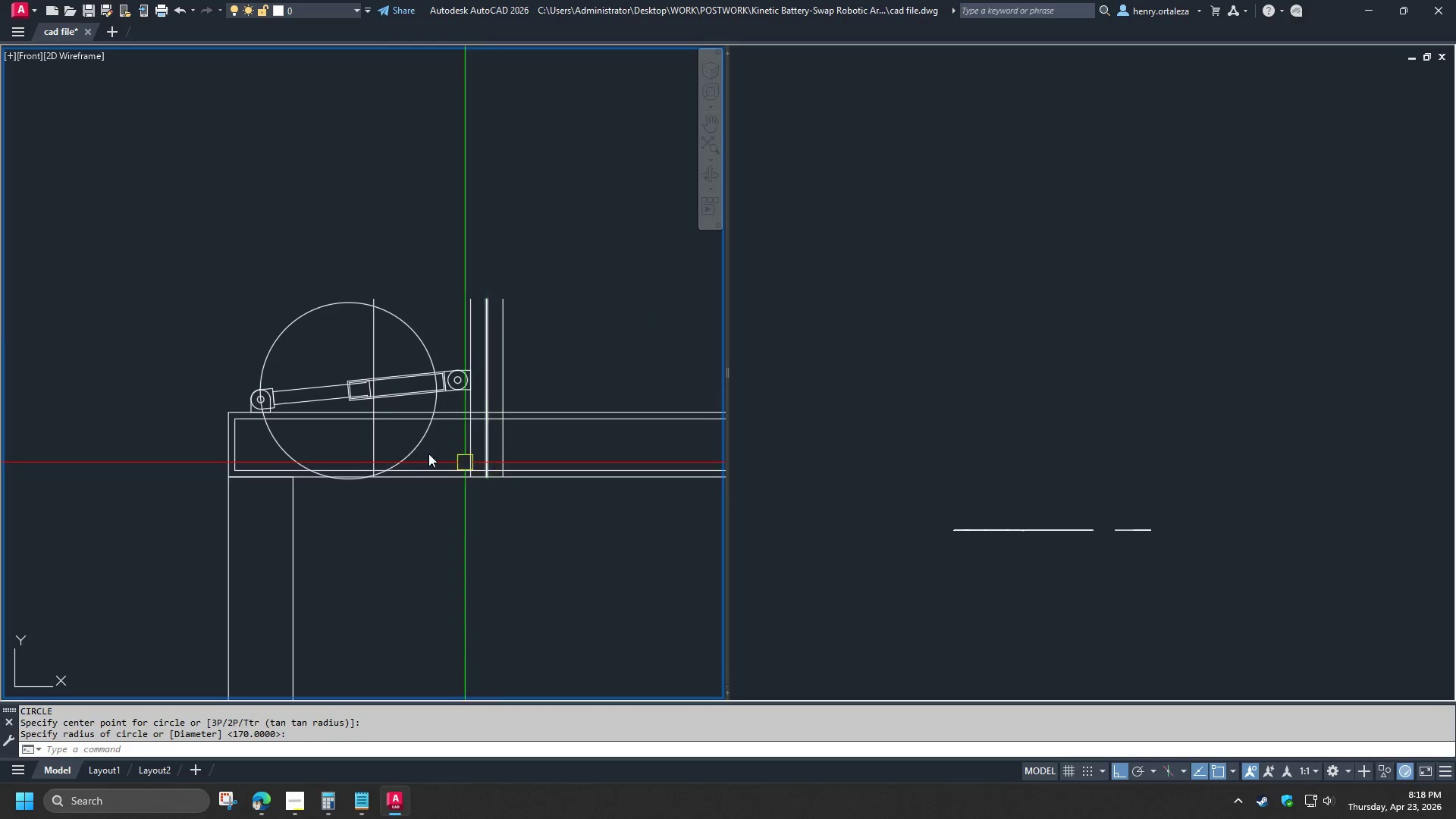 
left_click([404, 441])
 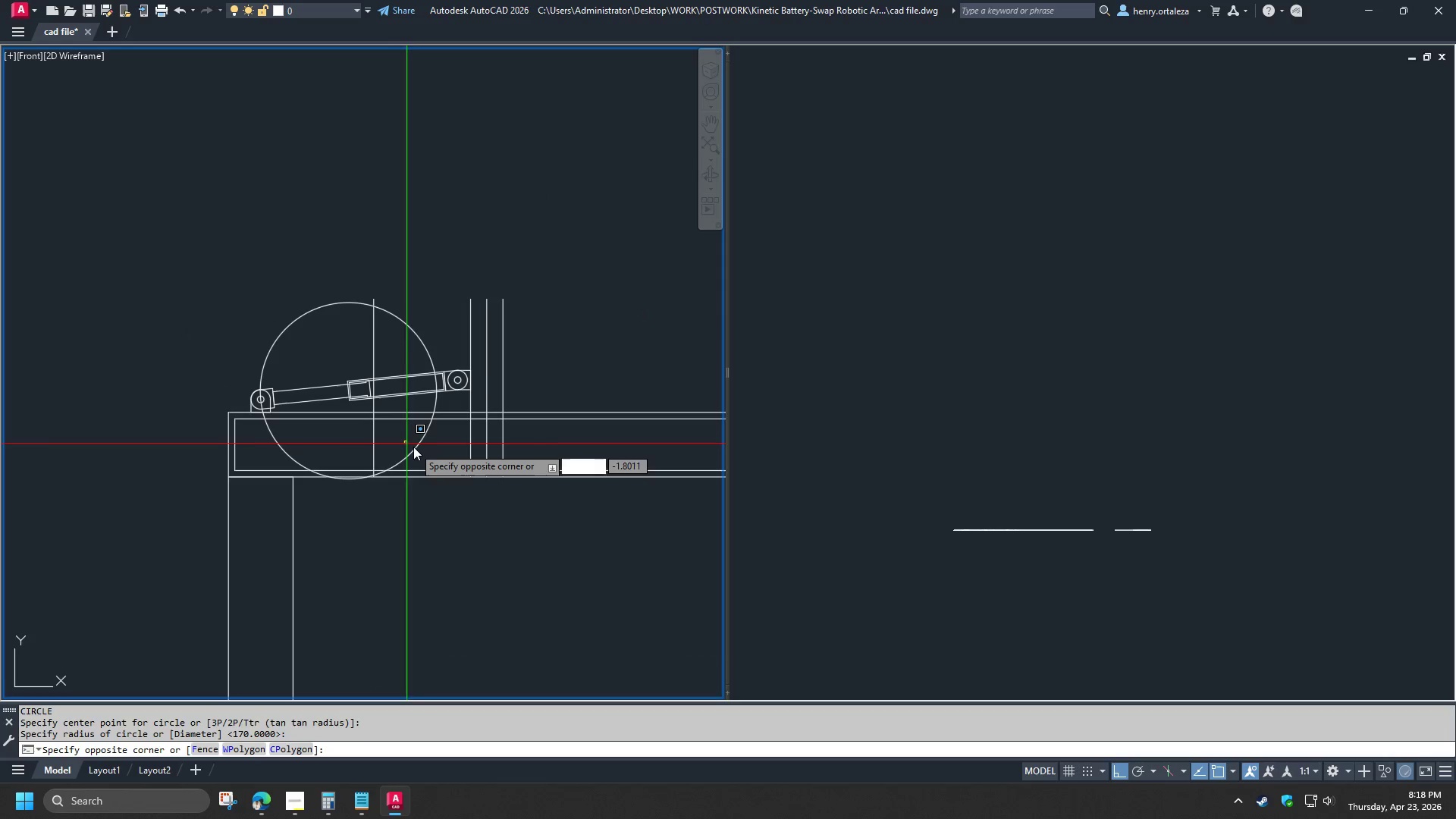 
left_click_drag(start_coordinate=[414, 456], to_coordinate=[416, 460])
 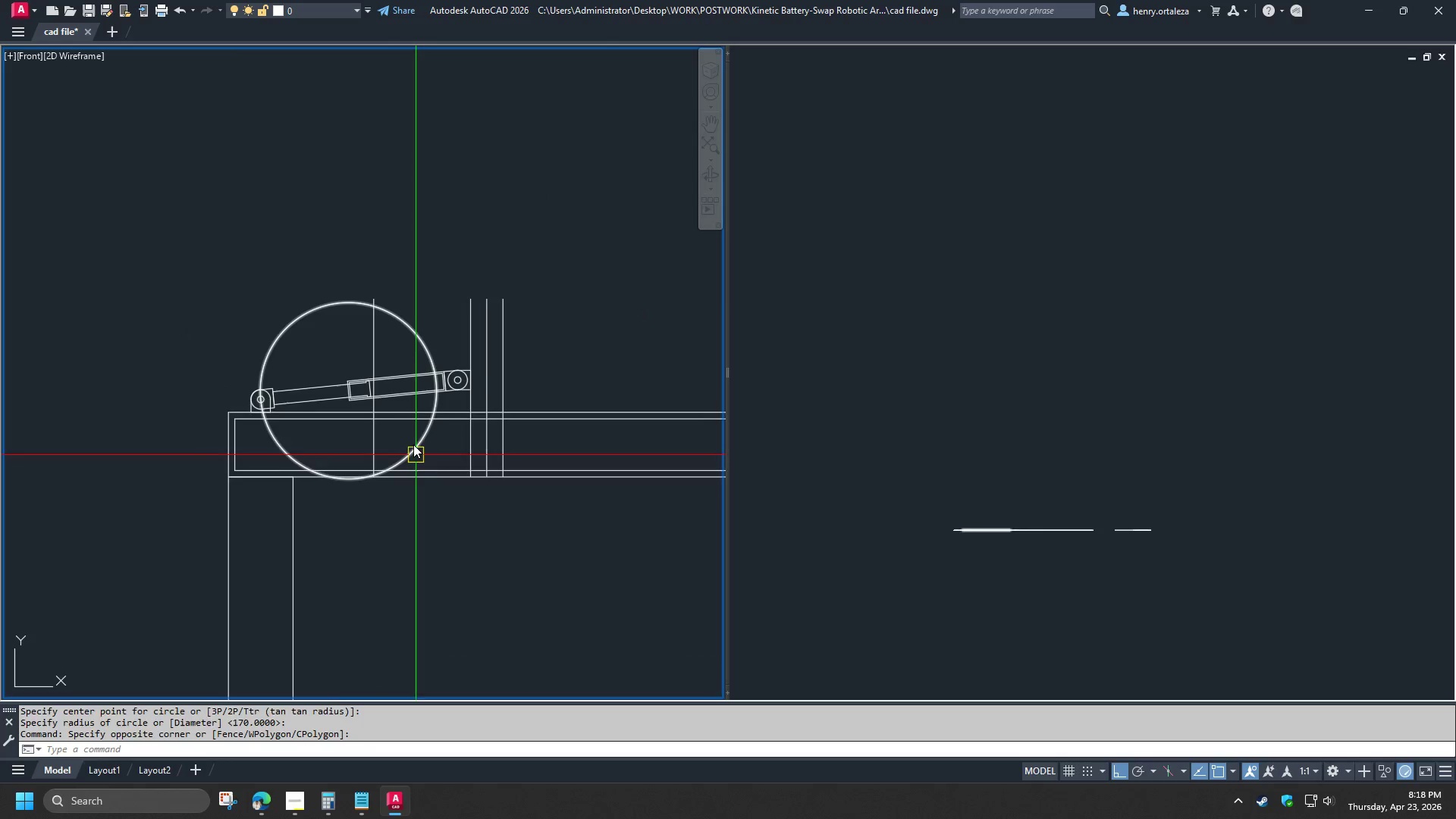 
triple_click([413, 443])
 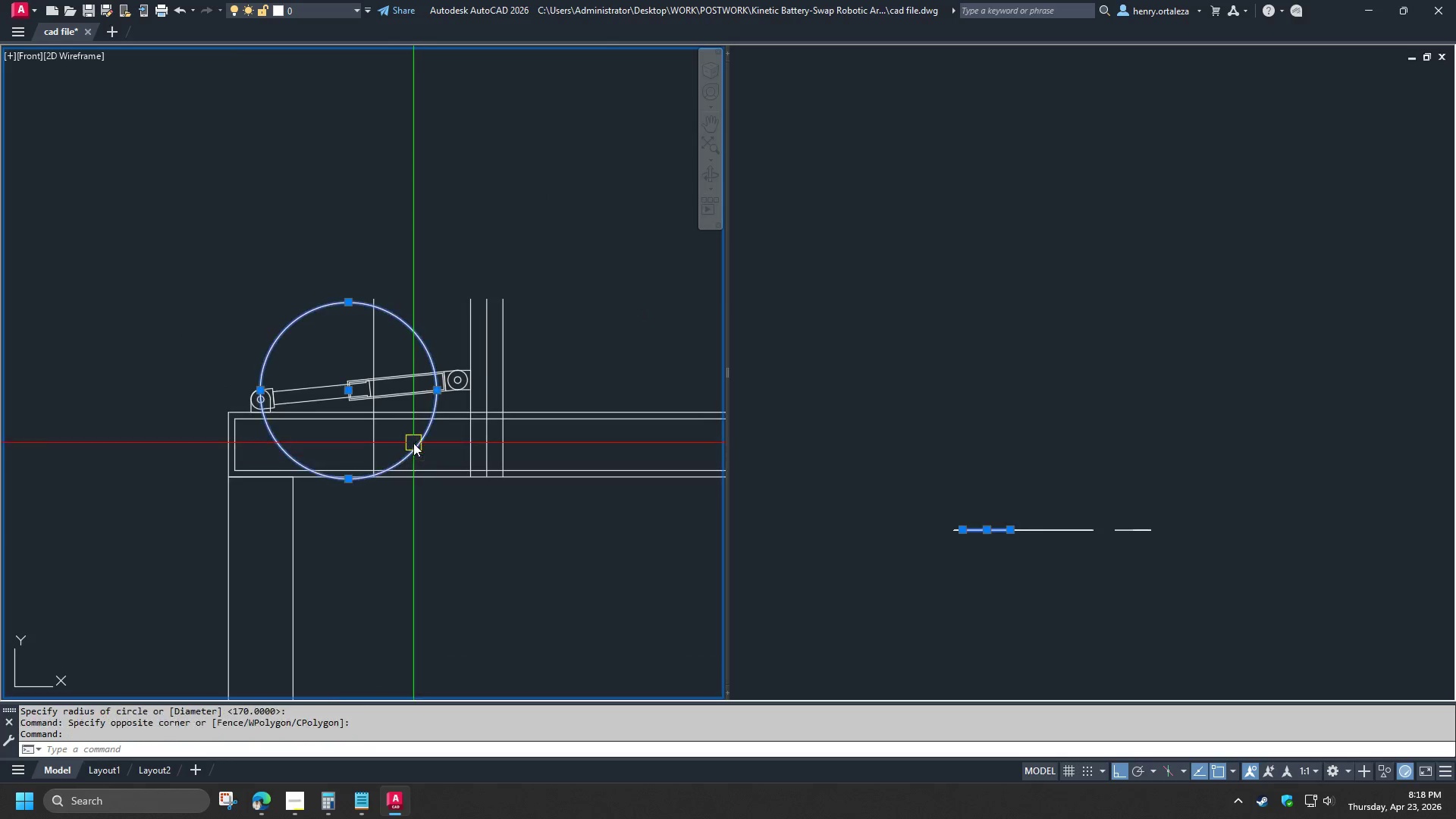 
key(E)
 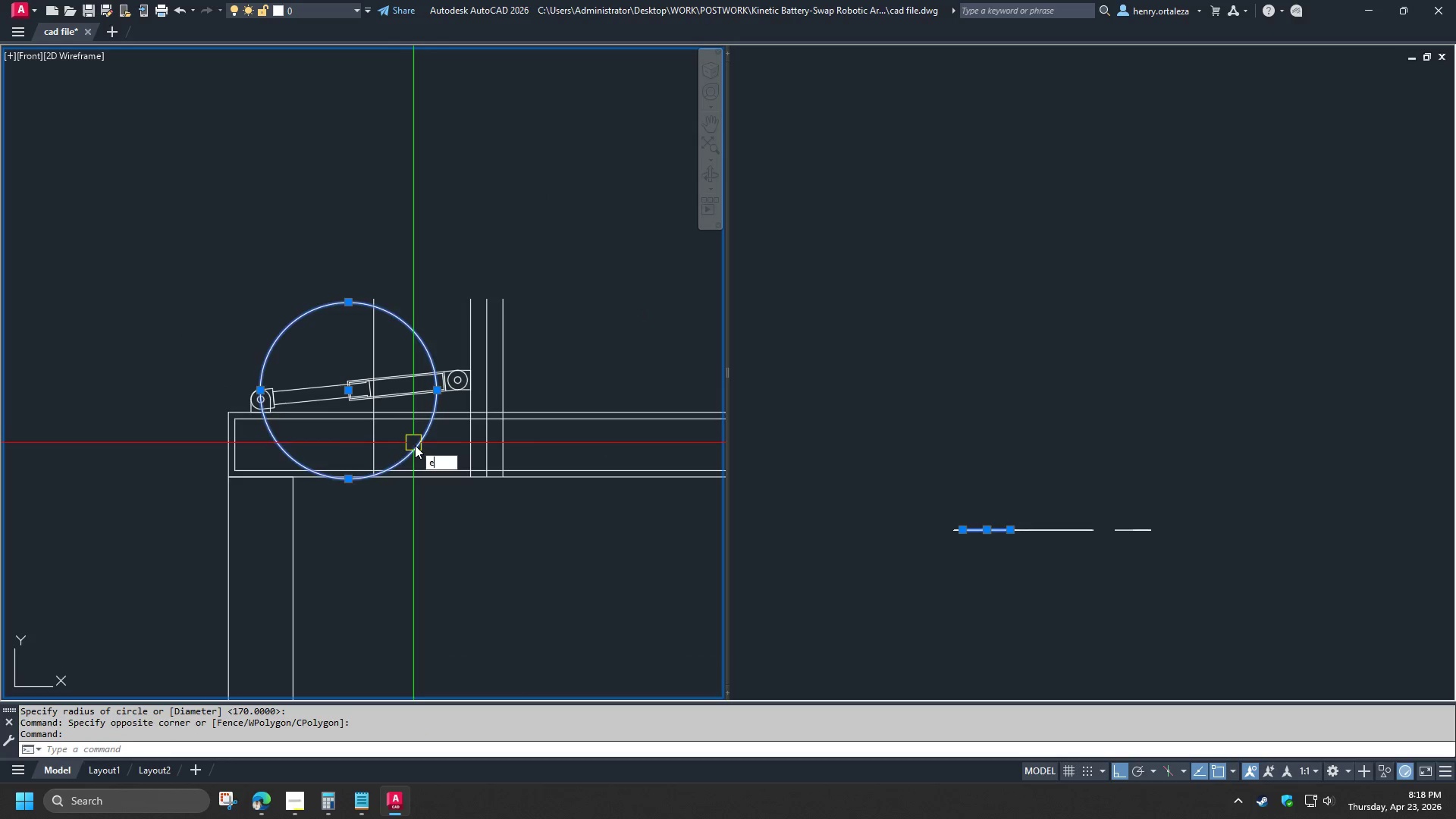 
key(Space)
 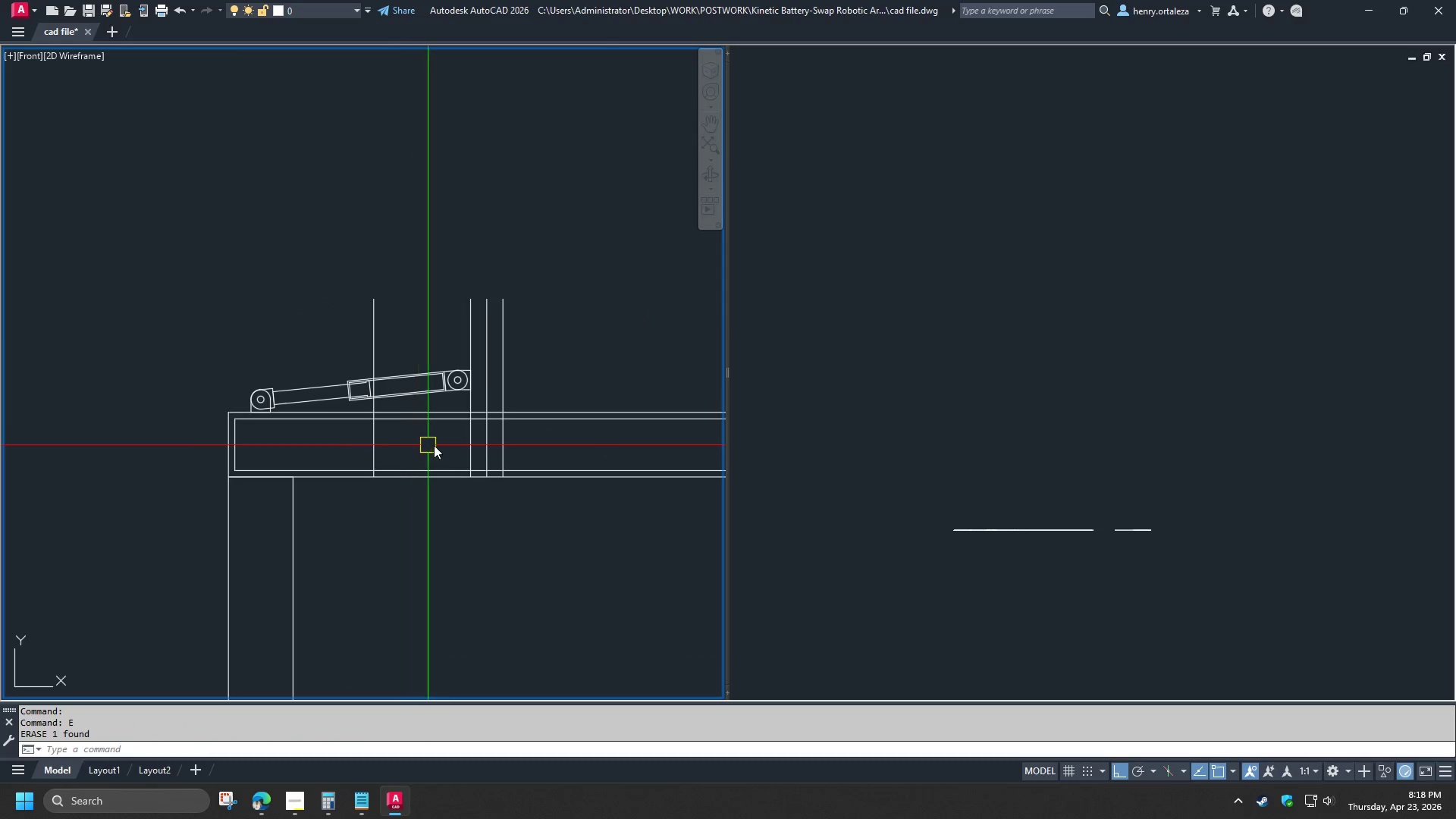 
scroll: coordinate [434, 445], scroll_direction: up, amount: 1.0
 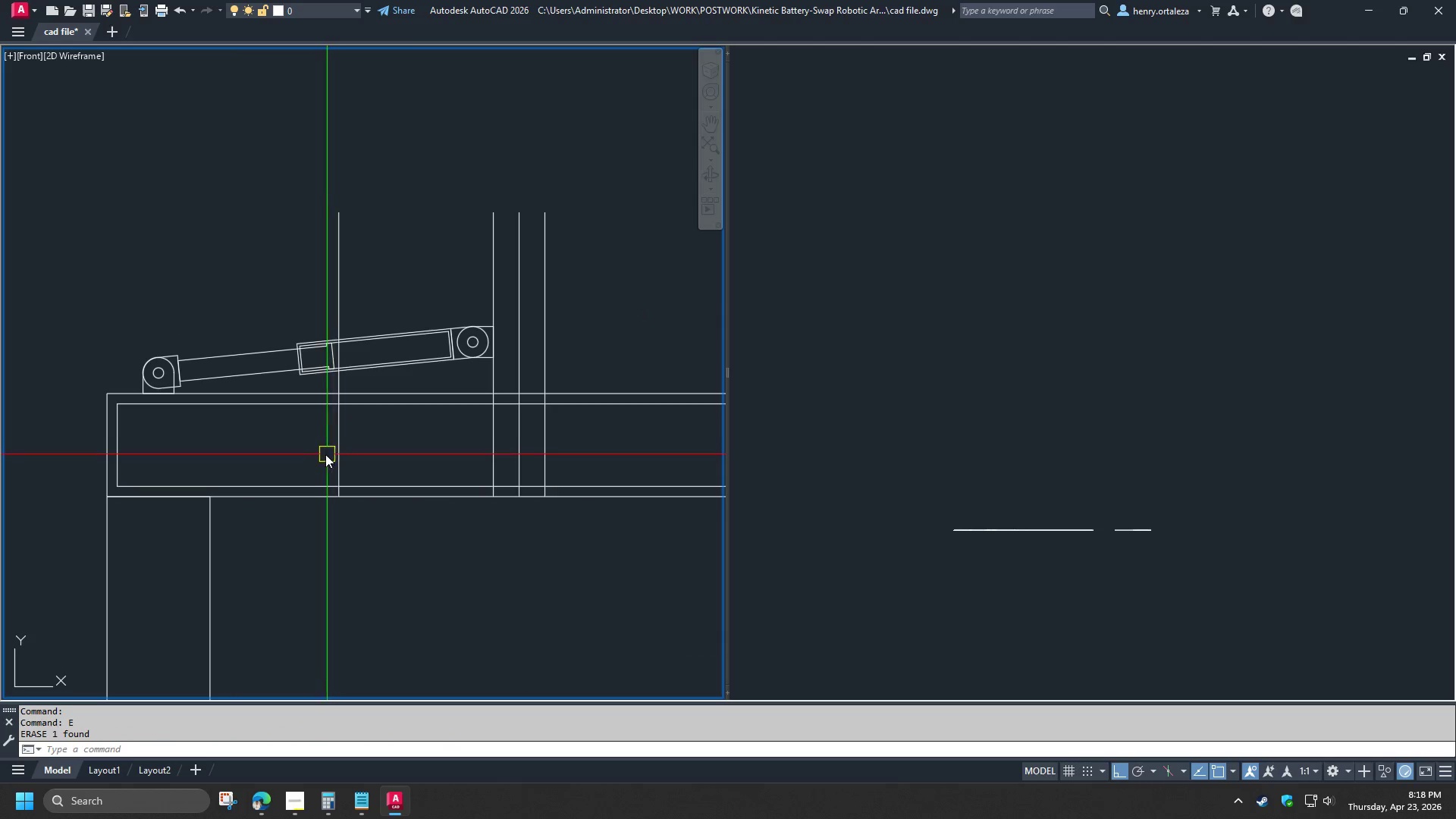 
left_click([340, 454])
 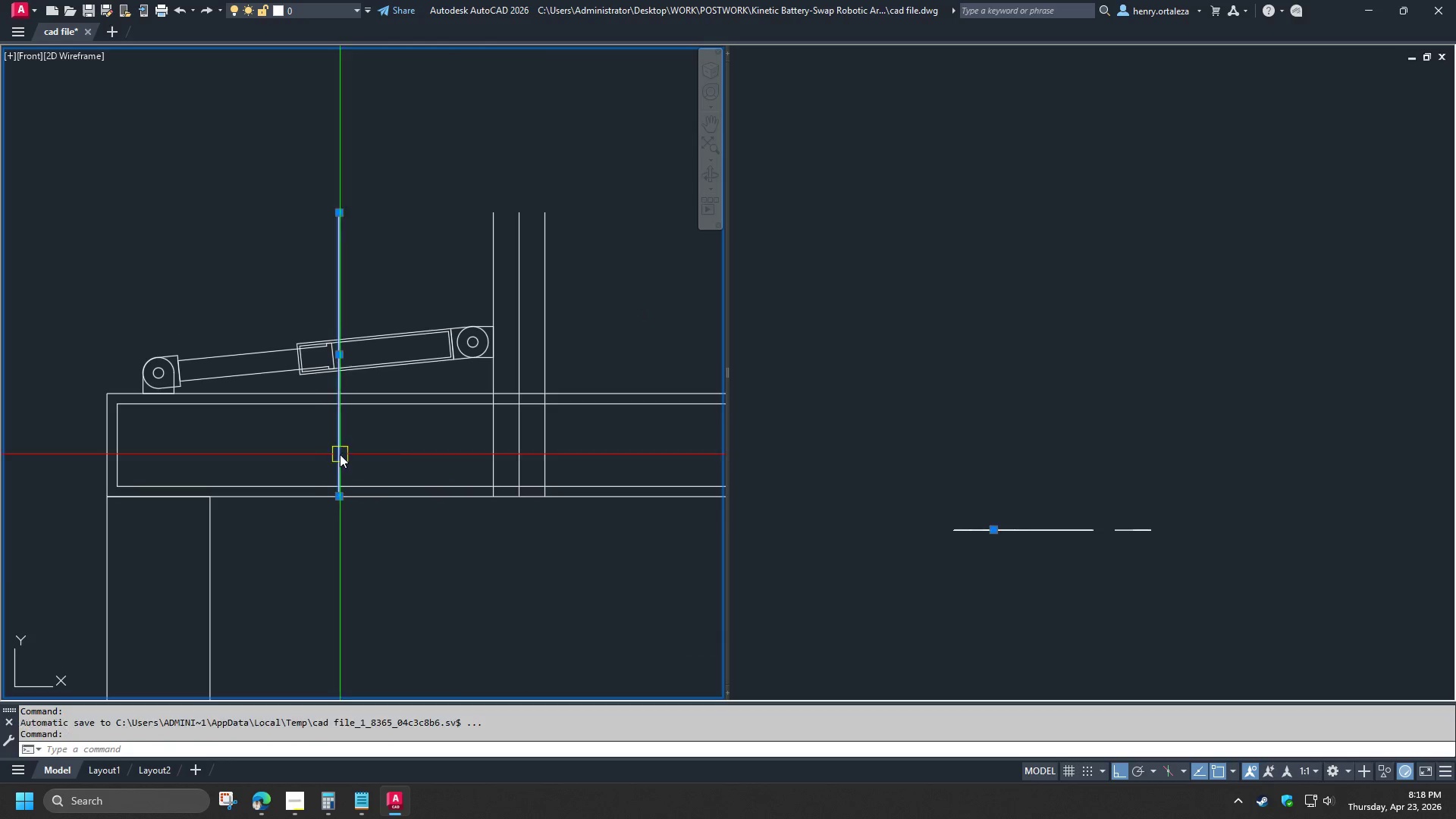 
key(E)
 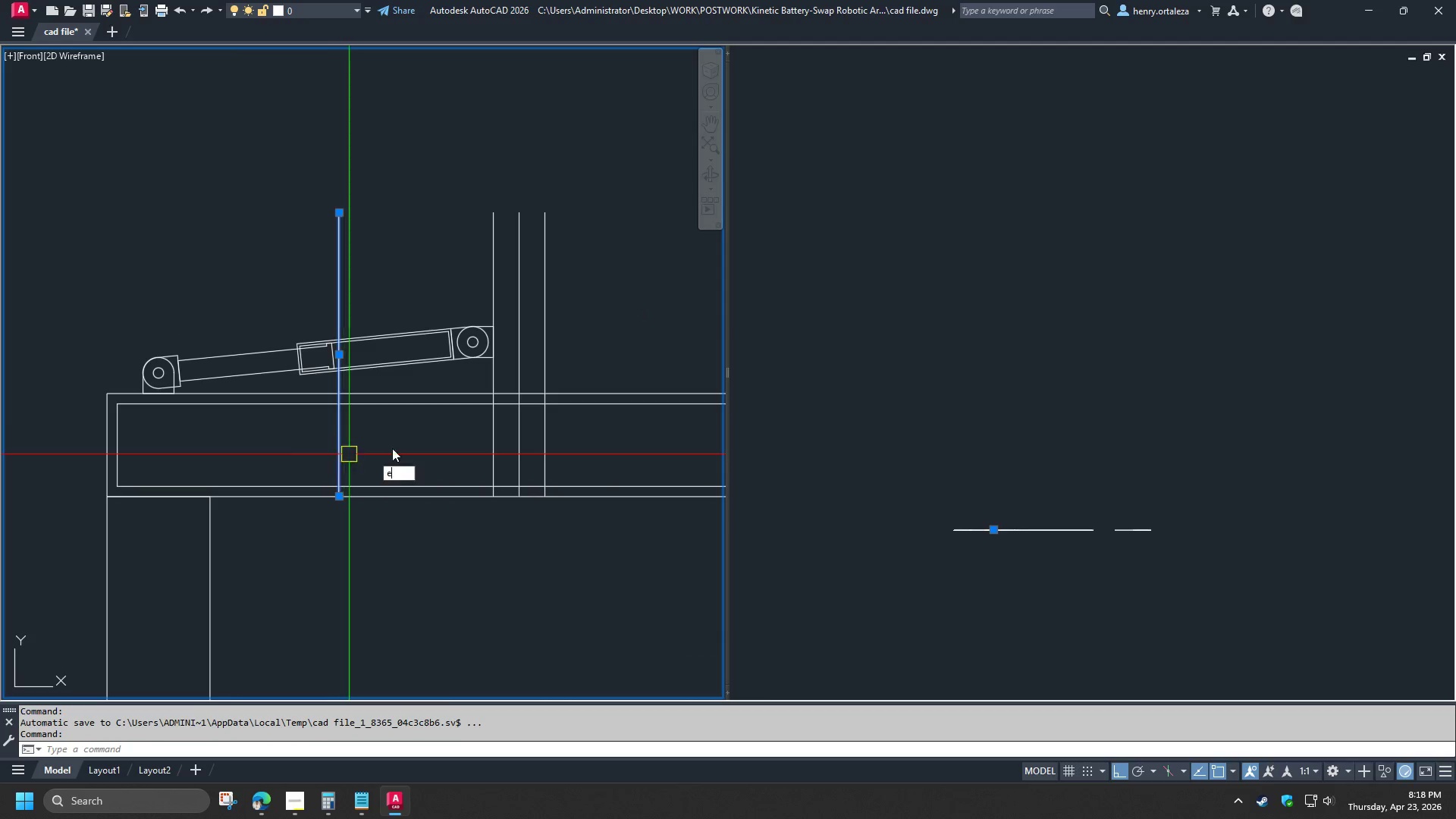 
key(Space)
 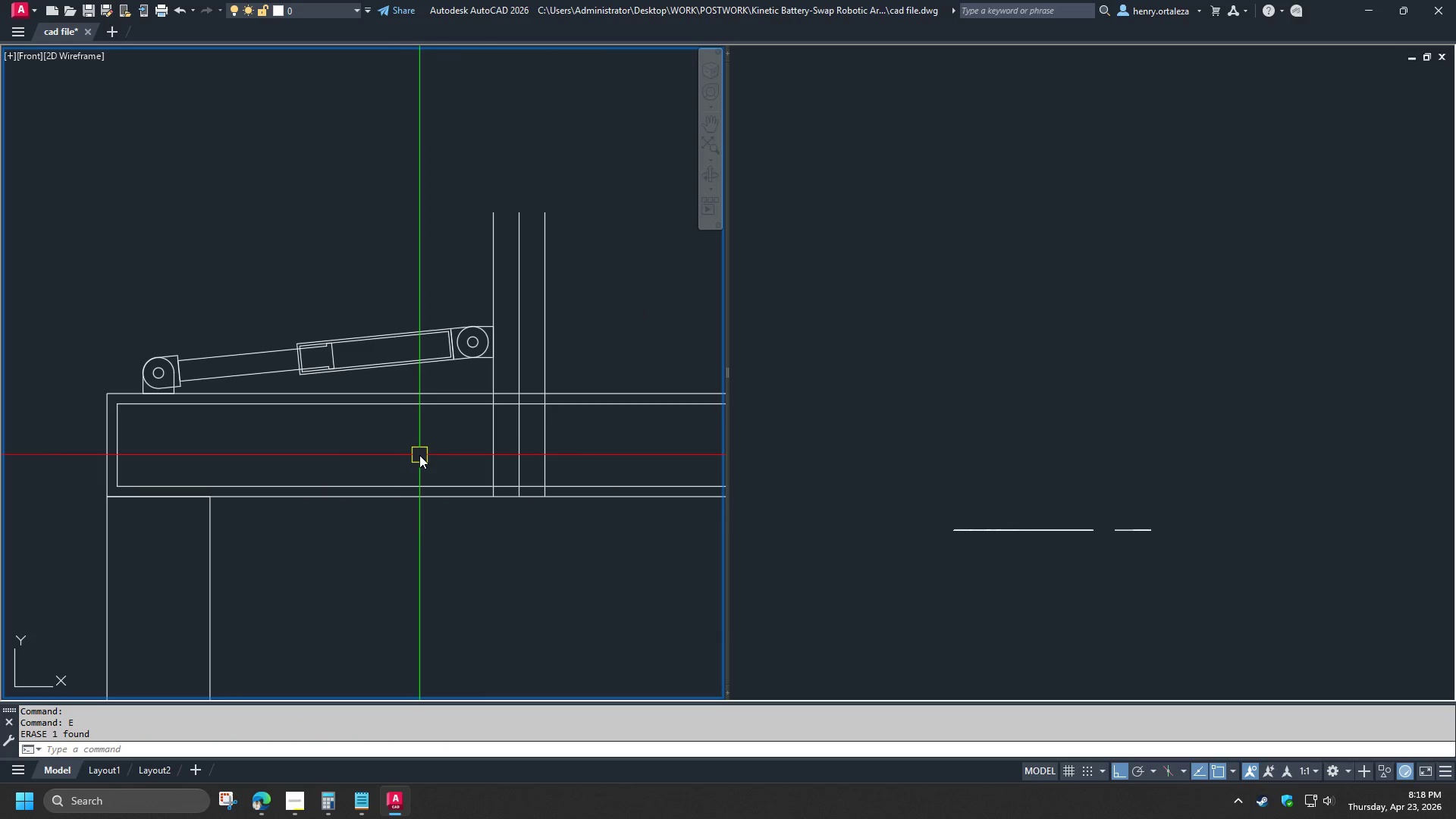 
key(O)
 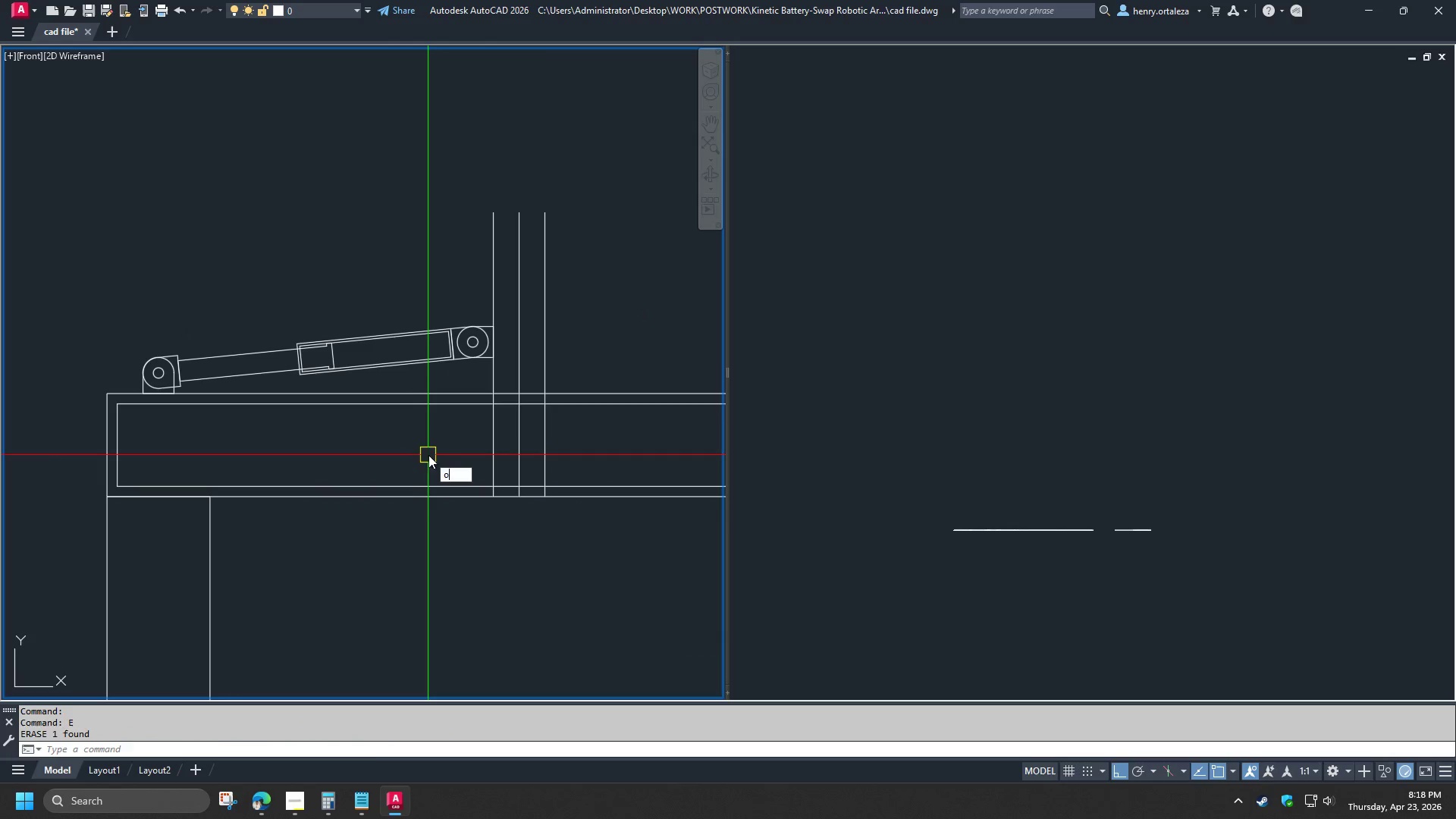 
key(Space)
 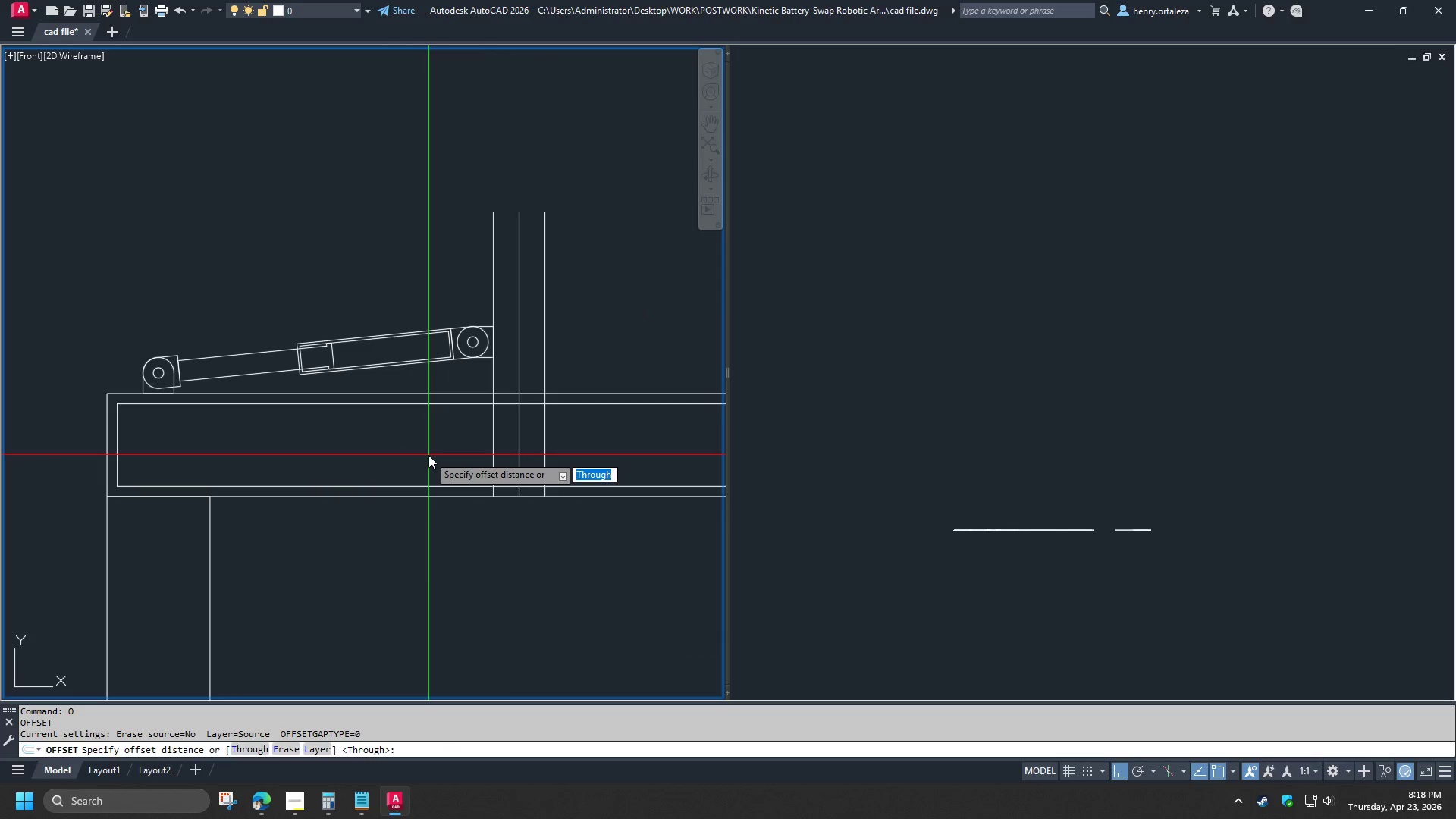 
key(T)
 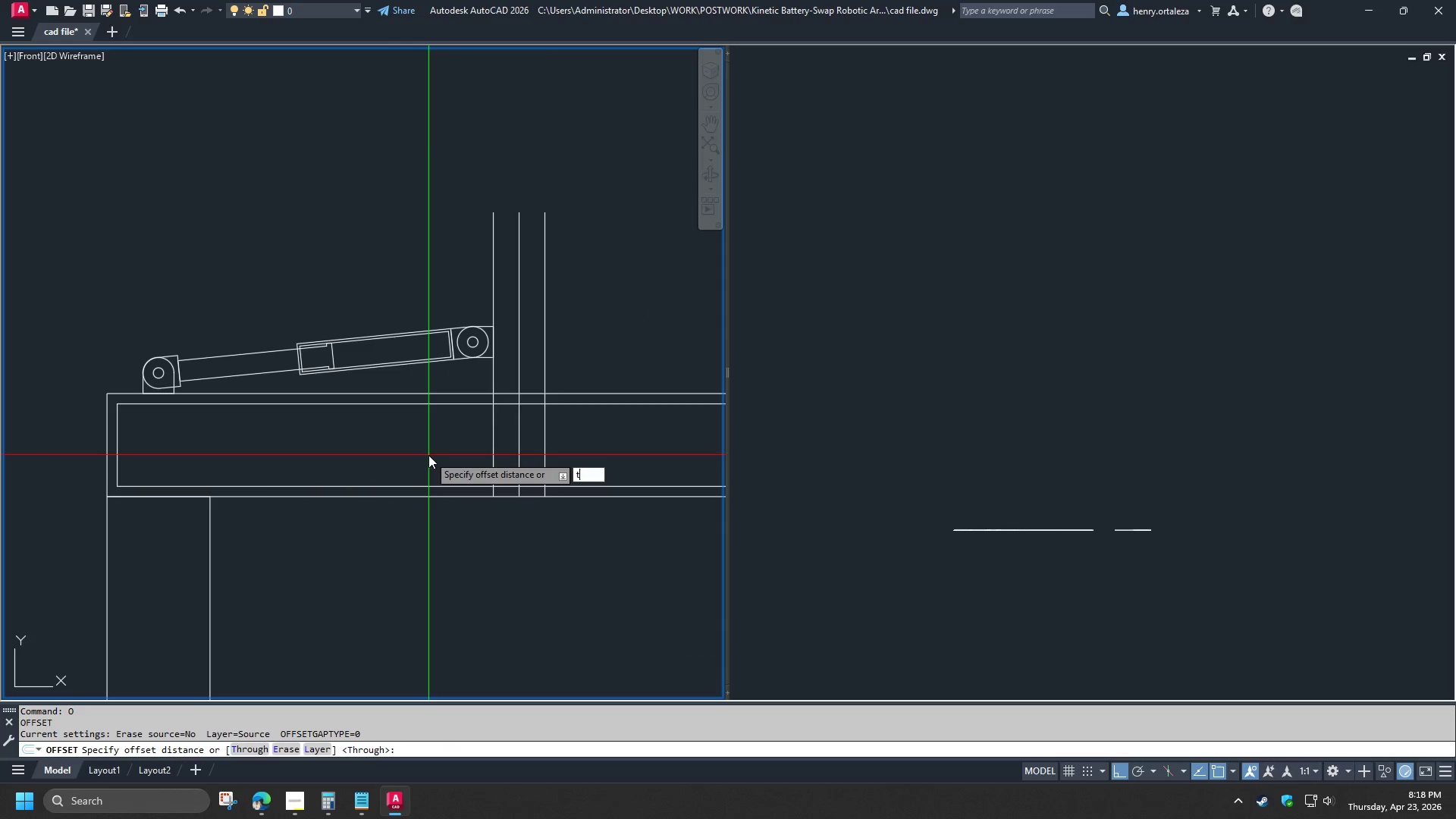 
key(Space)
 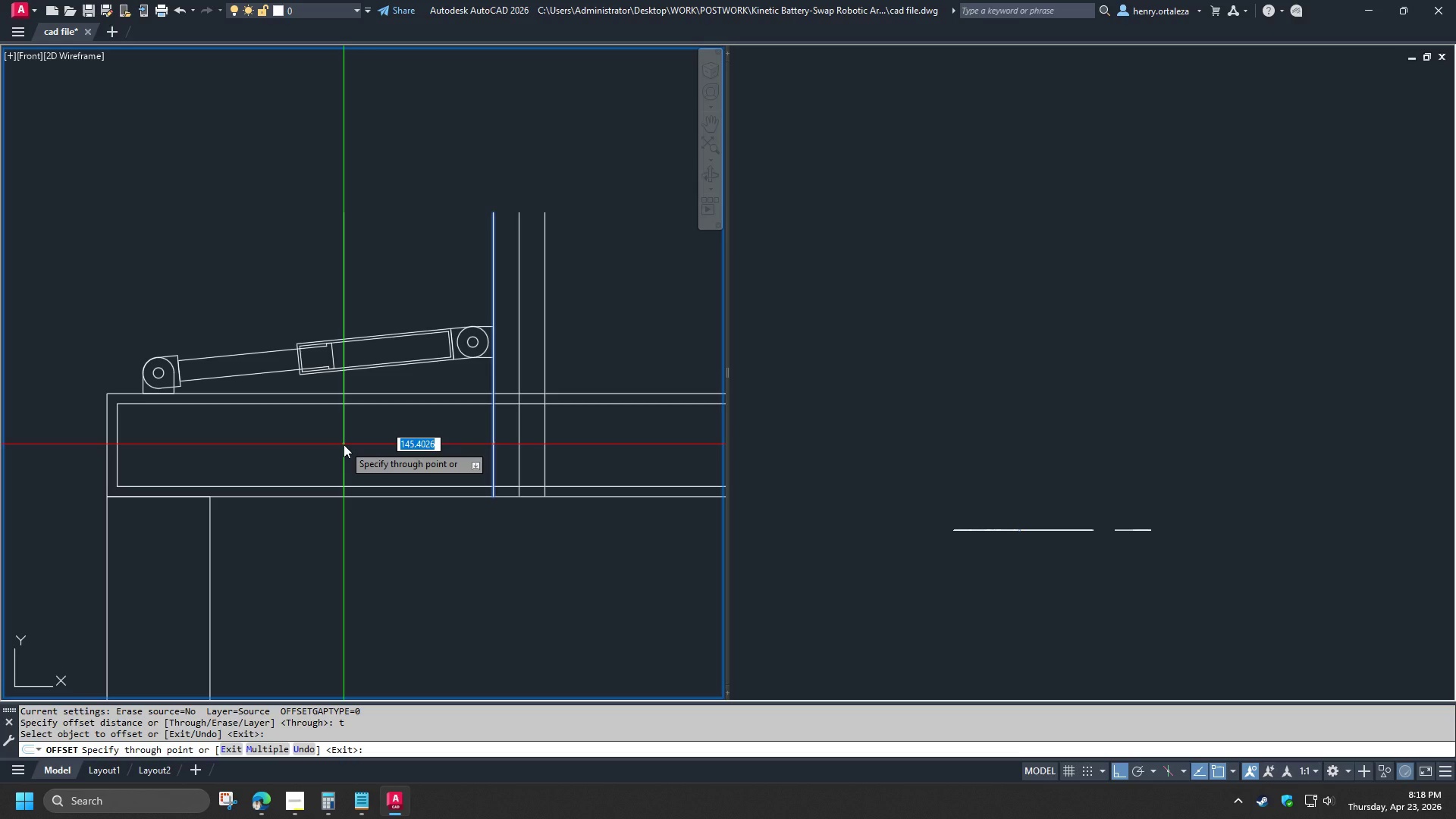 
key(Numpad1)
 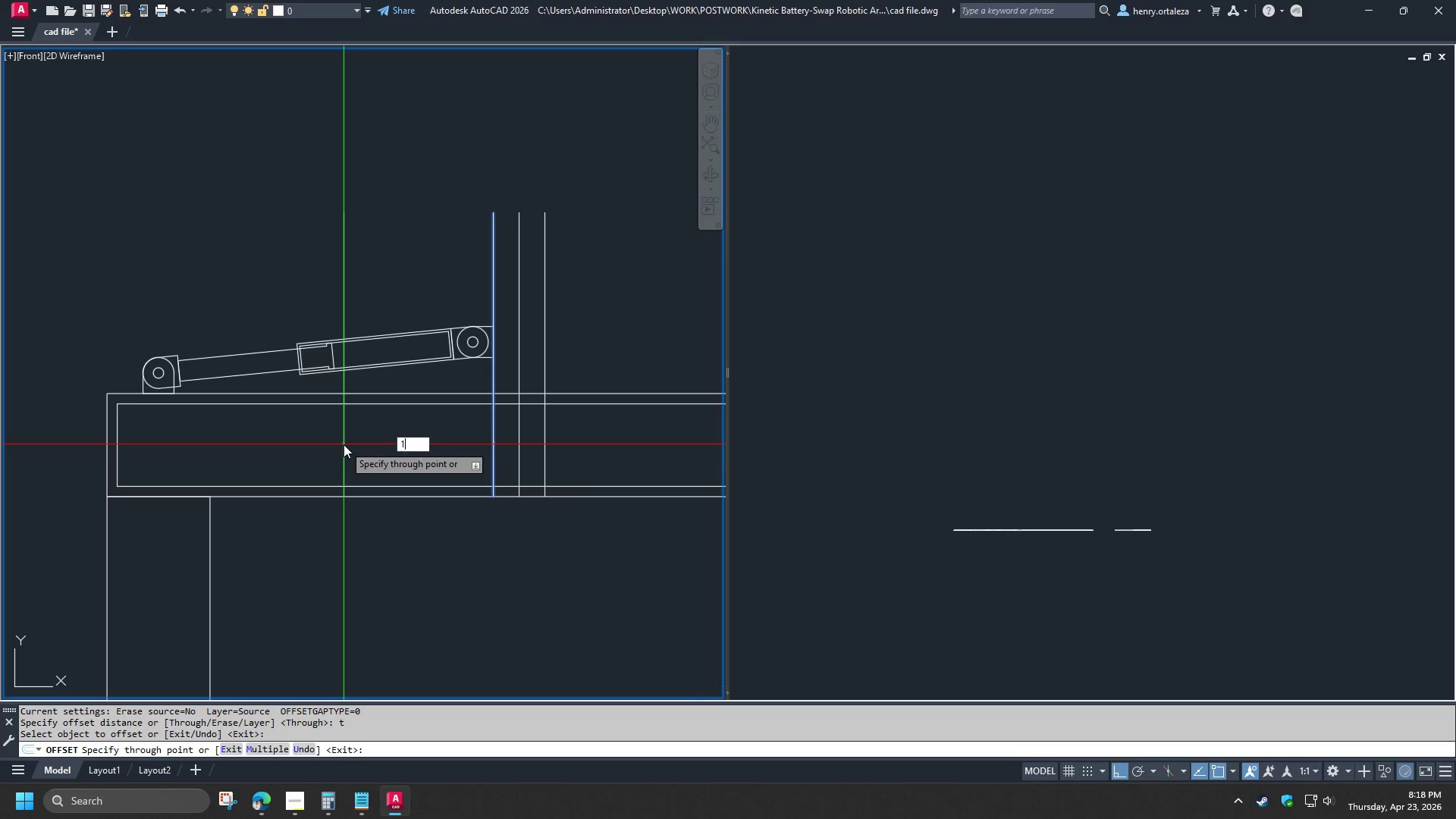 
key(Numpad5)
 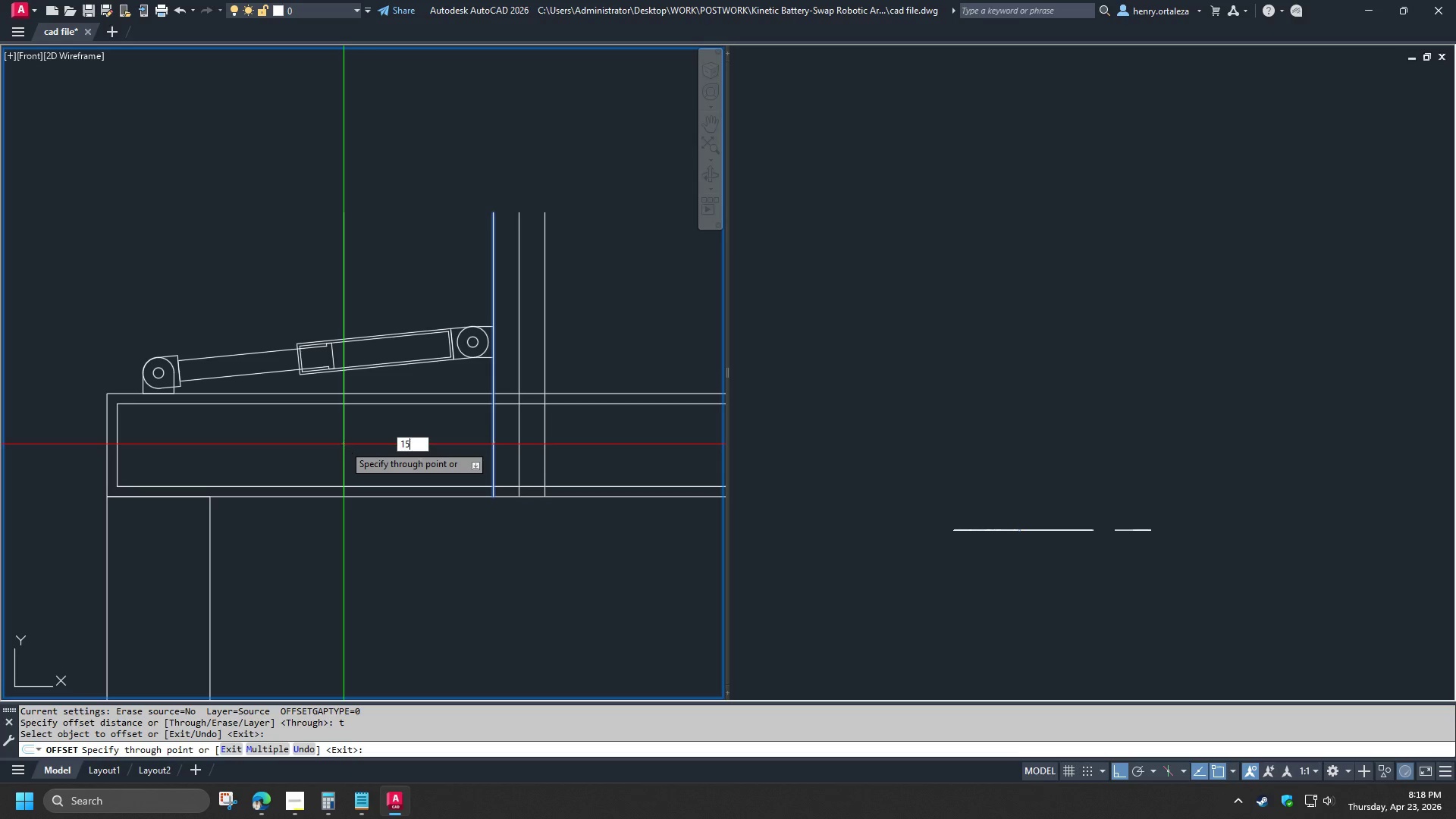 
key(Numpad0)
 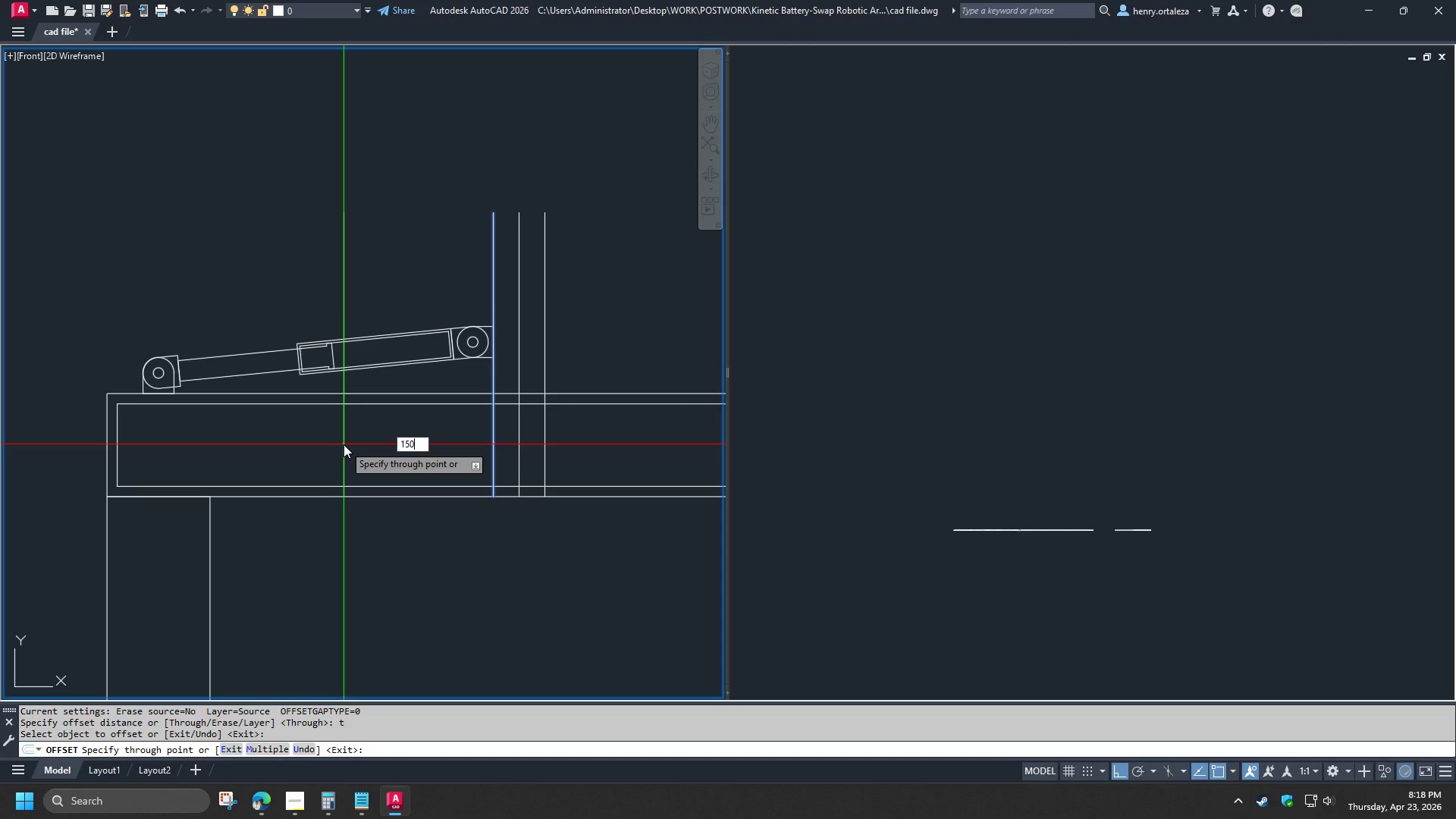 
key(NumpadEnter)
 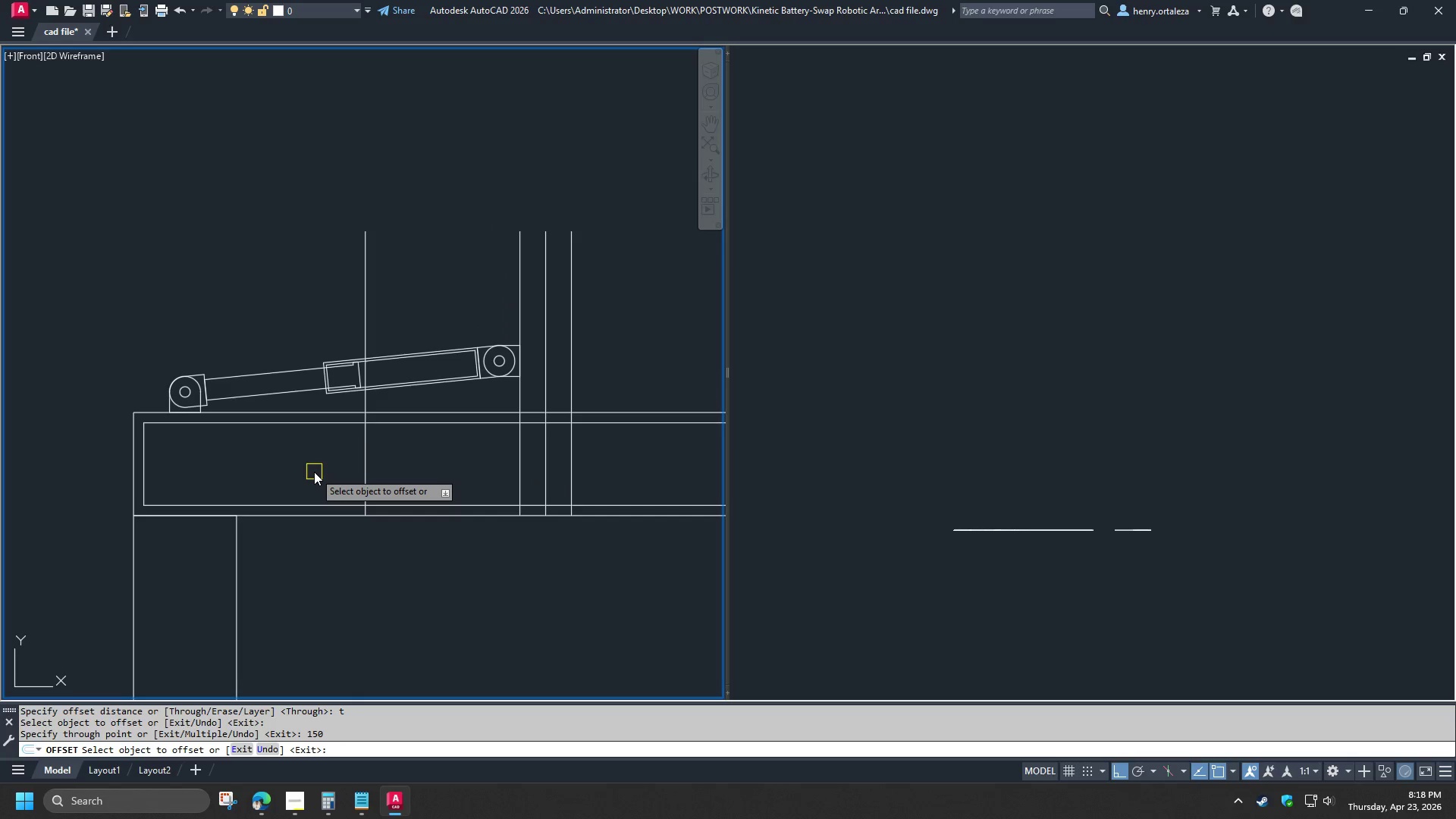 
key(Space)
 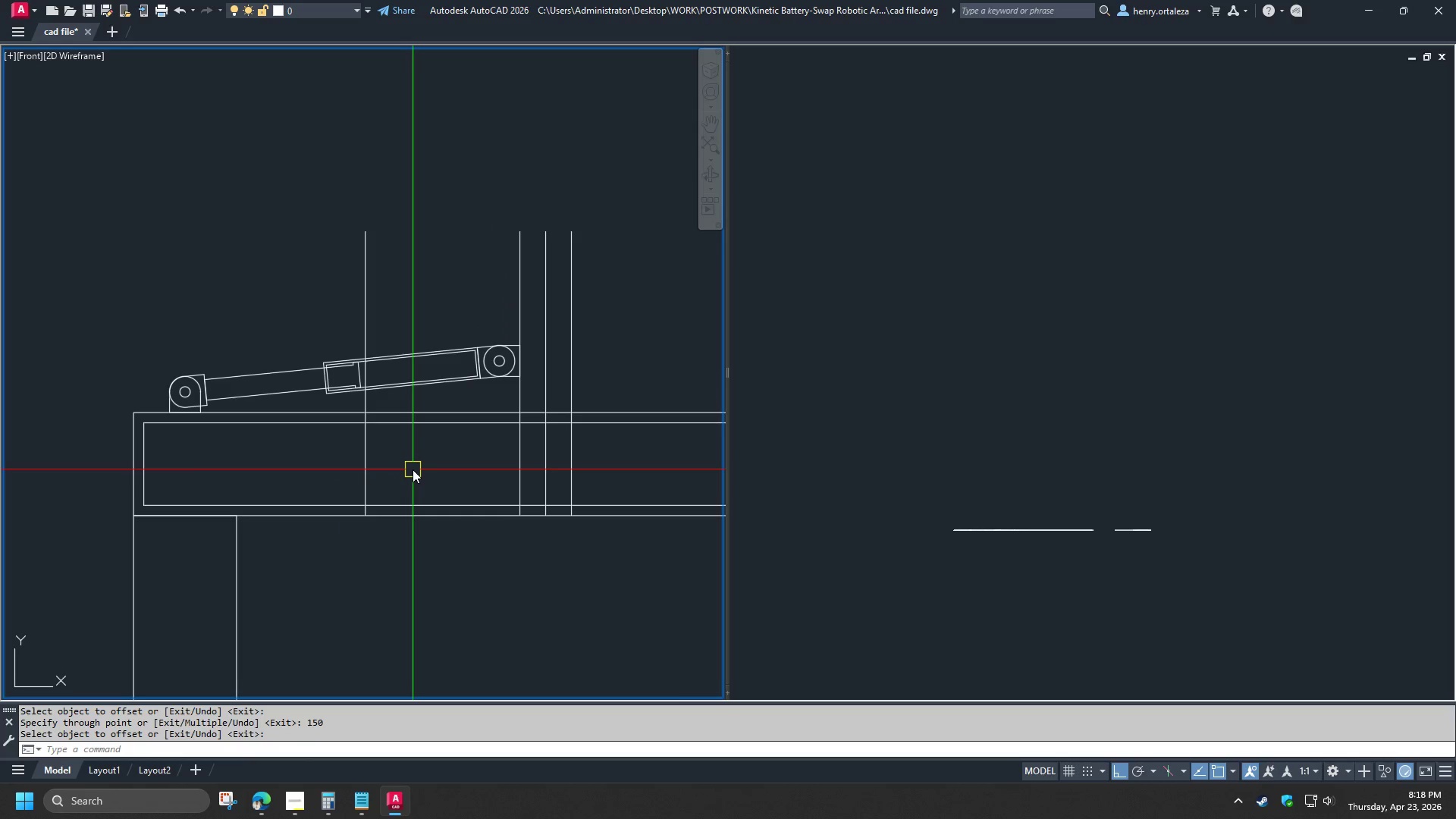 
scroll: coordinate [365, 462], scroll_direction: down, amount: 1.0
 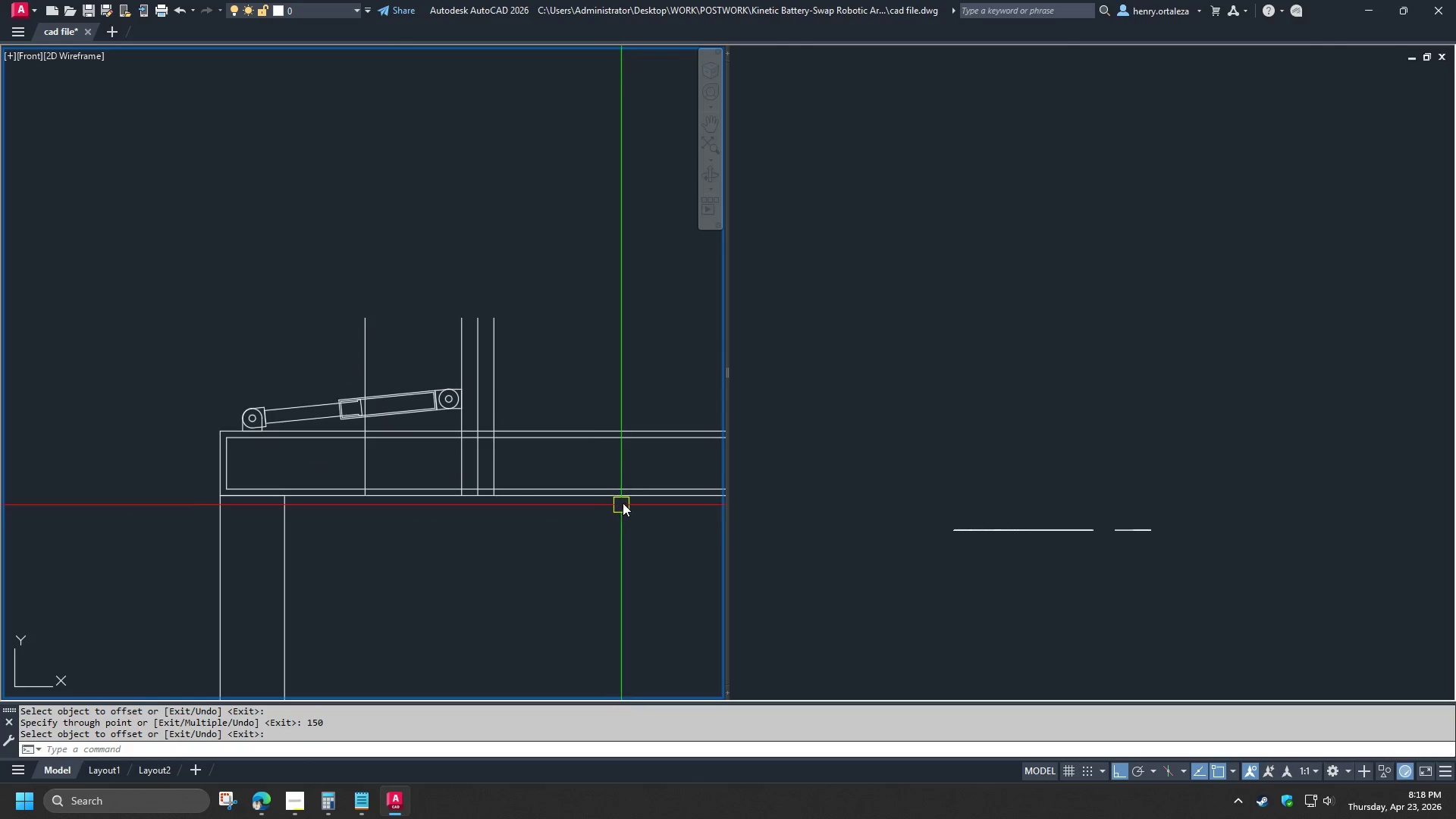 
left_click([623, 503])
 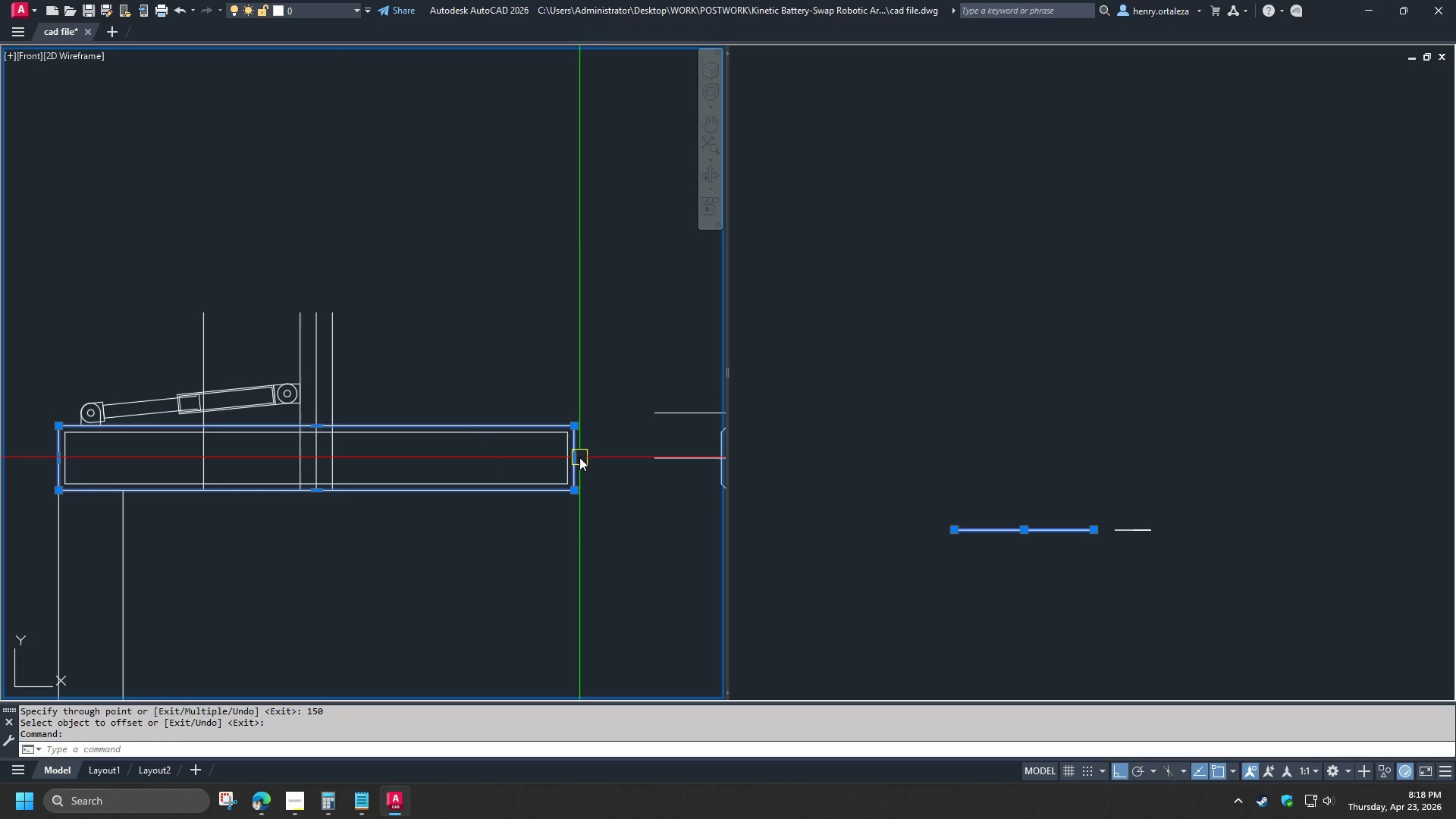 
left_click([576, 457])
 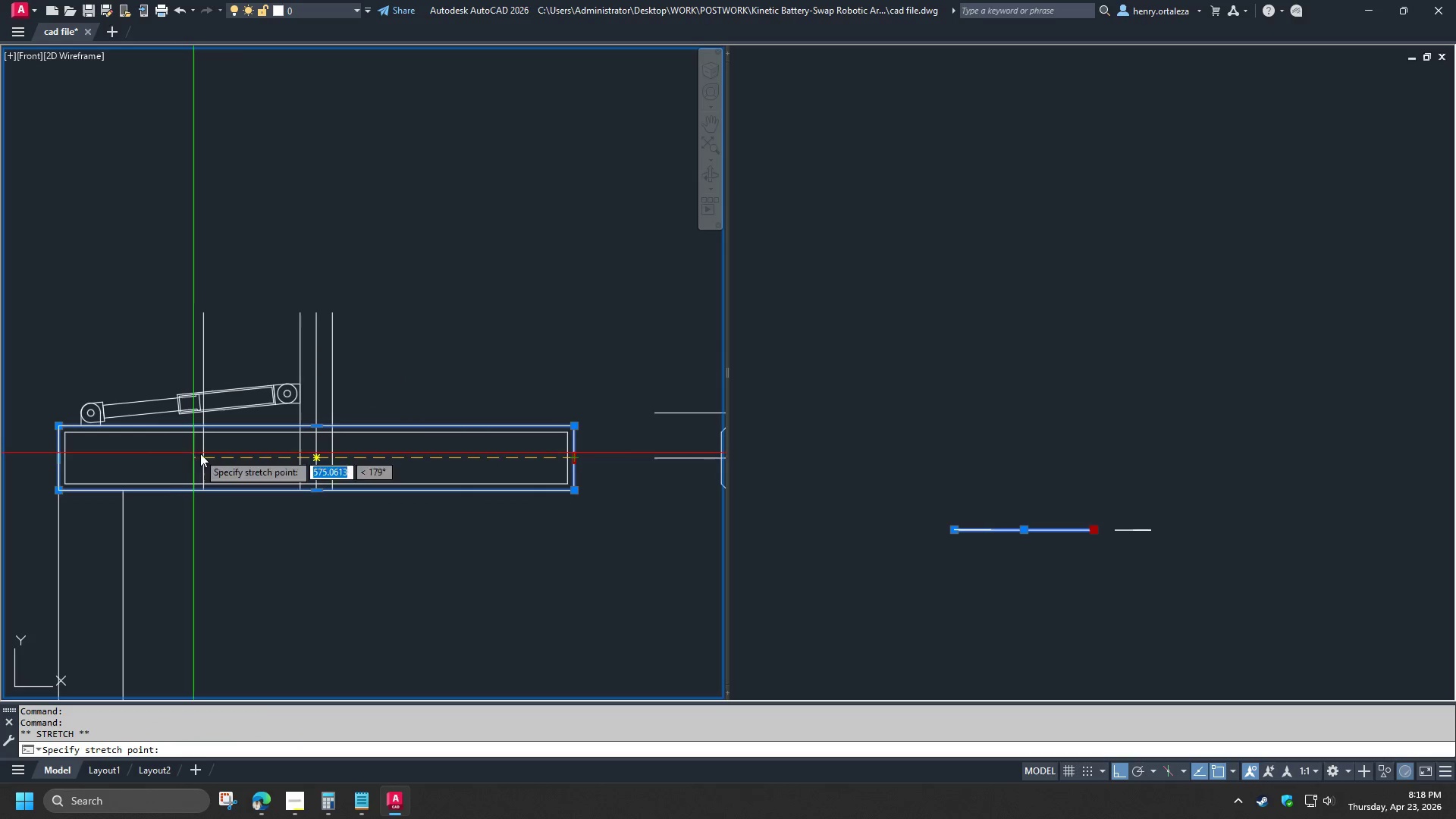 
left_click([212, 458])
 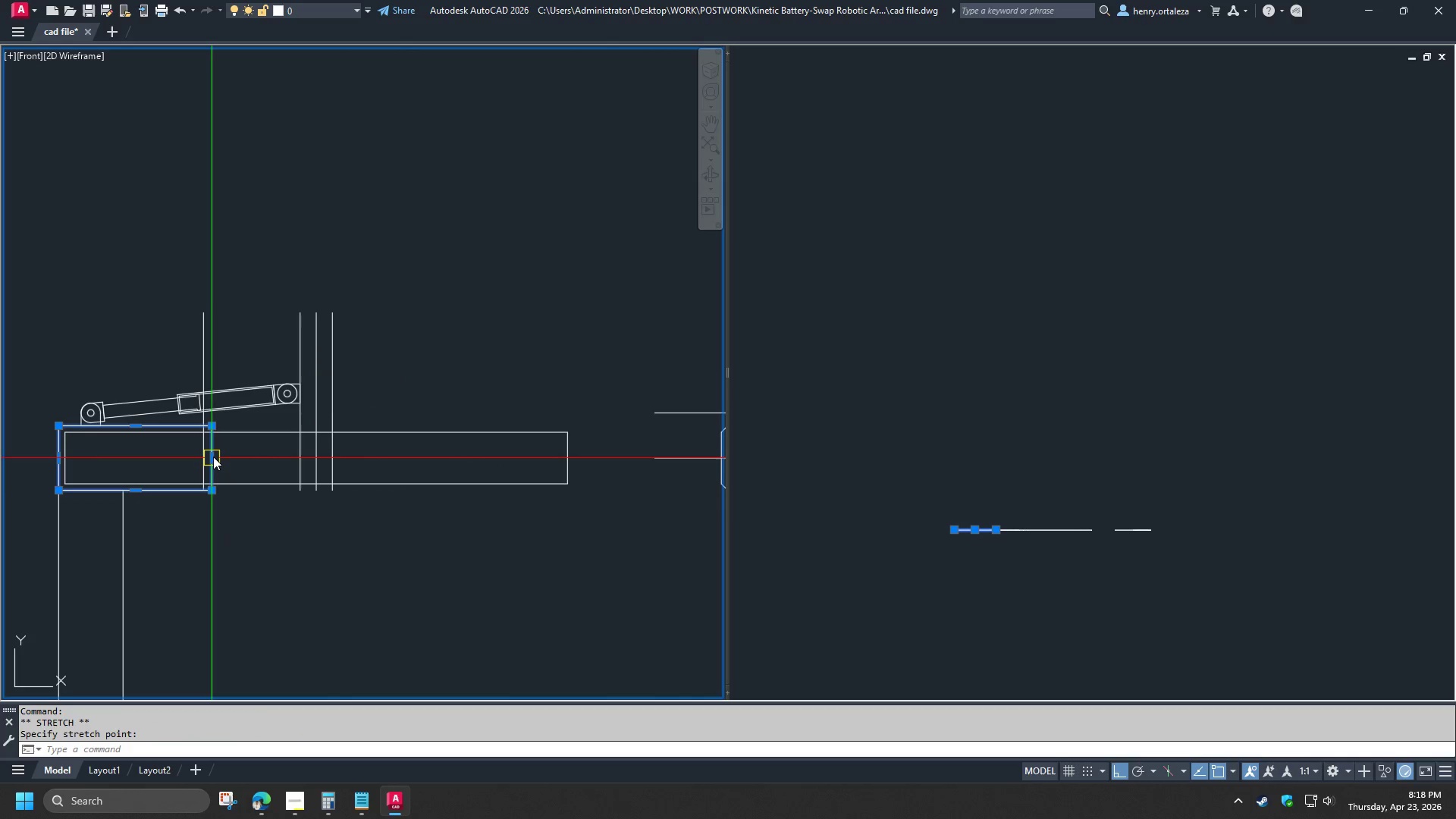 
left_click([213, 457])
 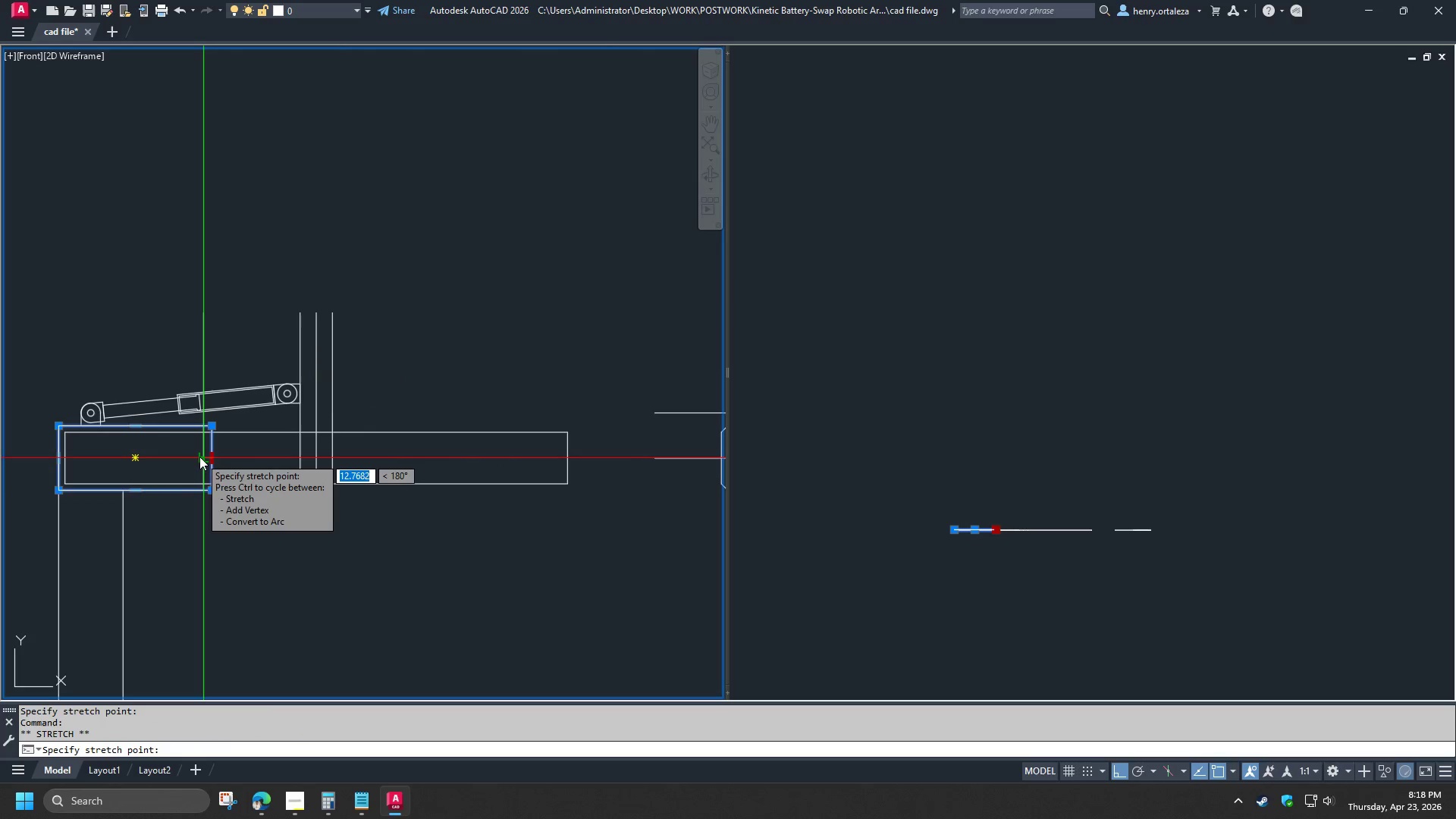 
left_click([199, 457])
 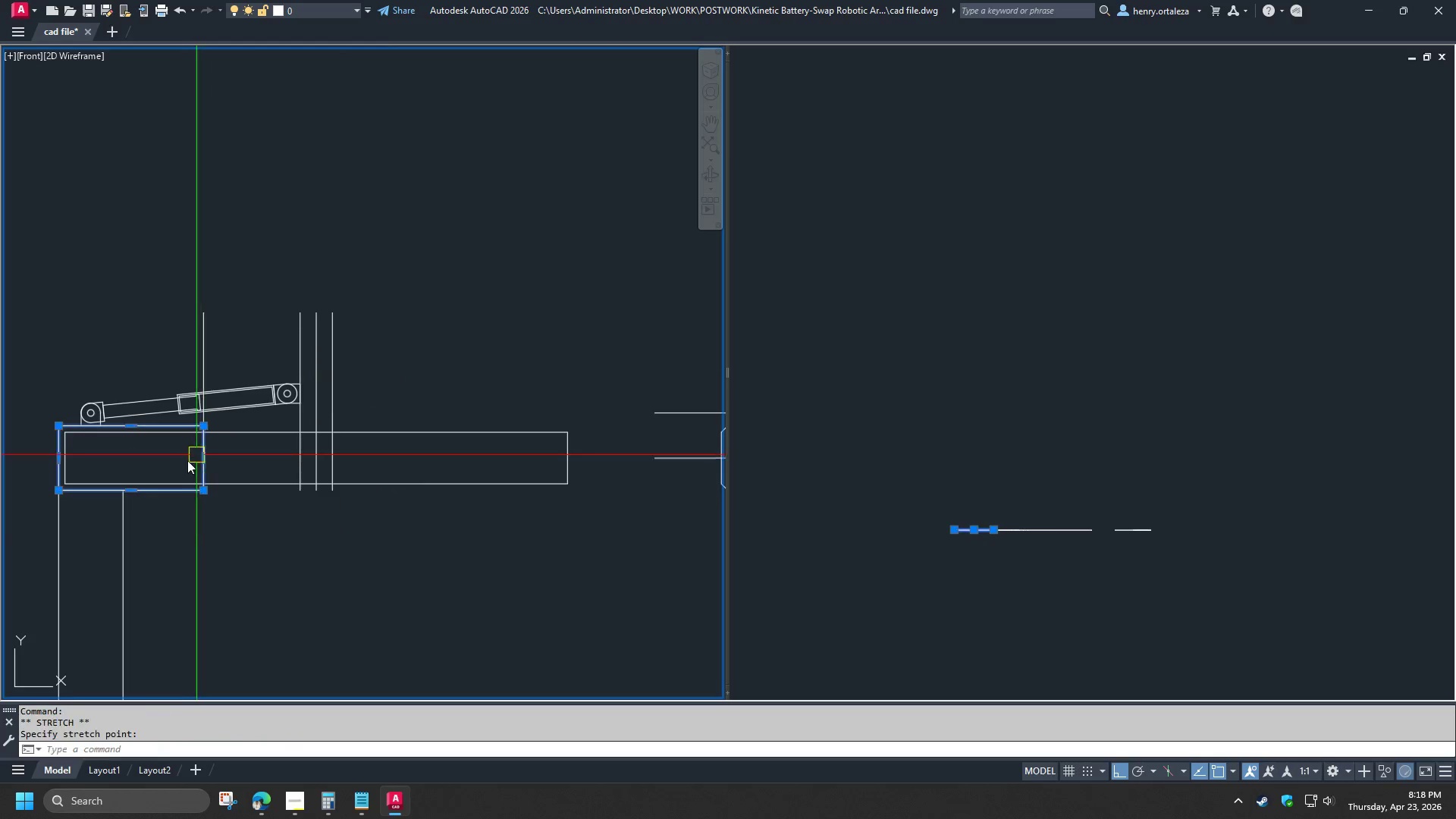 
key(Escape)
 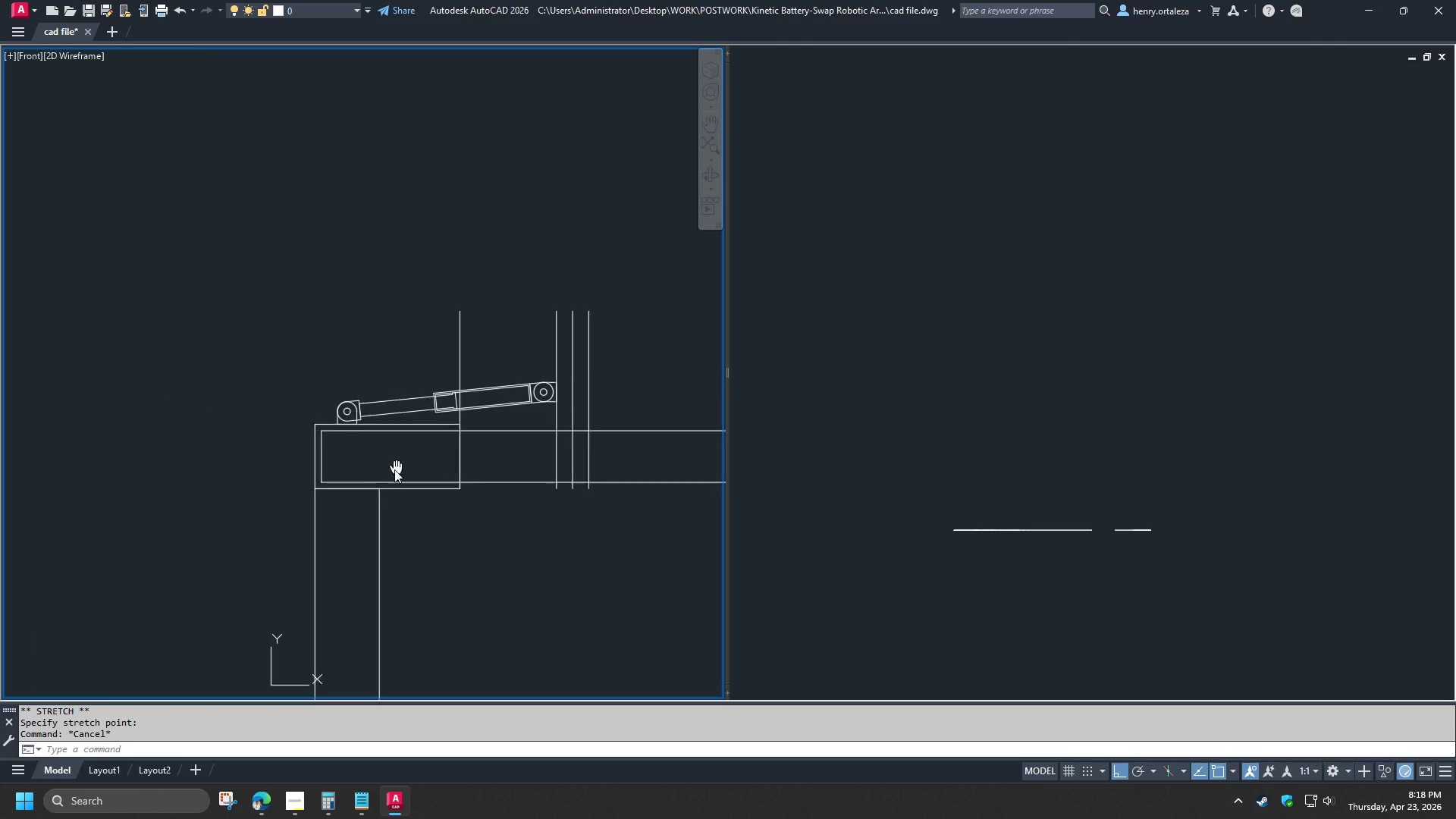 
scroll: coordinate [442, 441], scroll_direction: up, amount: 2.0
 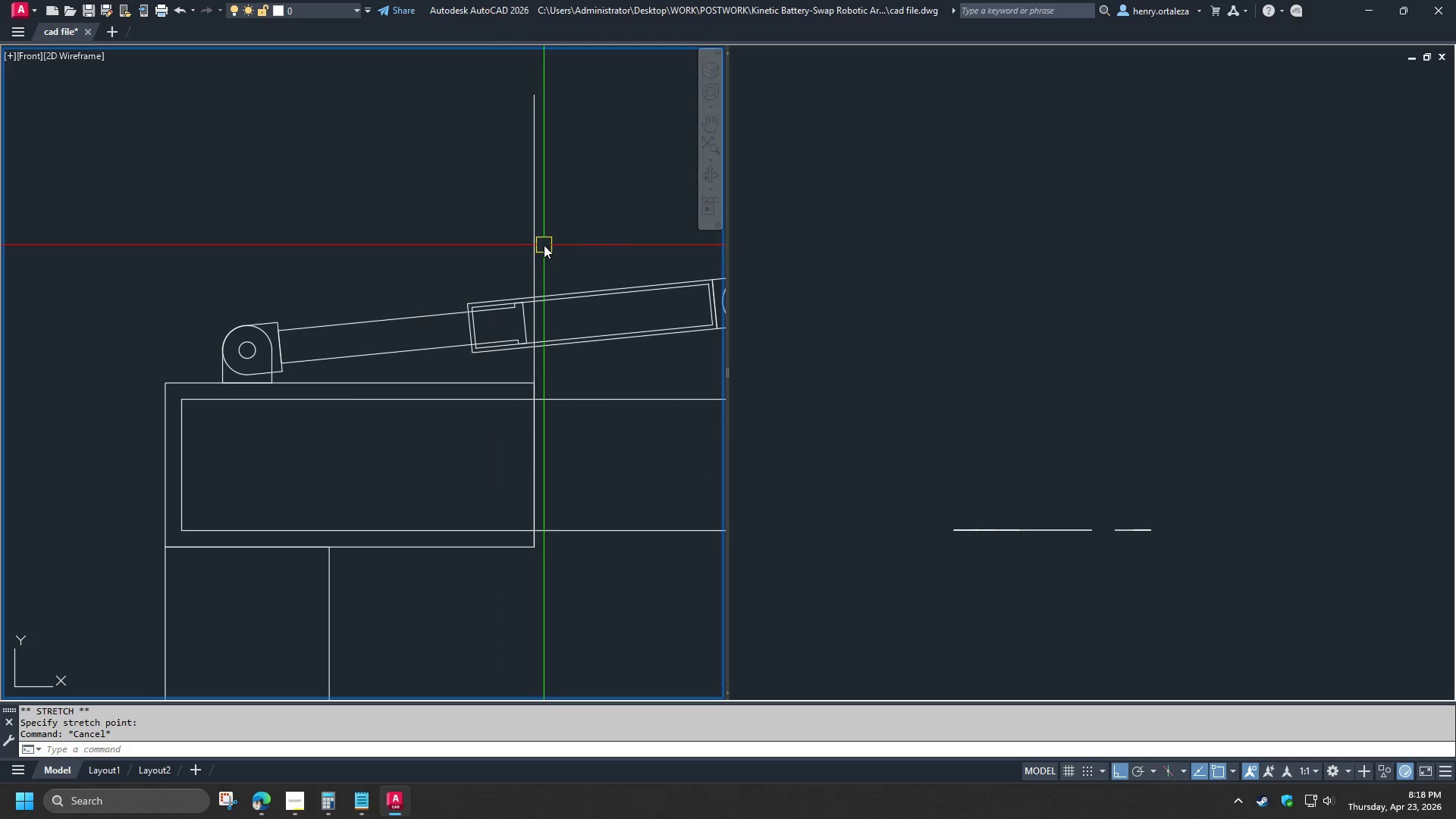 
left_click([530, 240])
 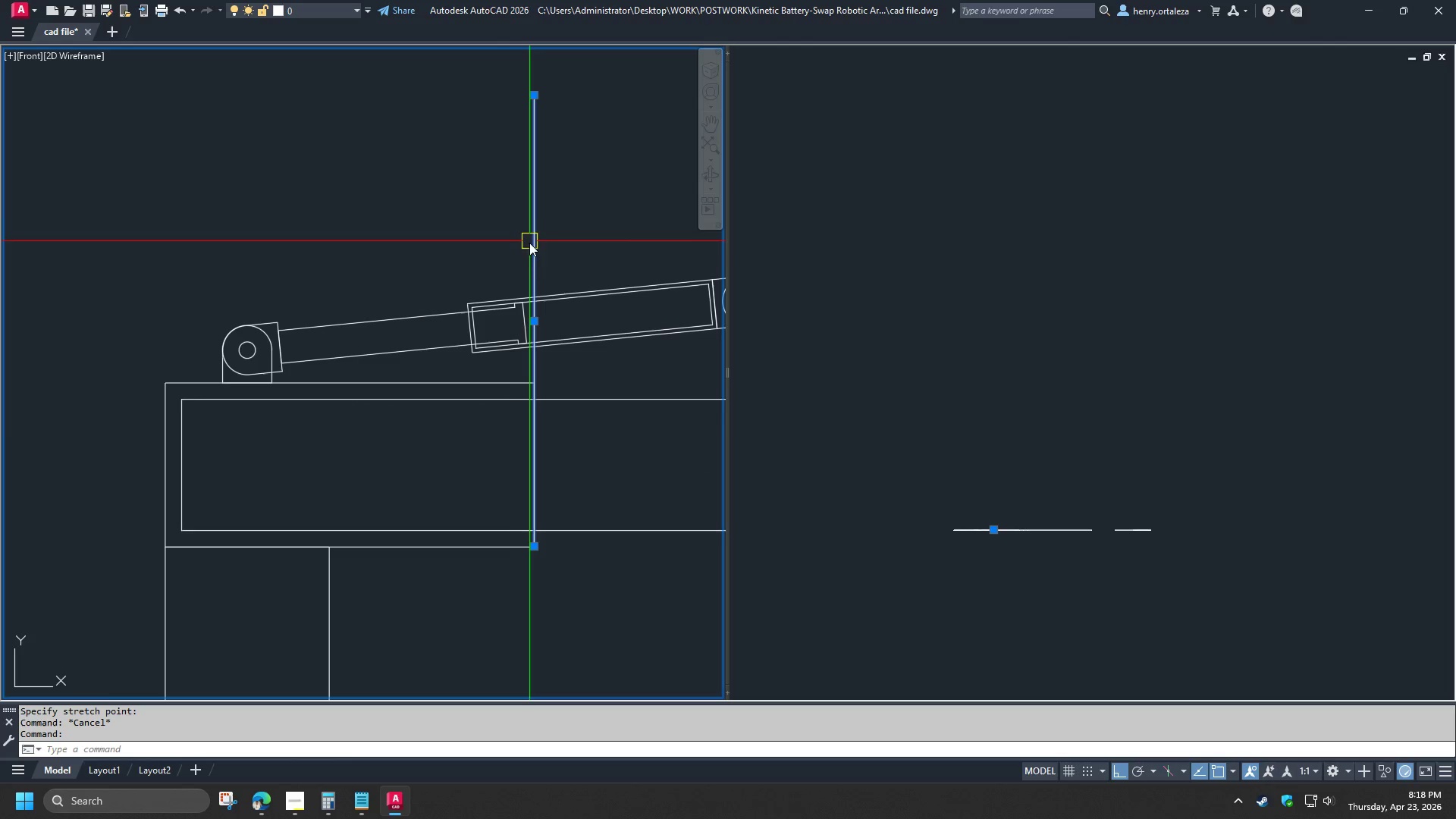 
key(E)
 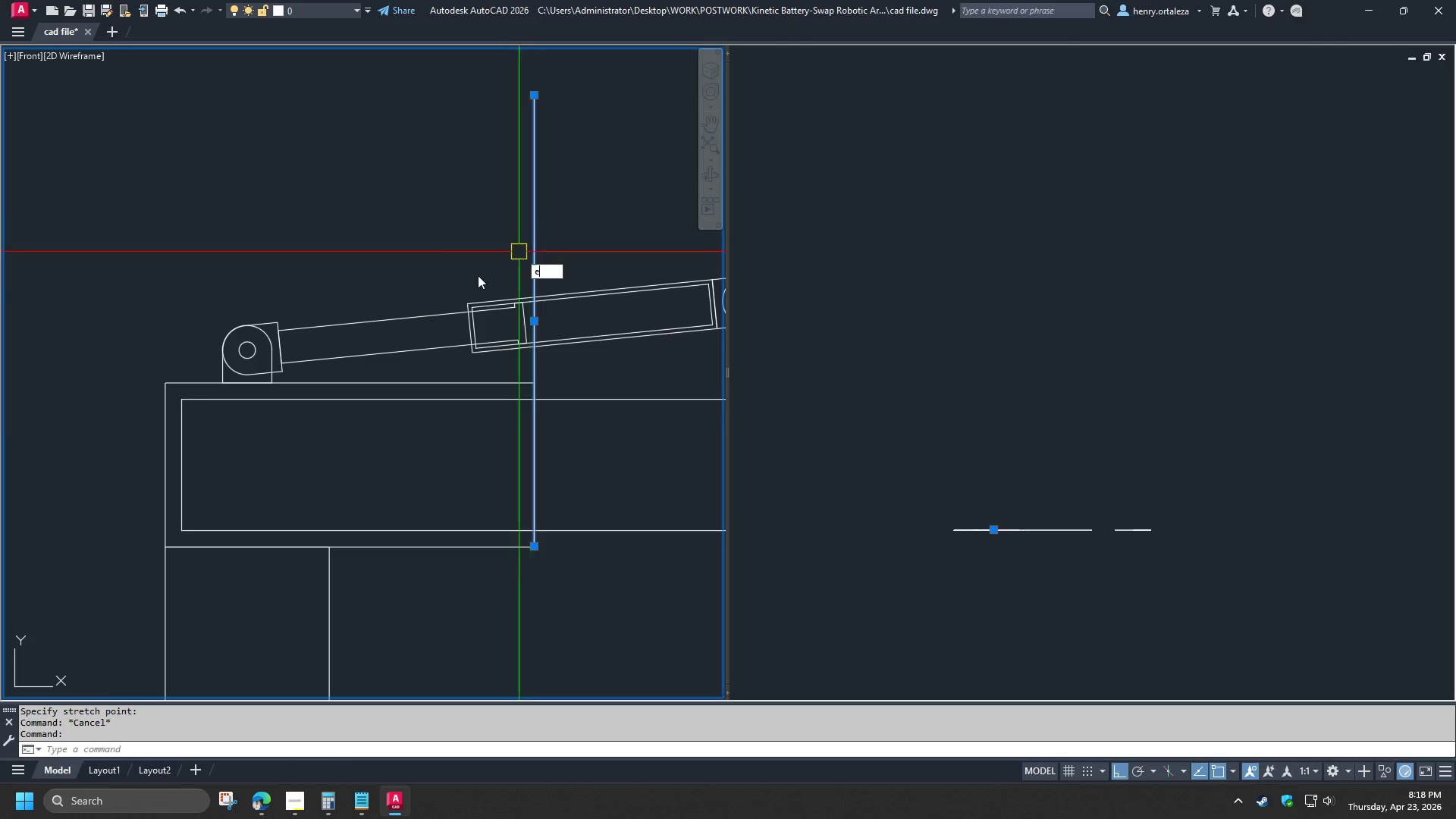 
key(Space)
 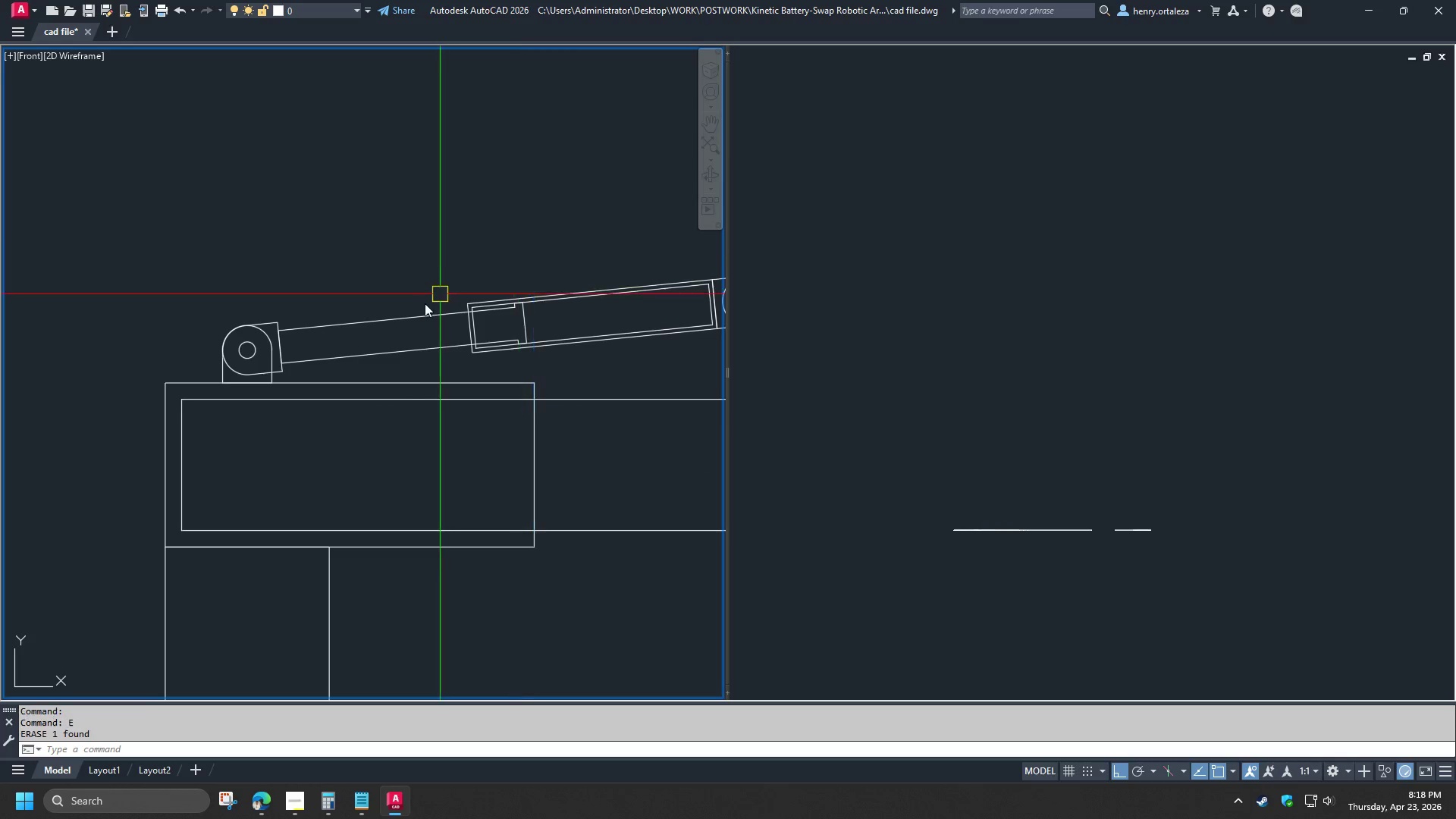 
scroll: coordinate [413, 316], scroll_direction: down, amount: 2.0
 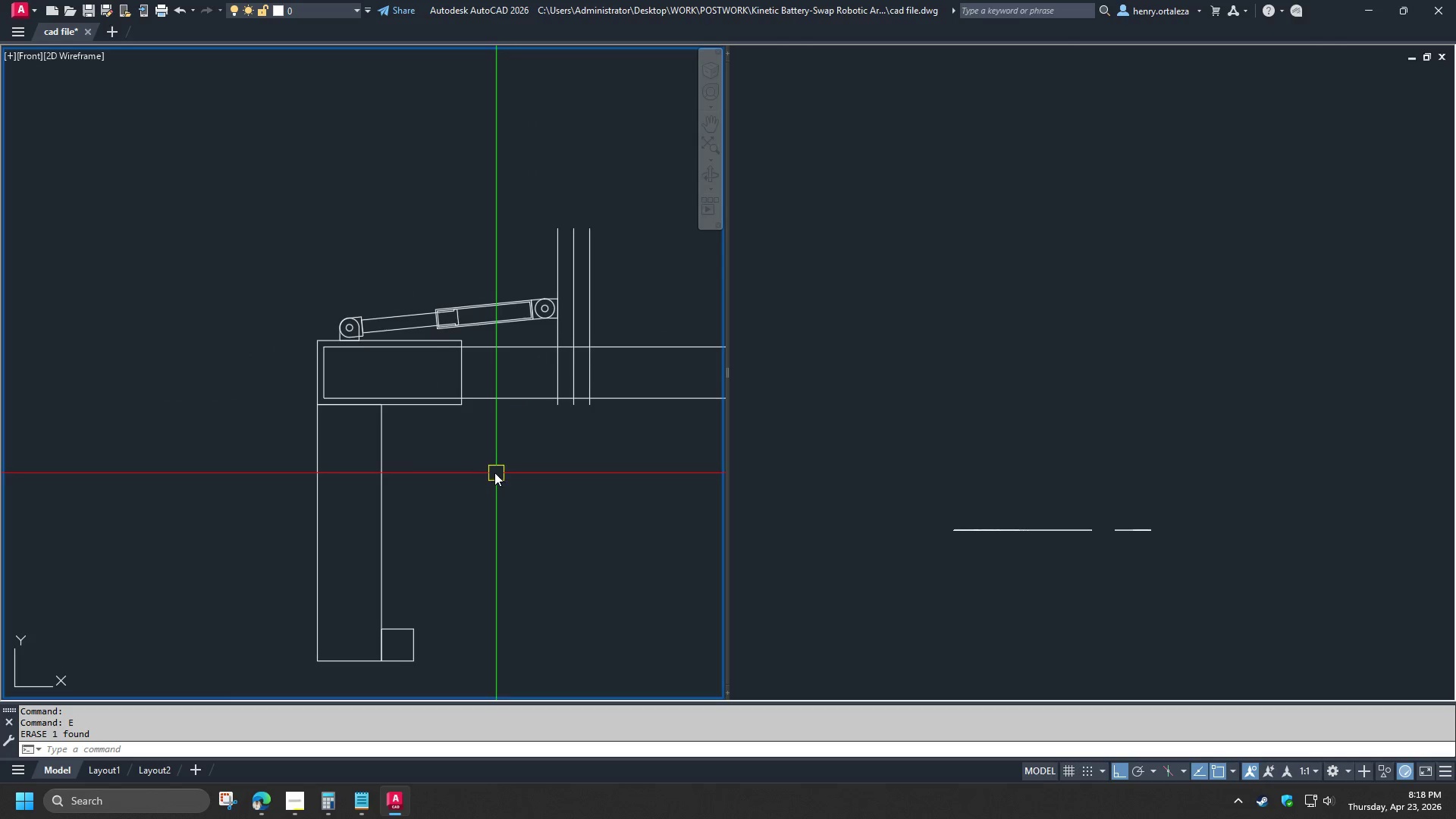 
scroll: coordinate [475, 392], scroll_direction: up, amount: 2.0
 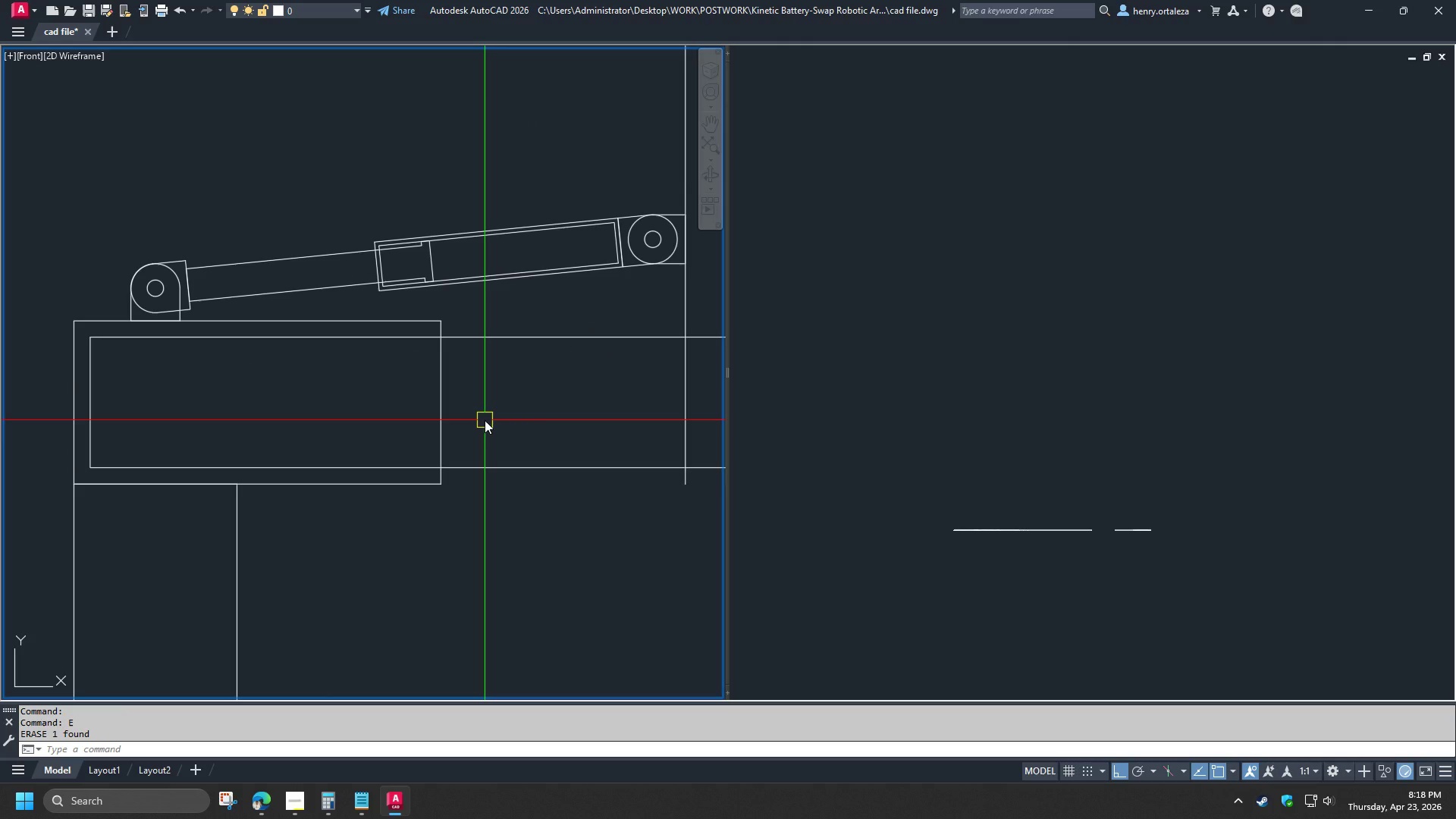 
wait(16.75)
 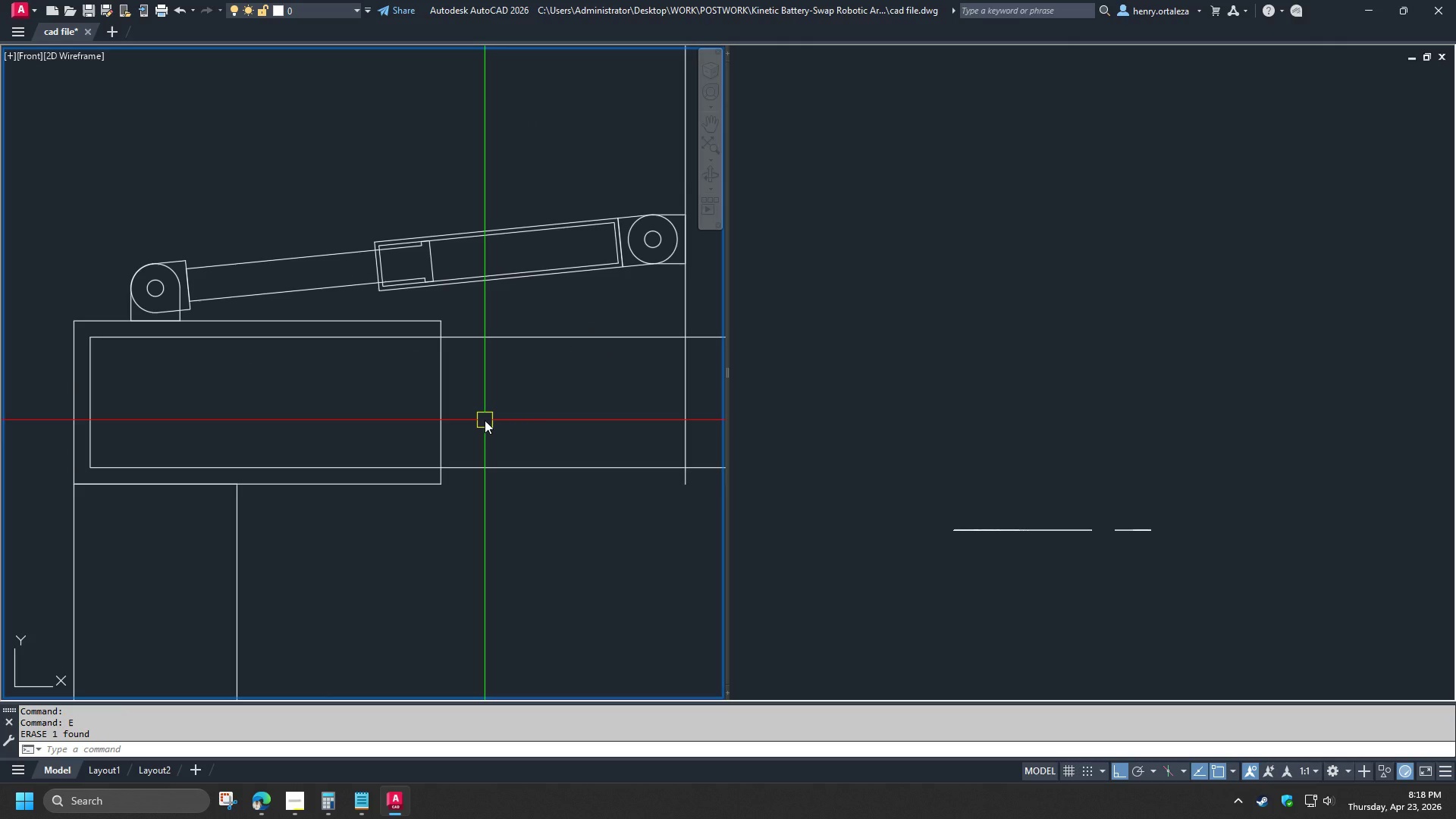 
scroll: coordinate [512, 422], scroll_direction: down, amount: 1.0
 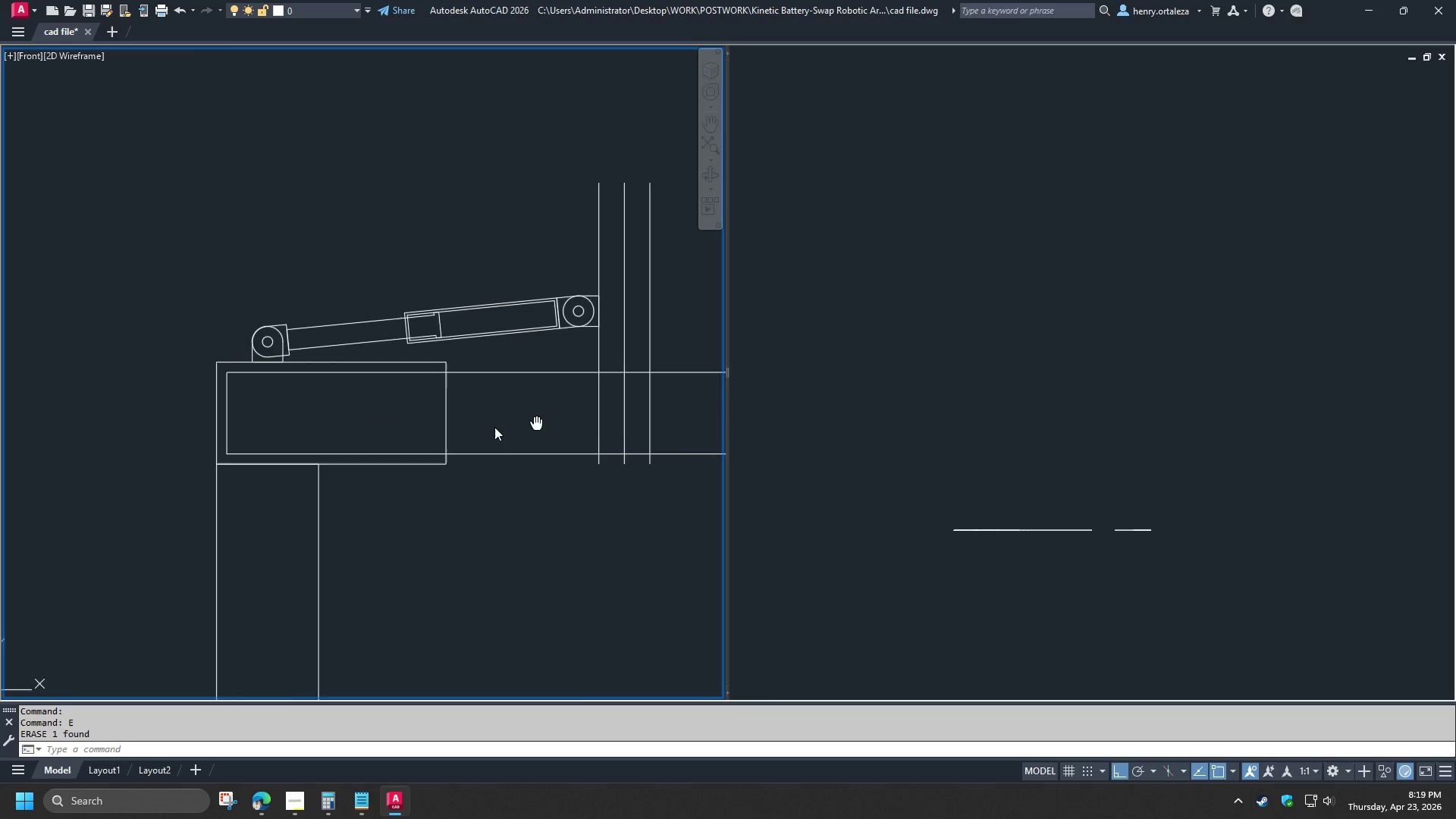 
scroll: coordinate [489, 427], scroll_direction: up, amount: 1.0
 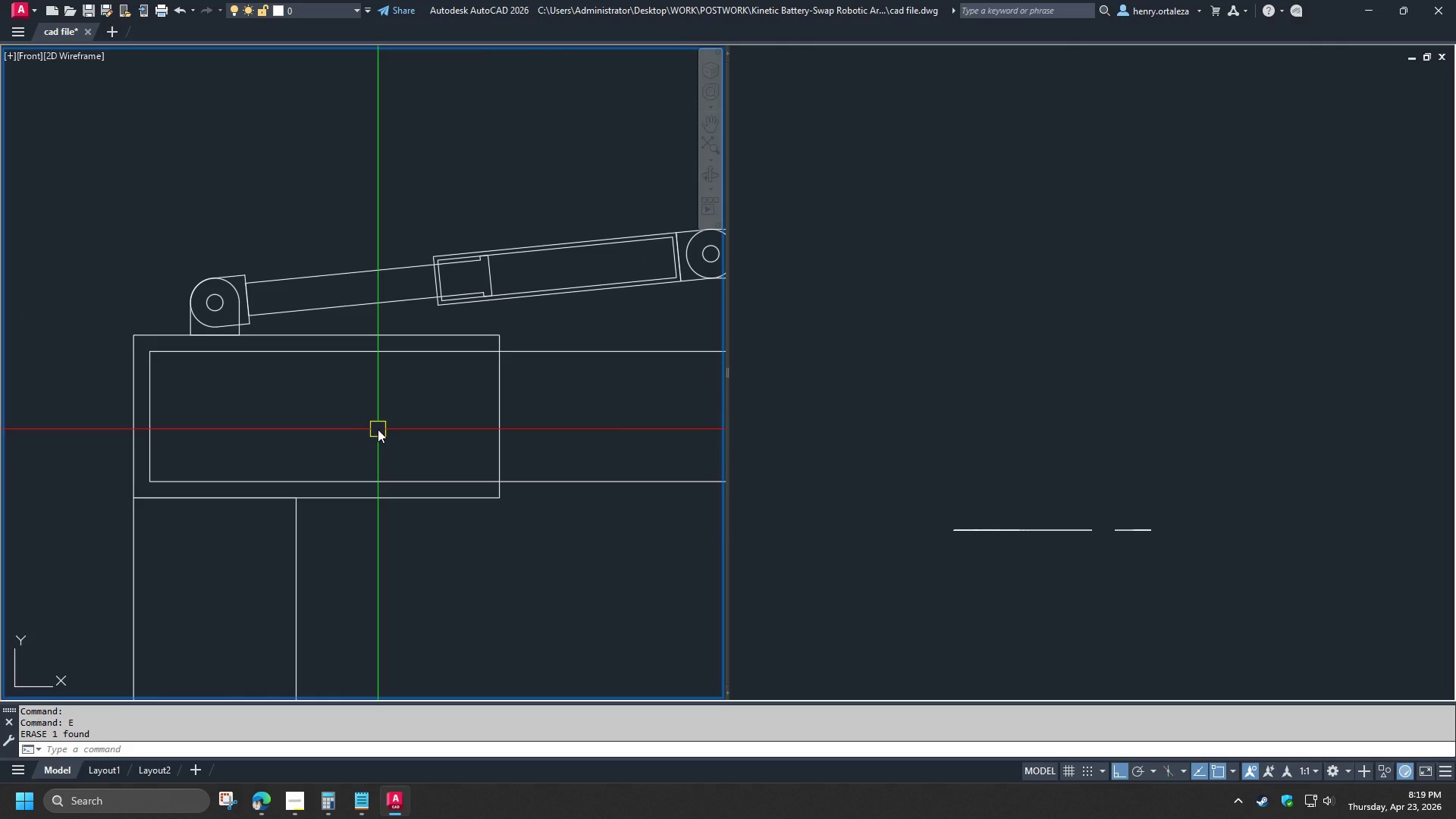 
wait(8.22)
 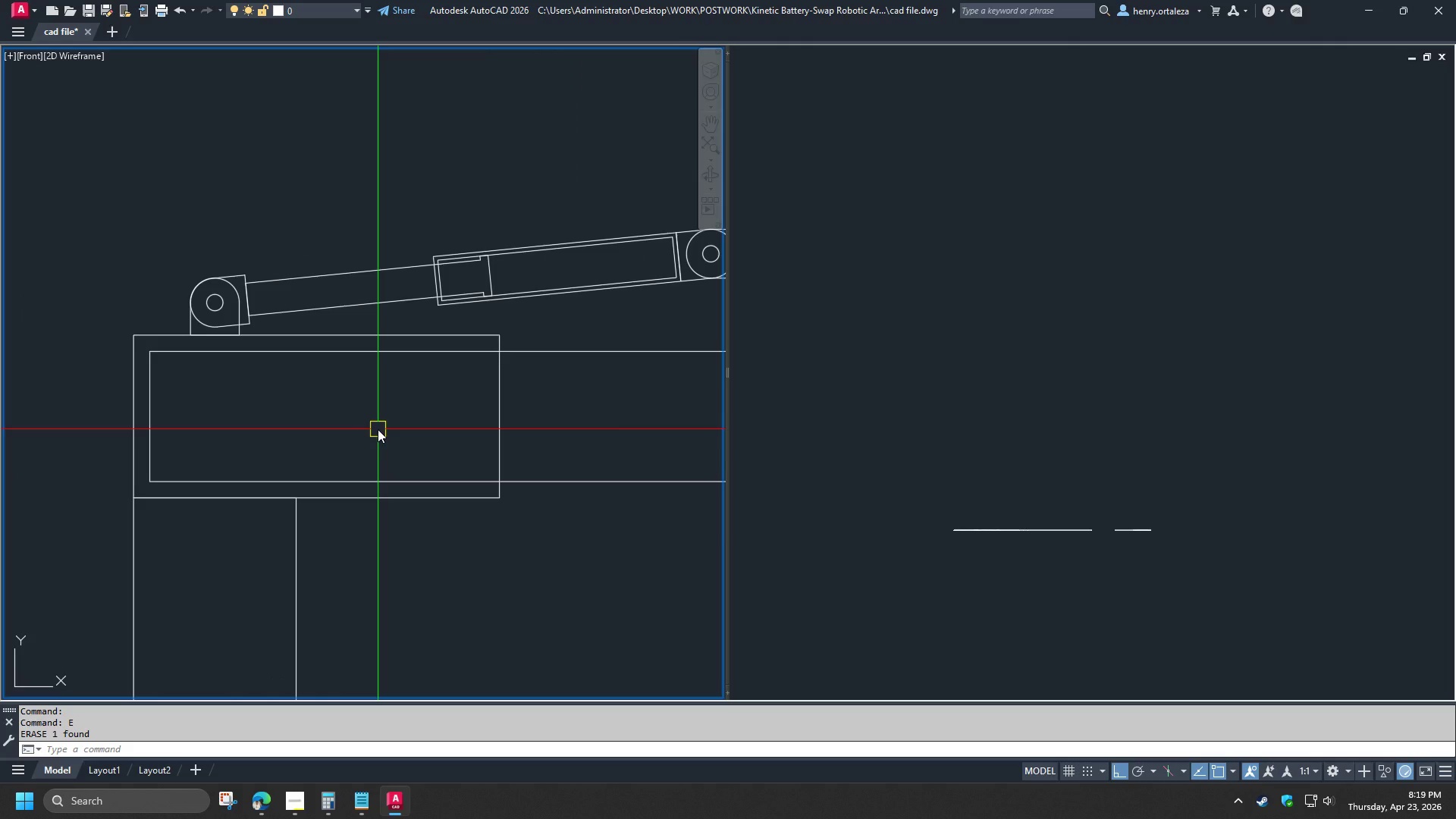 
scroll: coordinate [376, 430], scroll_direction: down, amount: 1.0
 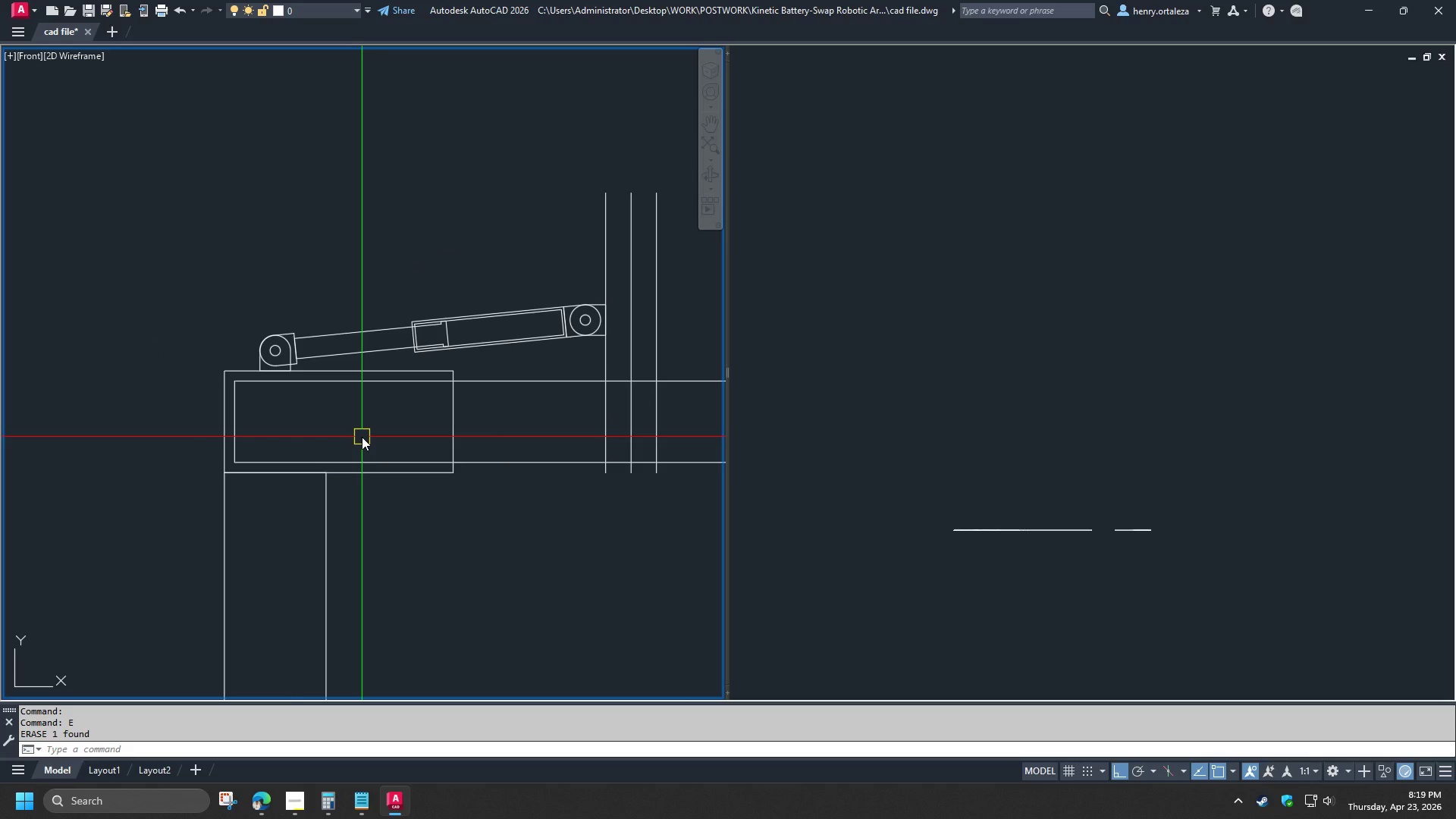 
wait(6.9)
 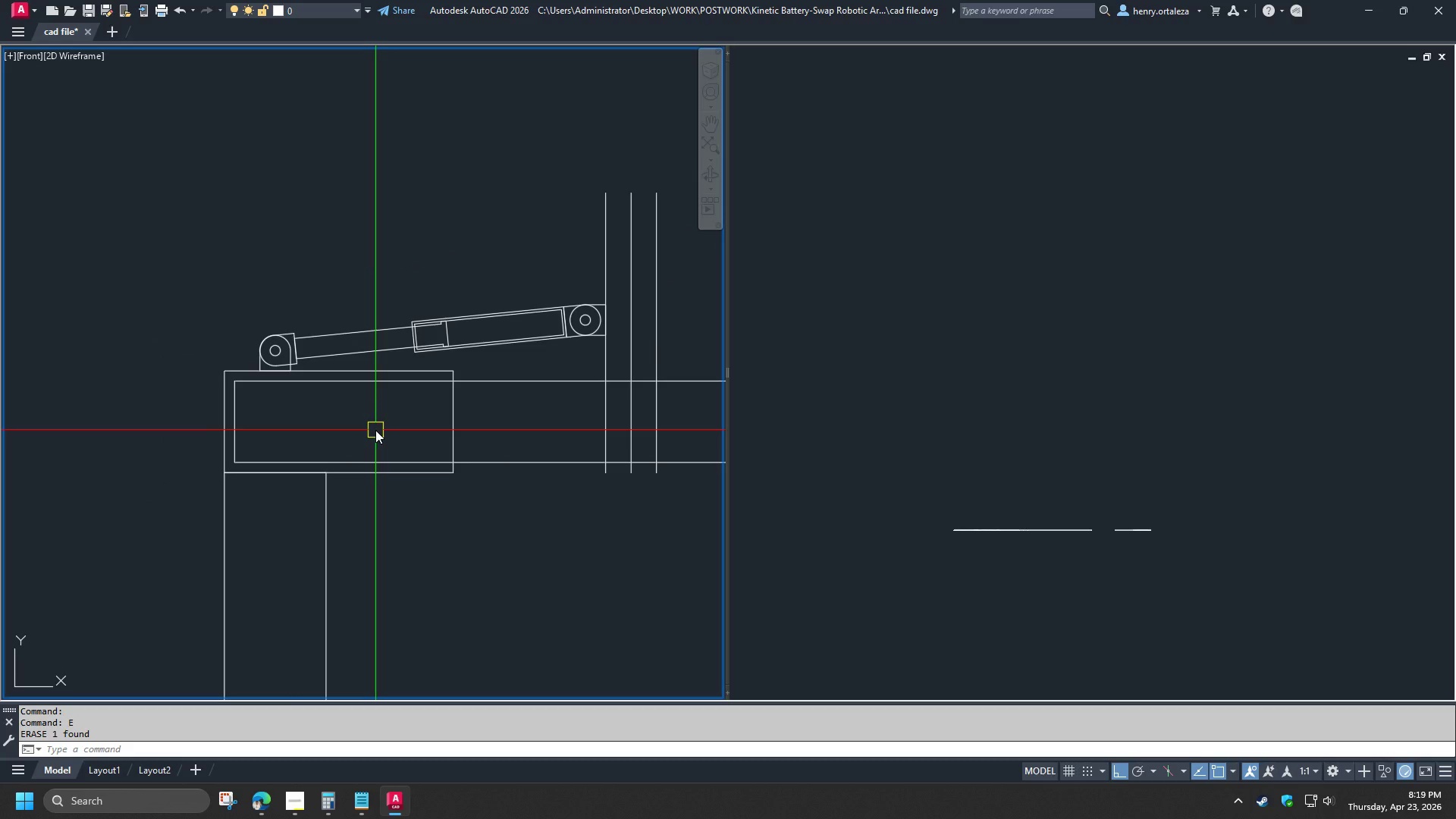 
scroll: coordinate [340, 434], scroll_direction: down, amount: 1.0
 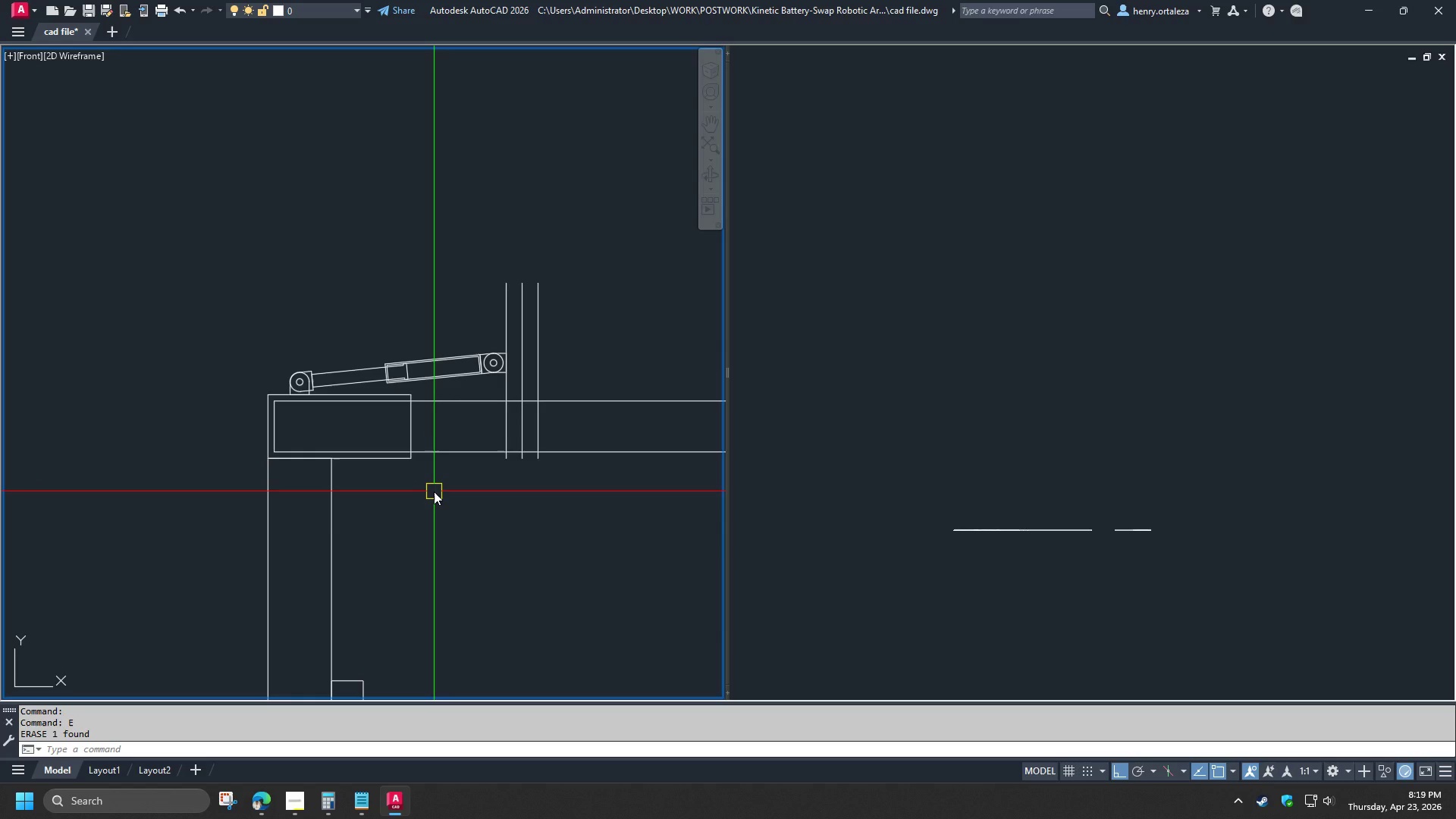 
wait(13.83)
 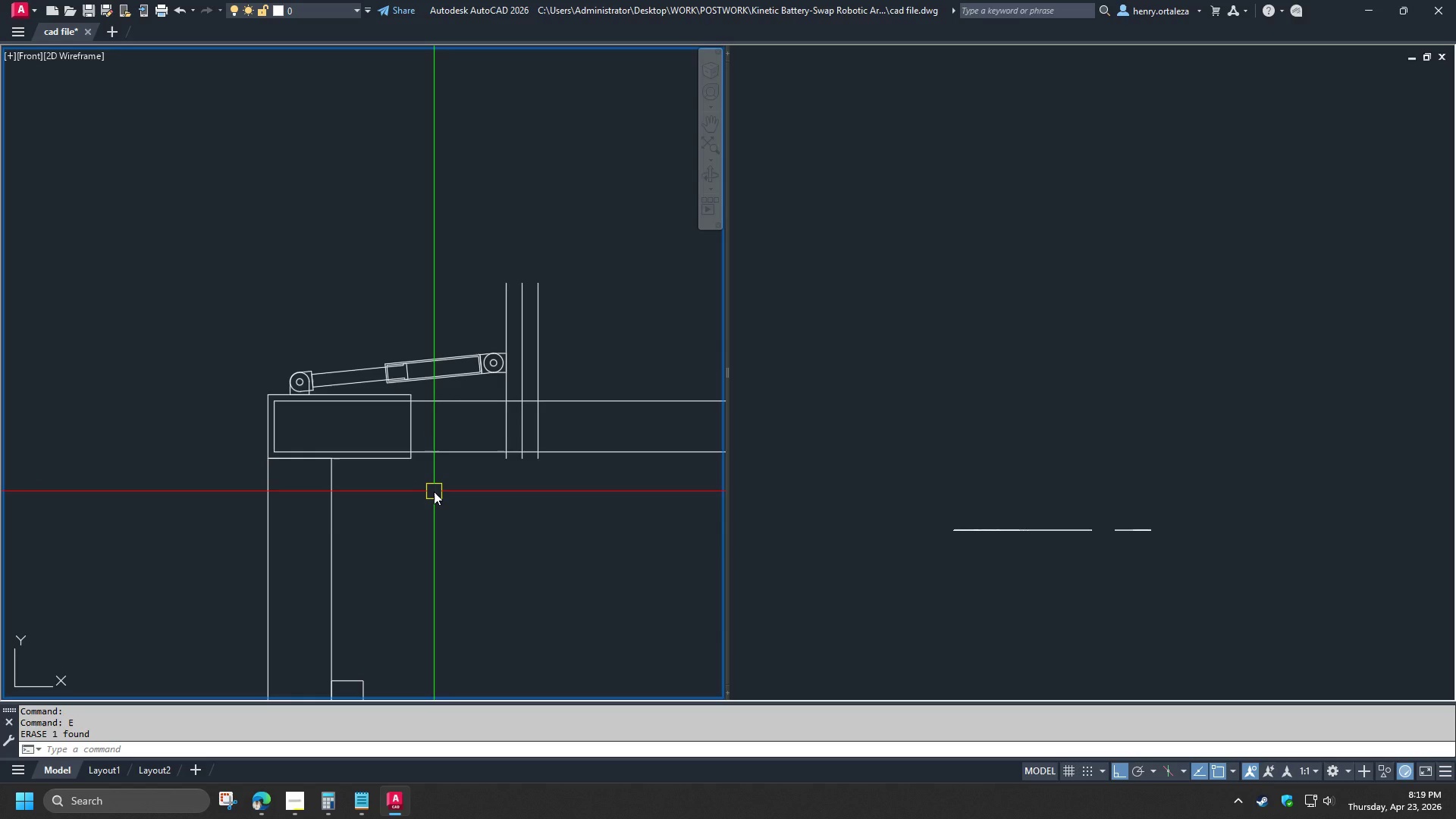 
scroll: coordinate [280, 424], scroll_direction: up, amount: 2.0
 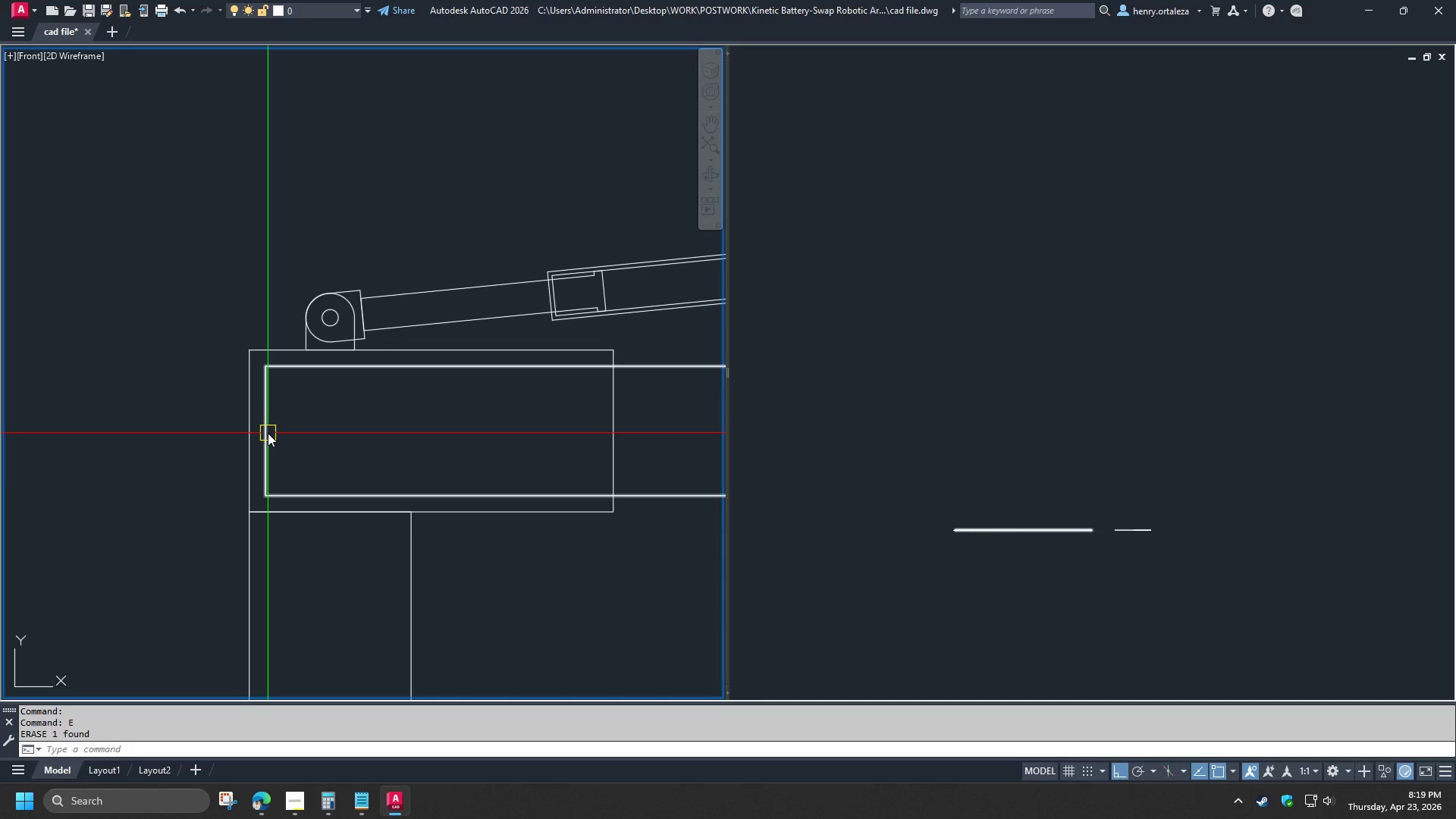 
scroll: coordinate [268, 433], scroll_direction: down, amount: 2.0
 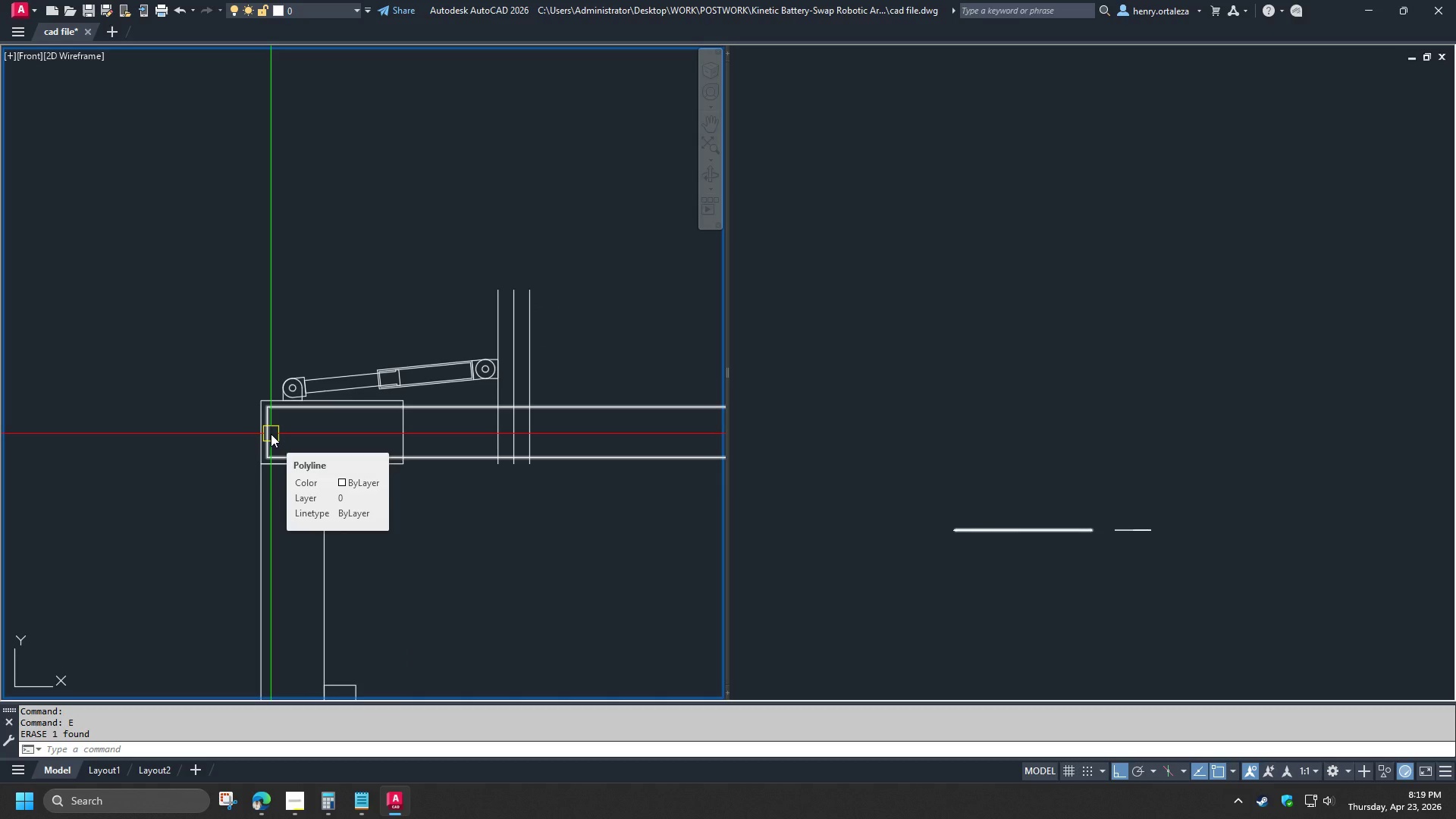 
scroll: coordinate [271, 434], scroll_direction: up, amount: 2.0
 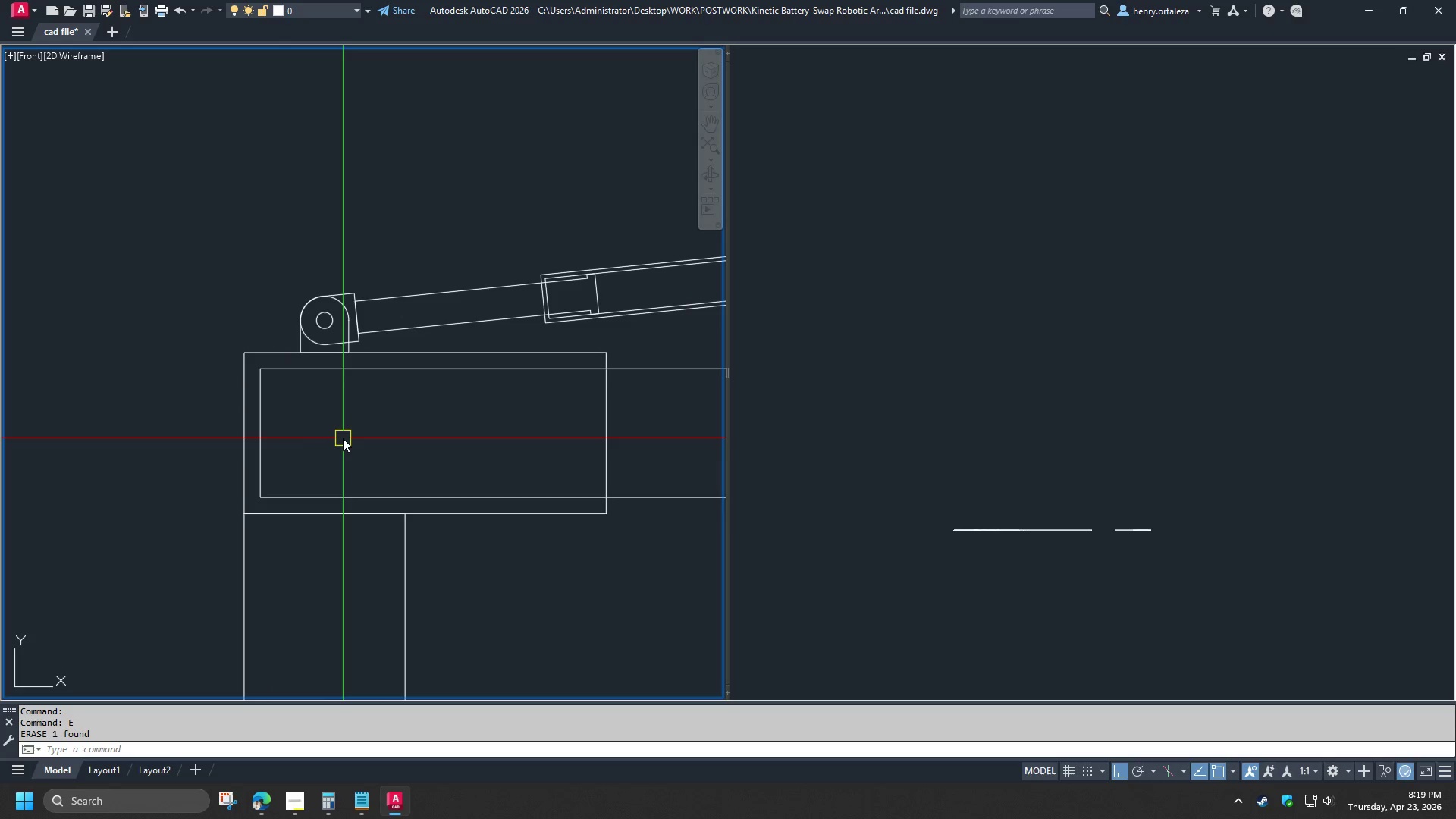 
wait(5.58)
 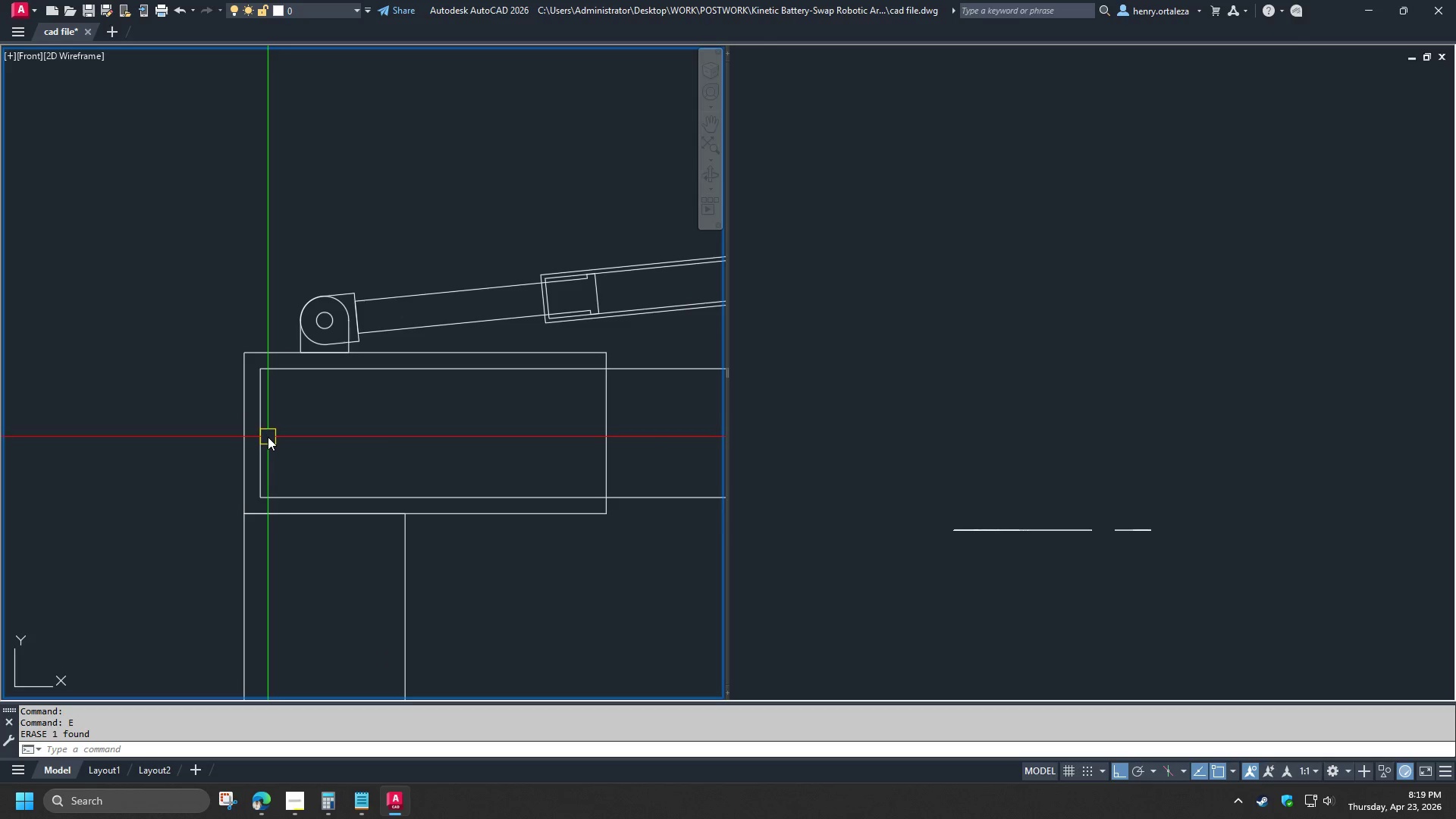 
scroll: coordinate [335, 442], scroll_direction: down, amount: 3.0
 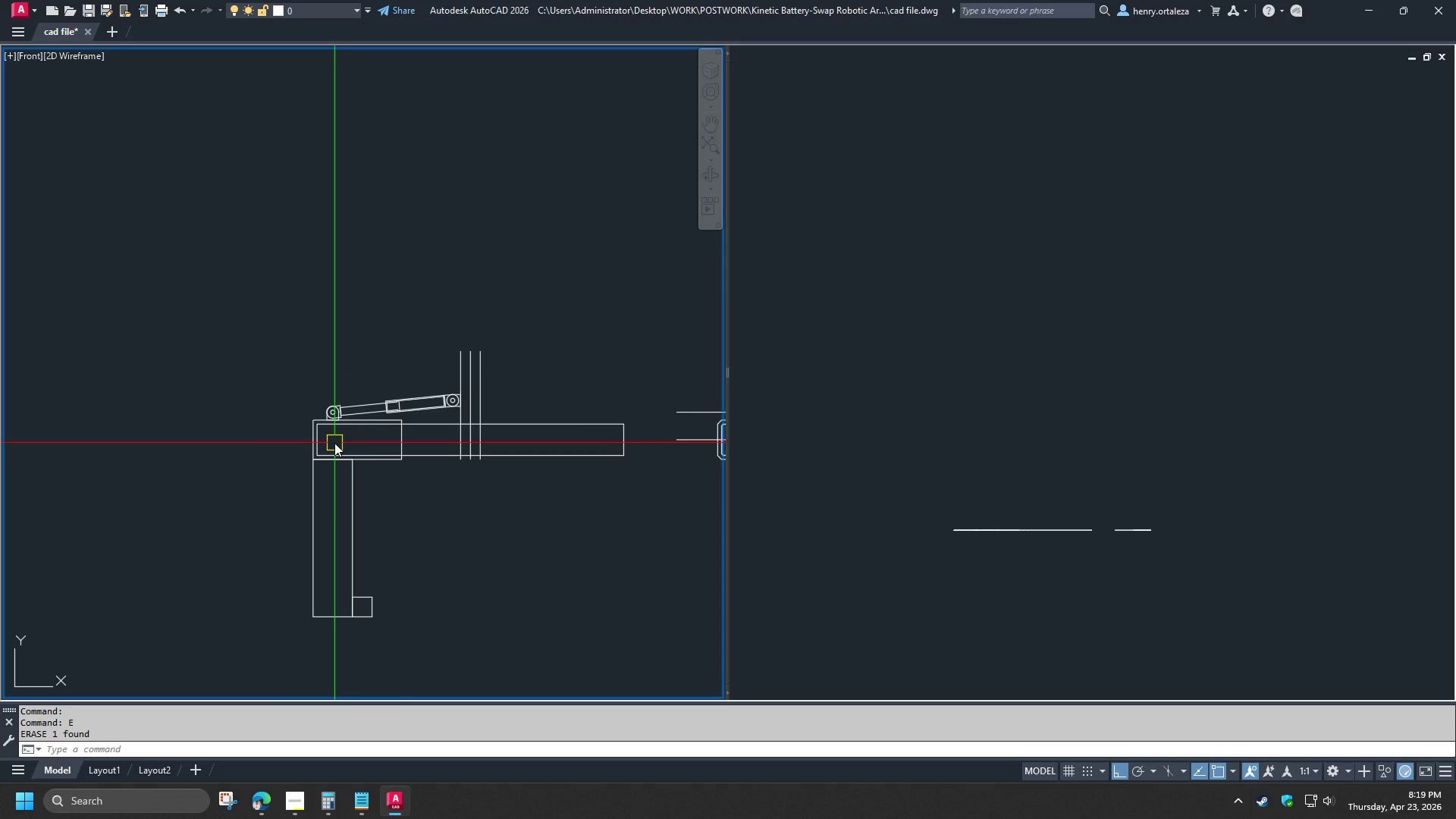 
scroll: coordinate [304, 426], scroll_direction: up, amount: 3.0
 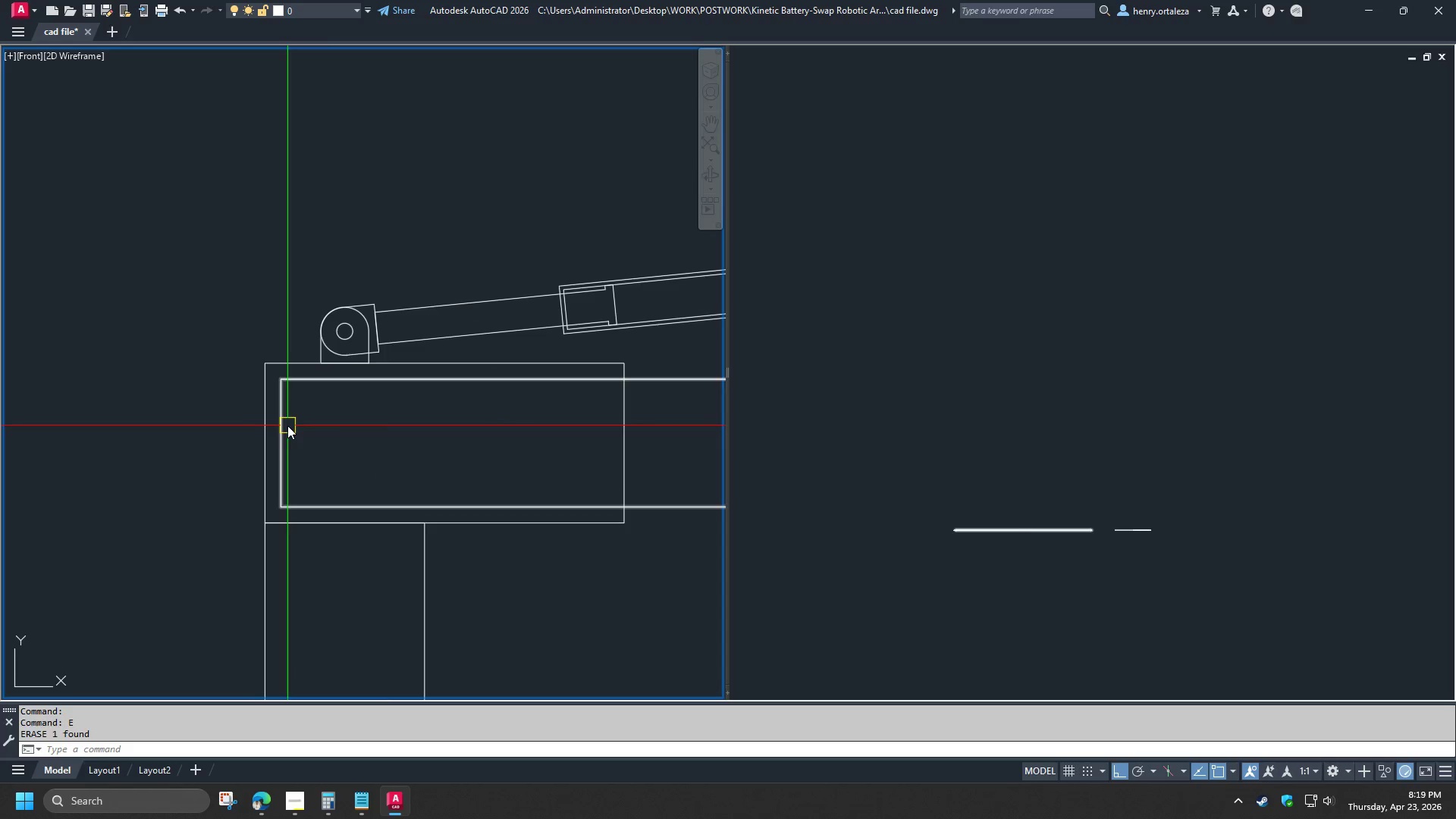 
left_click([287, 425])
 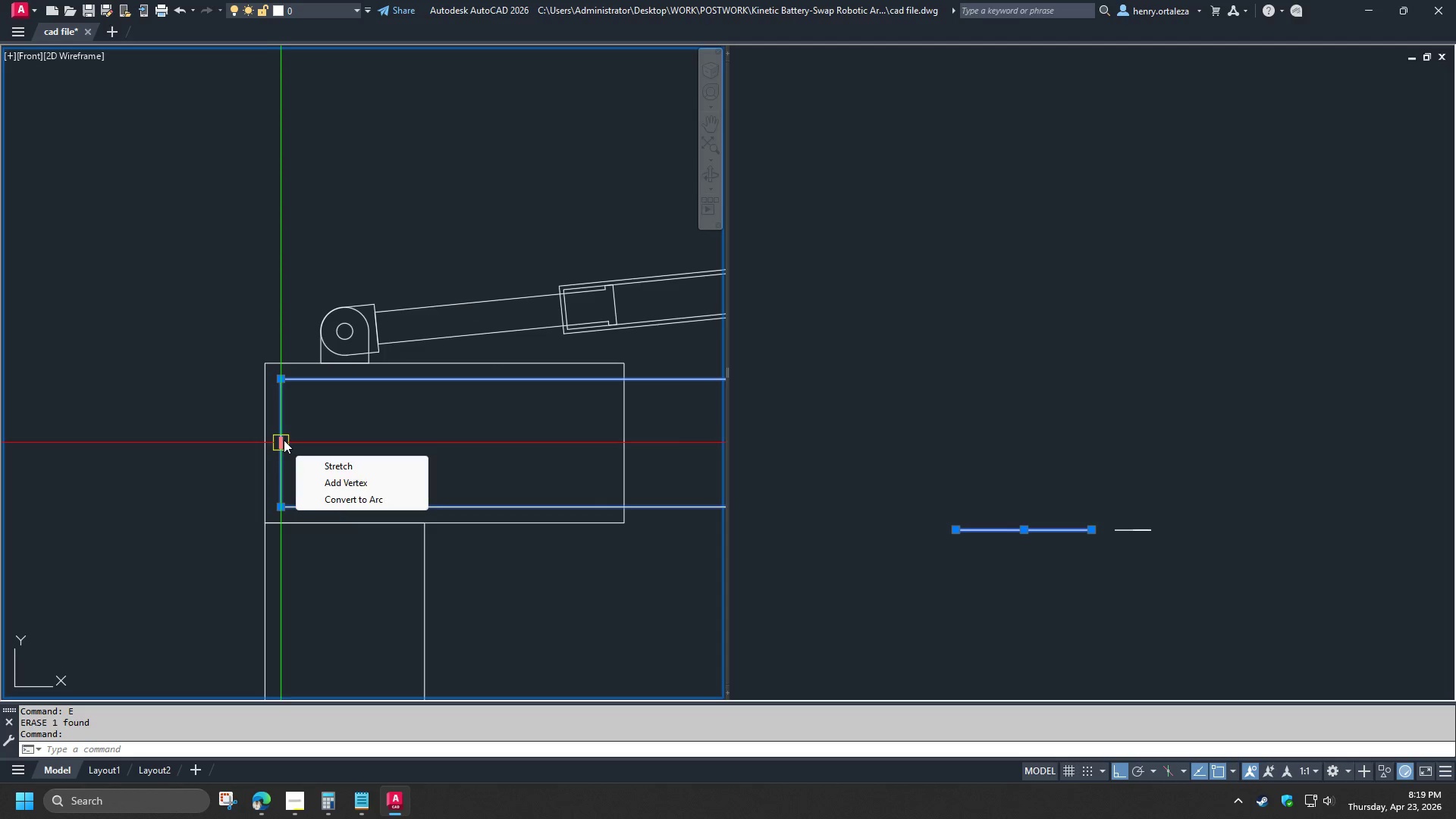 
key(Escape)
key(Escape)
type(di )
 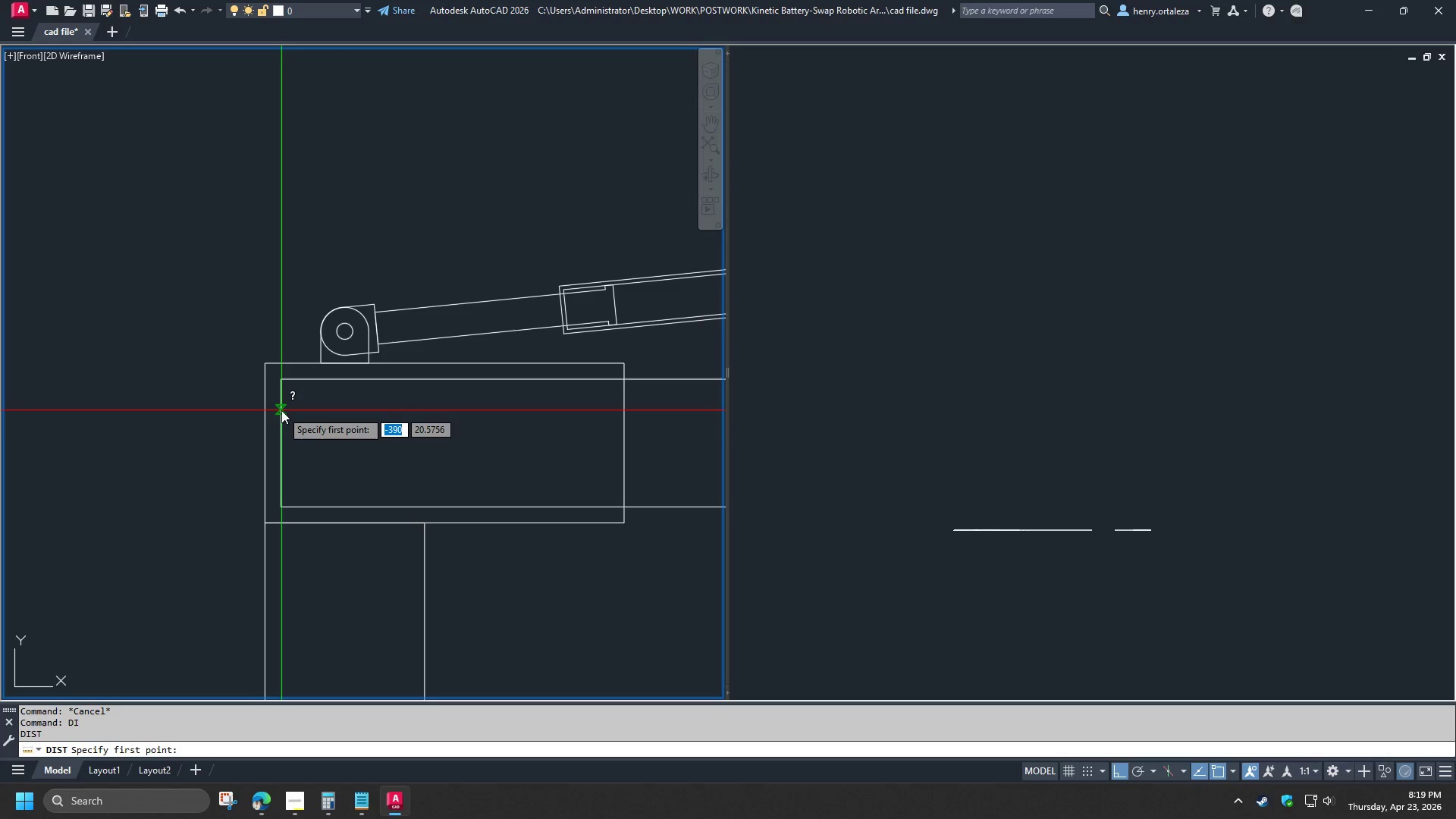 
left_click([281, 410])
 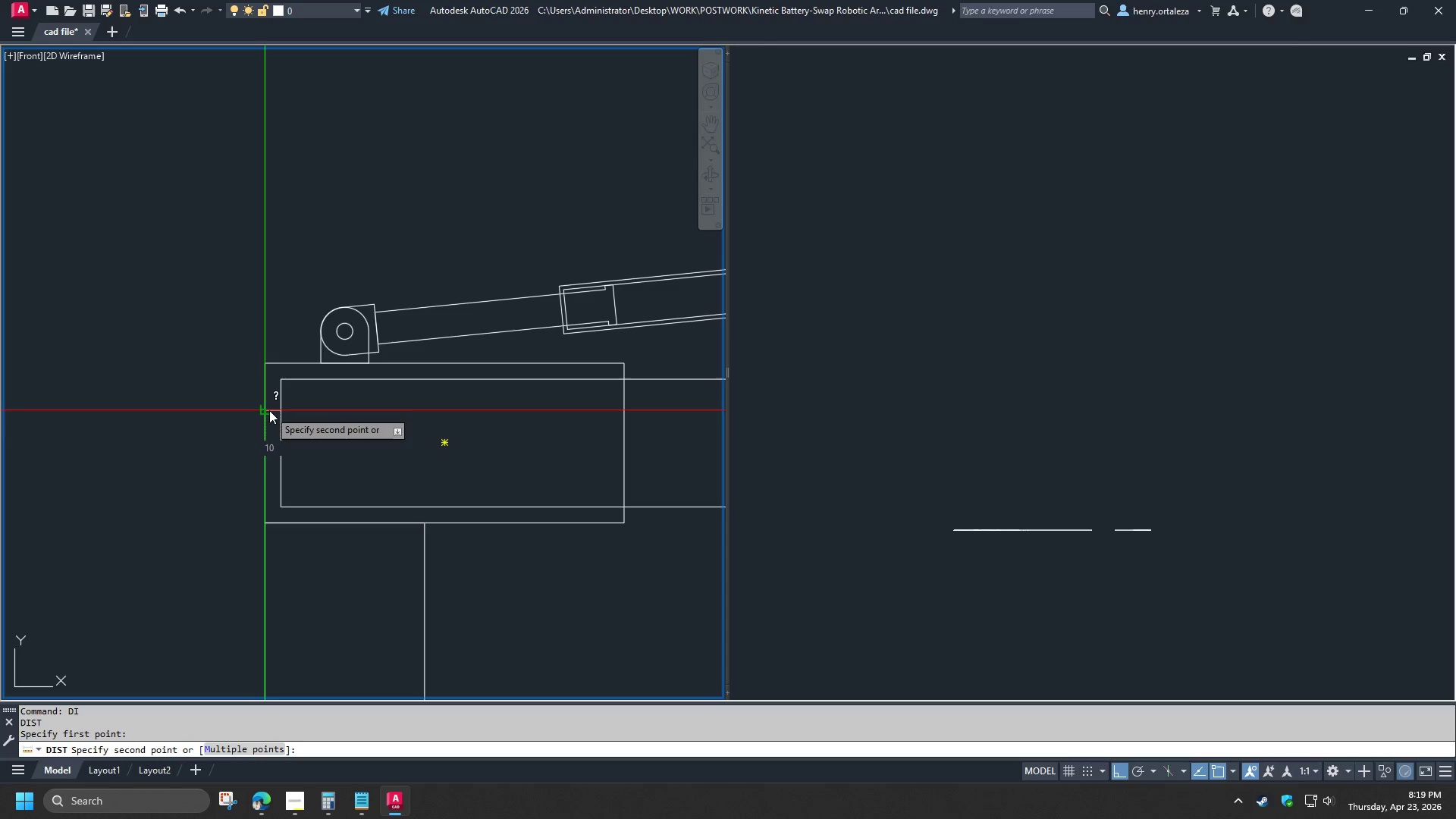 
key(Escape)
 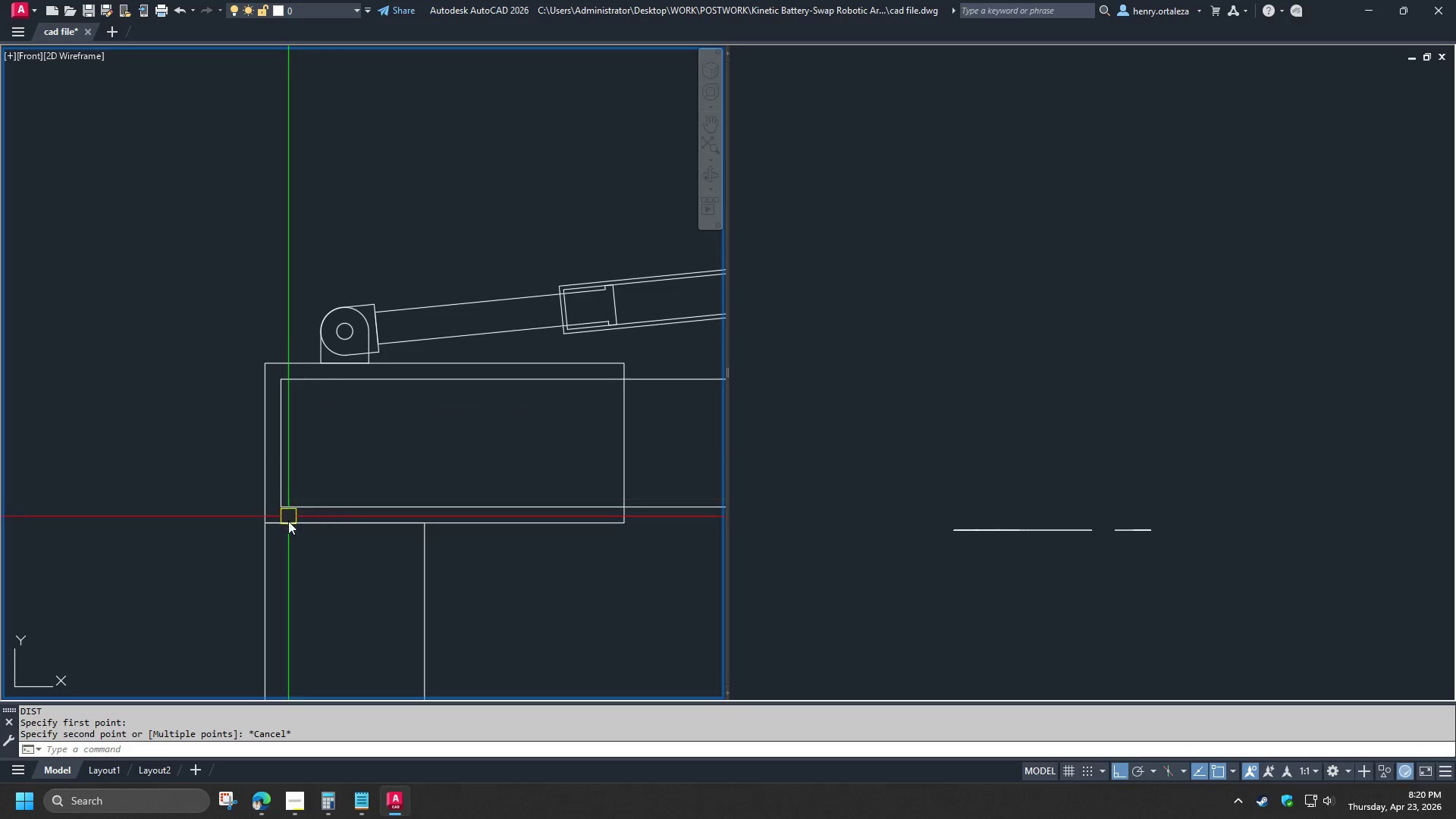 
key(S)
 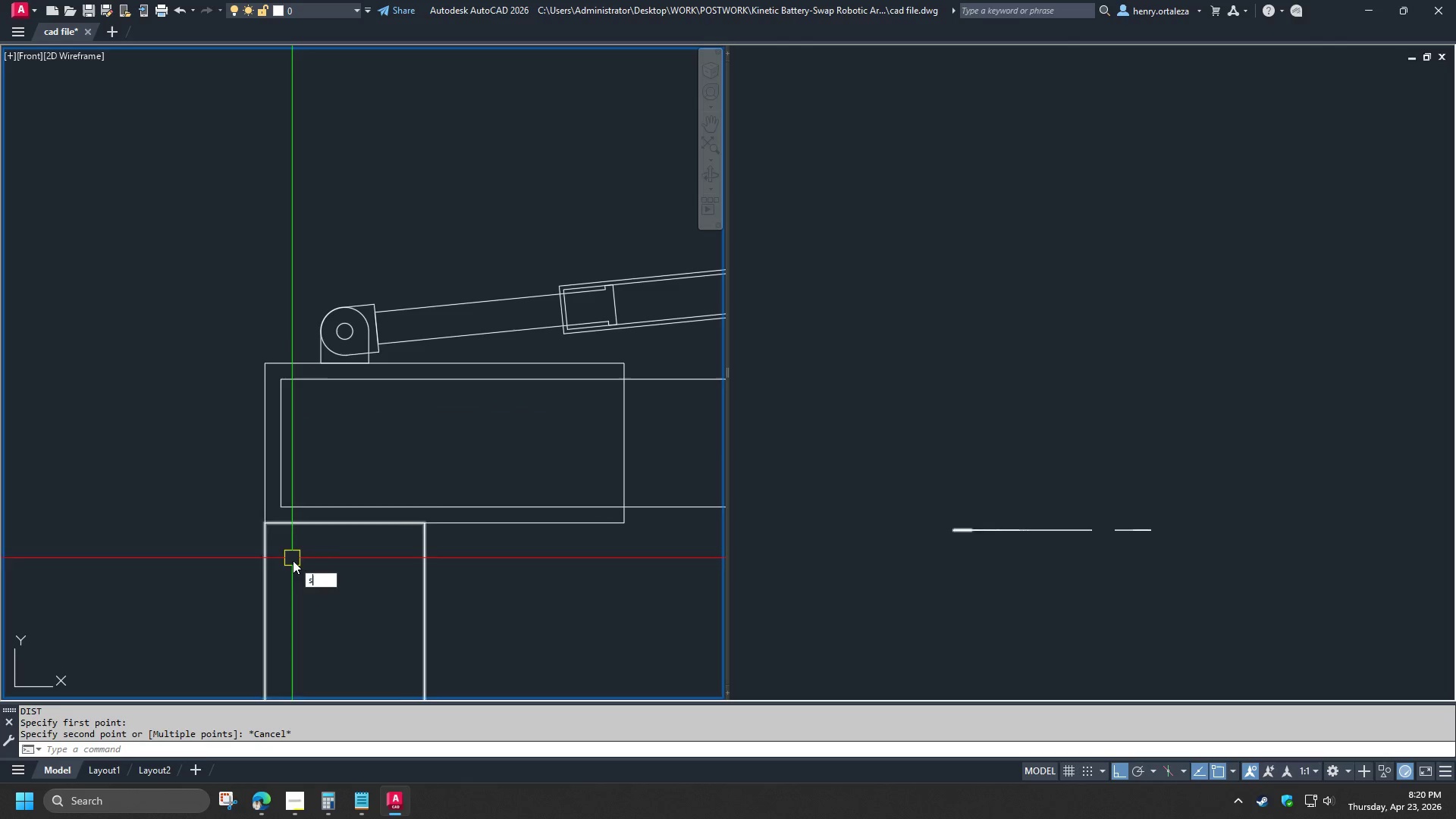 
key(Space)
 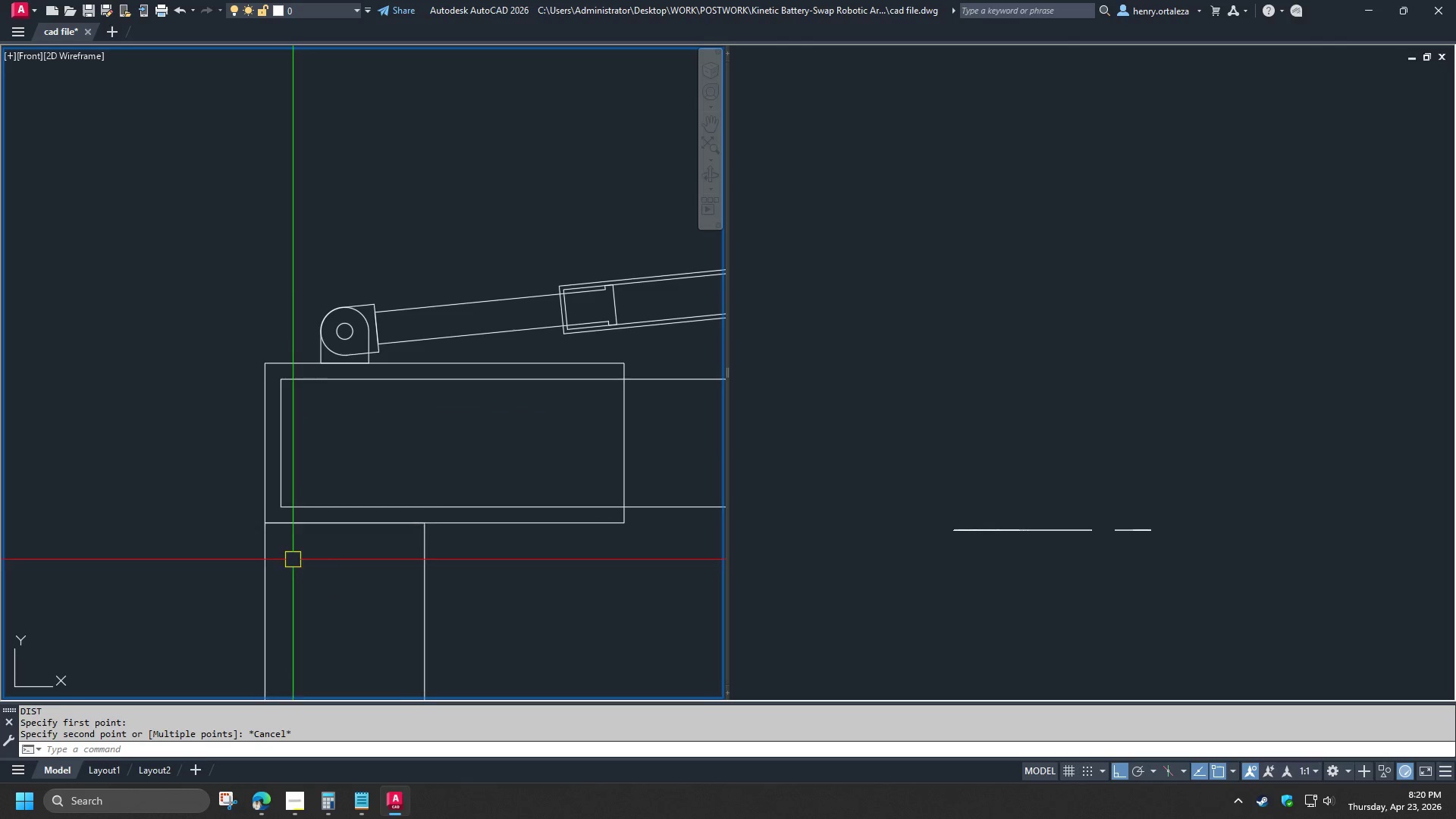 
left_click_drag(start_coordinate=[293, 560], to_coordinate=[293, 552])
 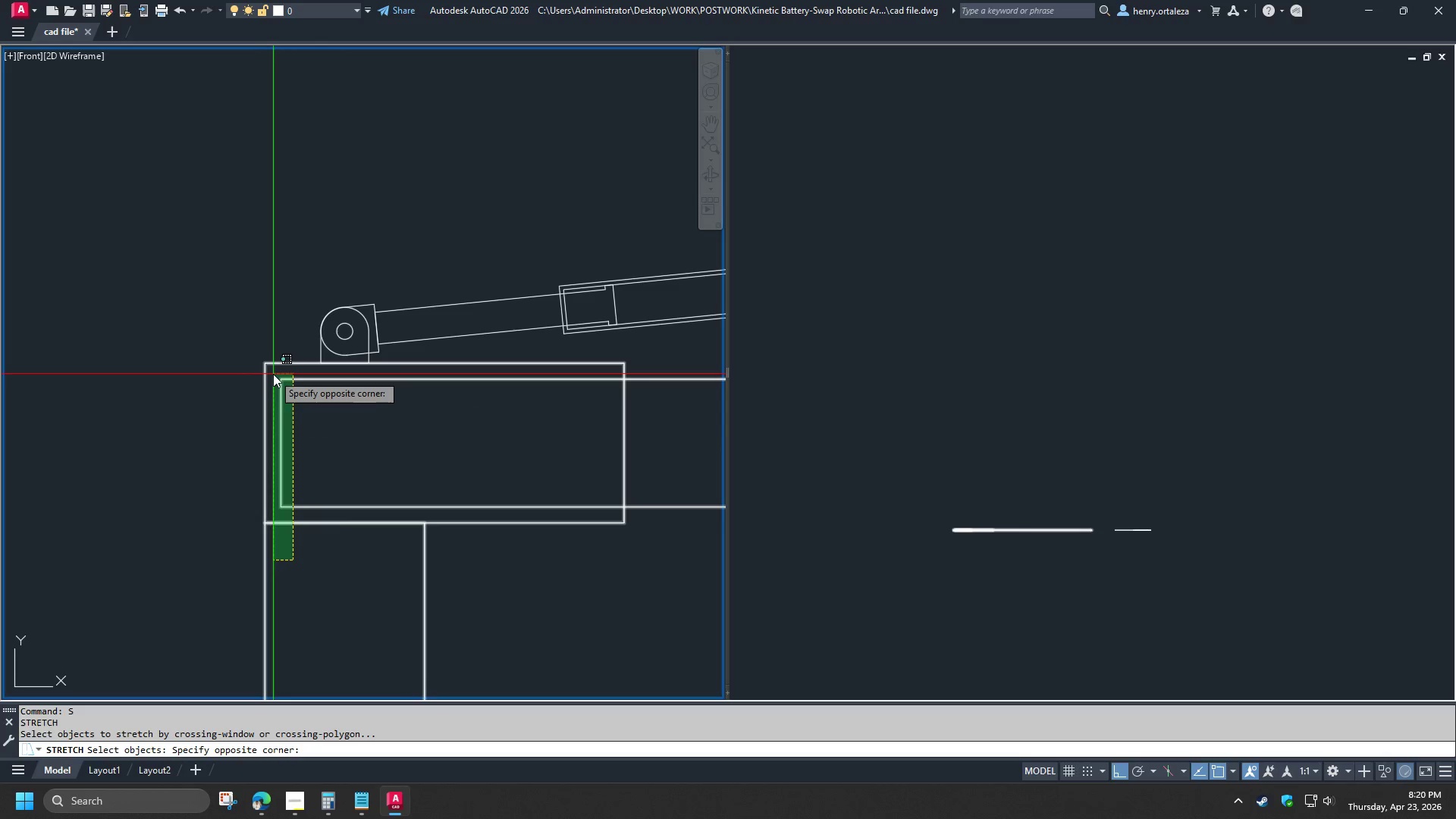 
left_click([275, 375])
 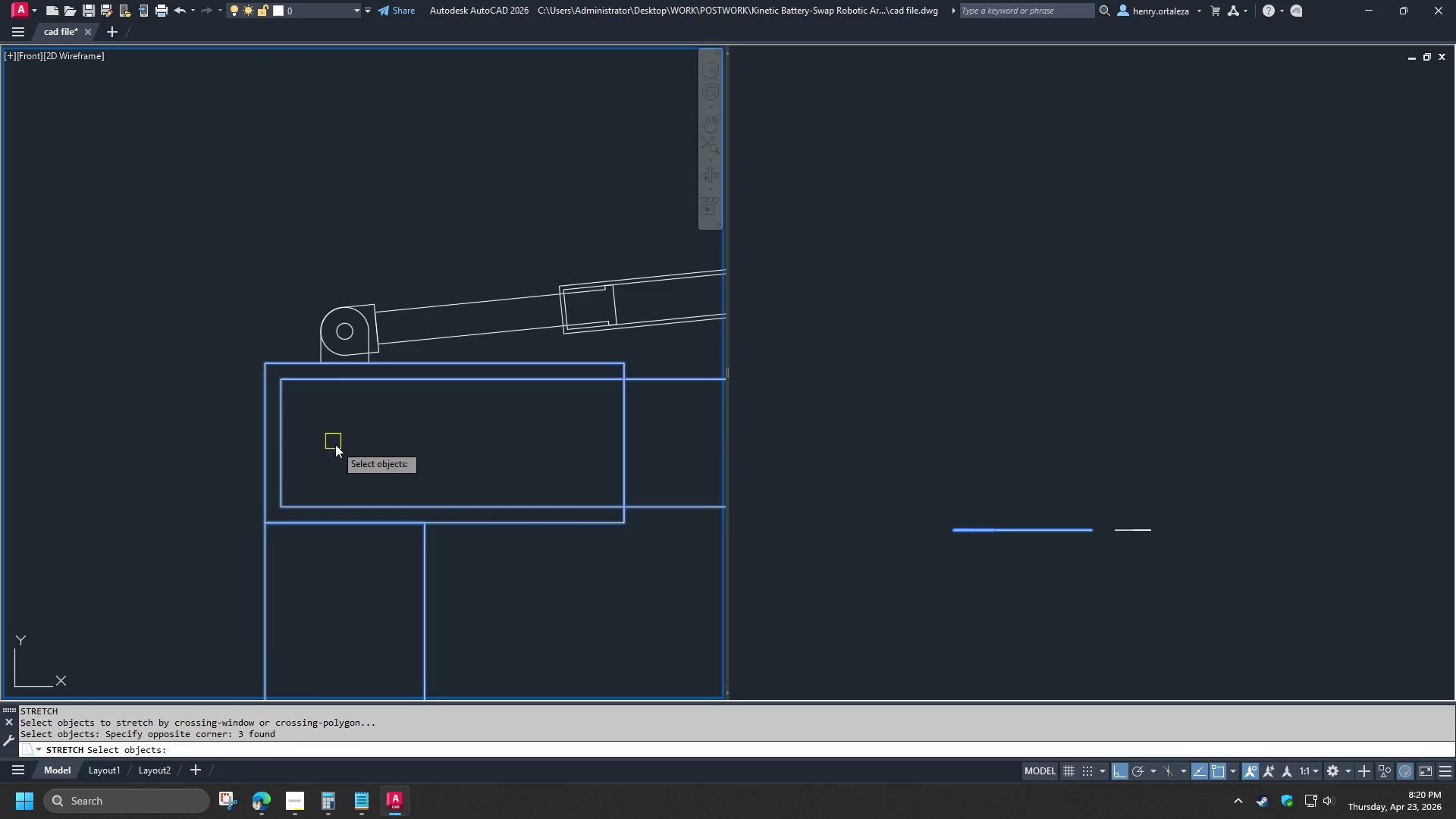 
key(Space)
 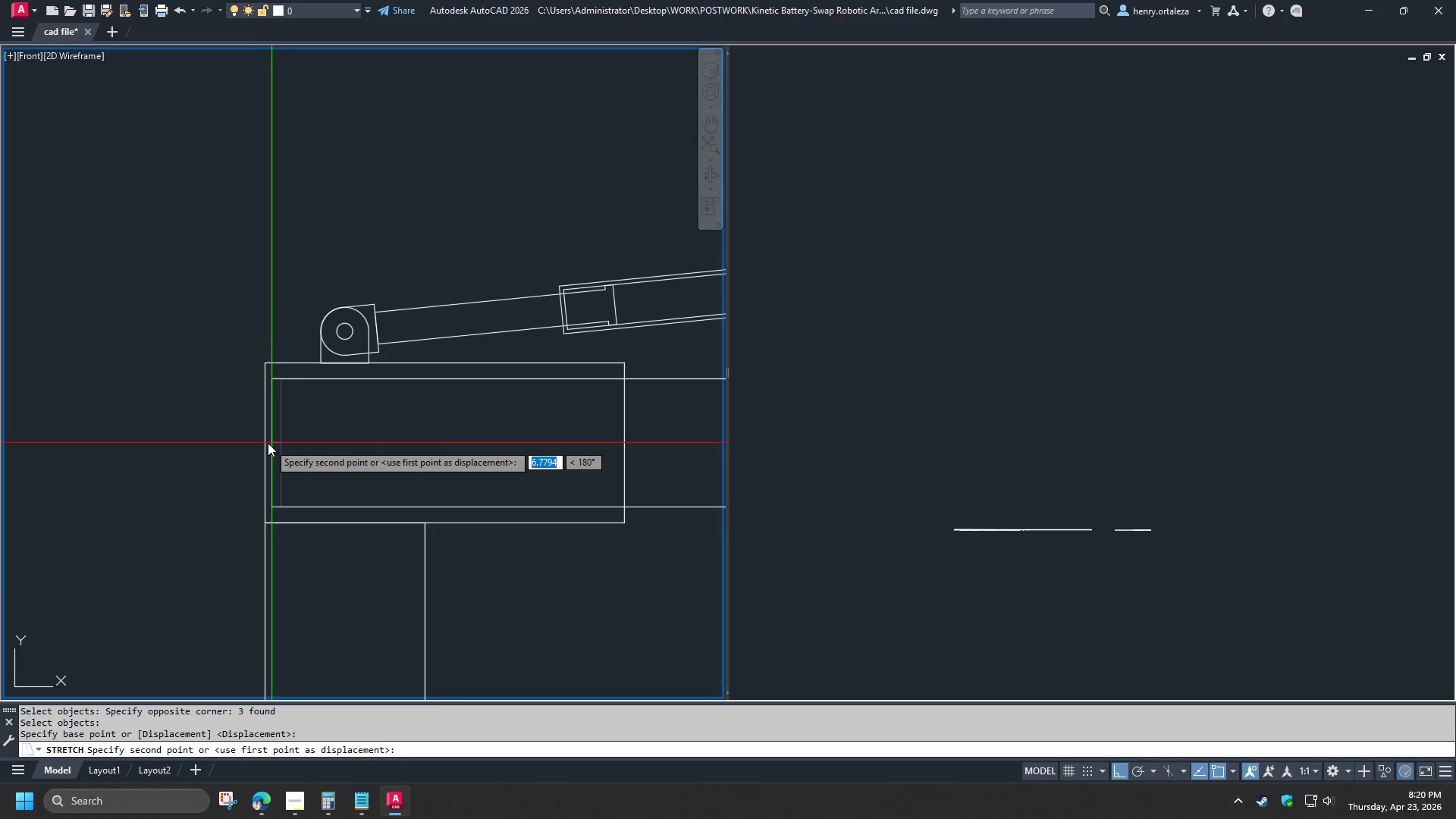 
left_click([265, 443])
 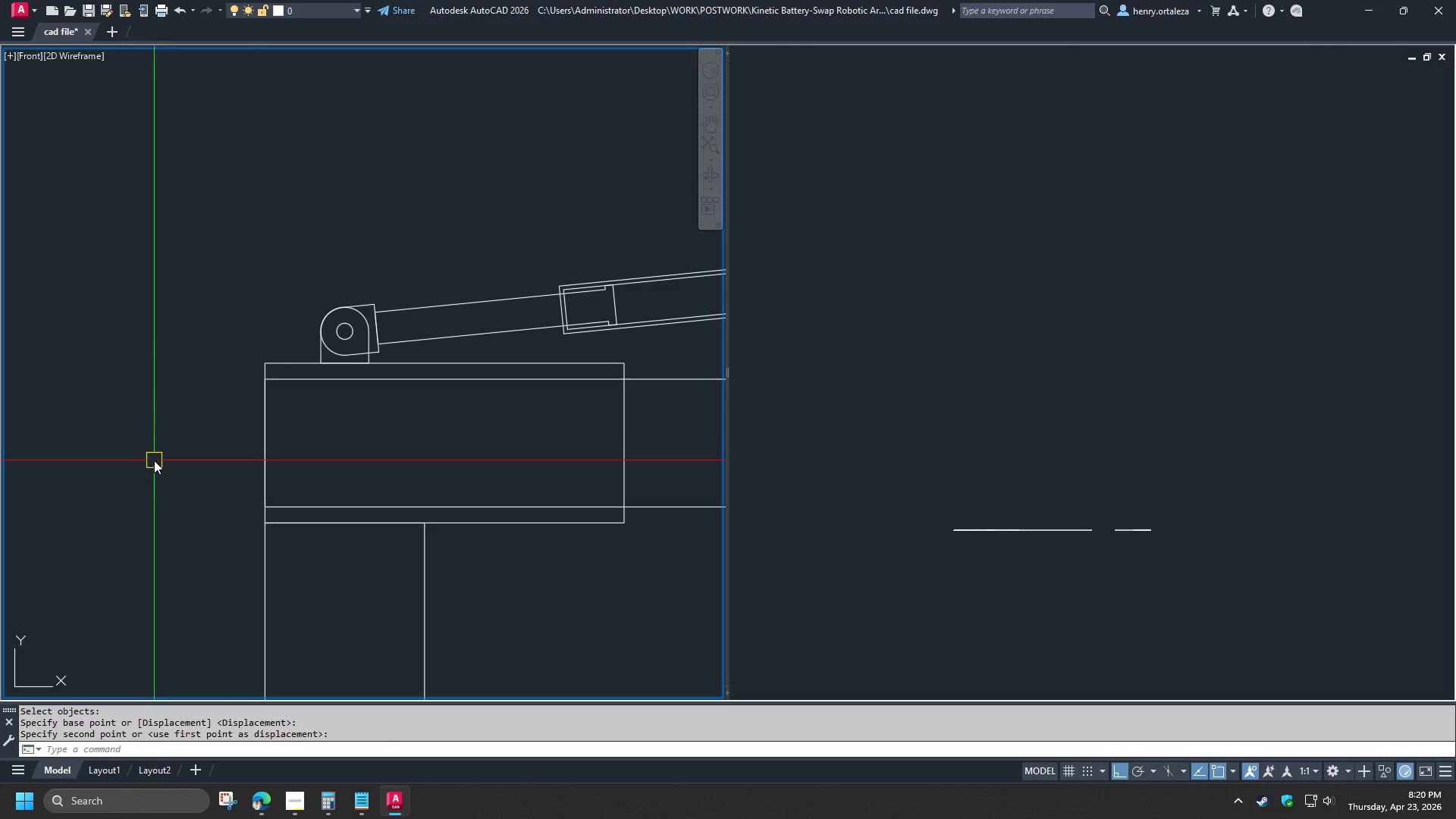 
scroll: coordinate [154, 461], scroll_direction: down, amount: 3.0
 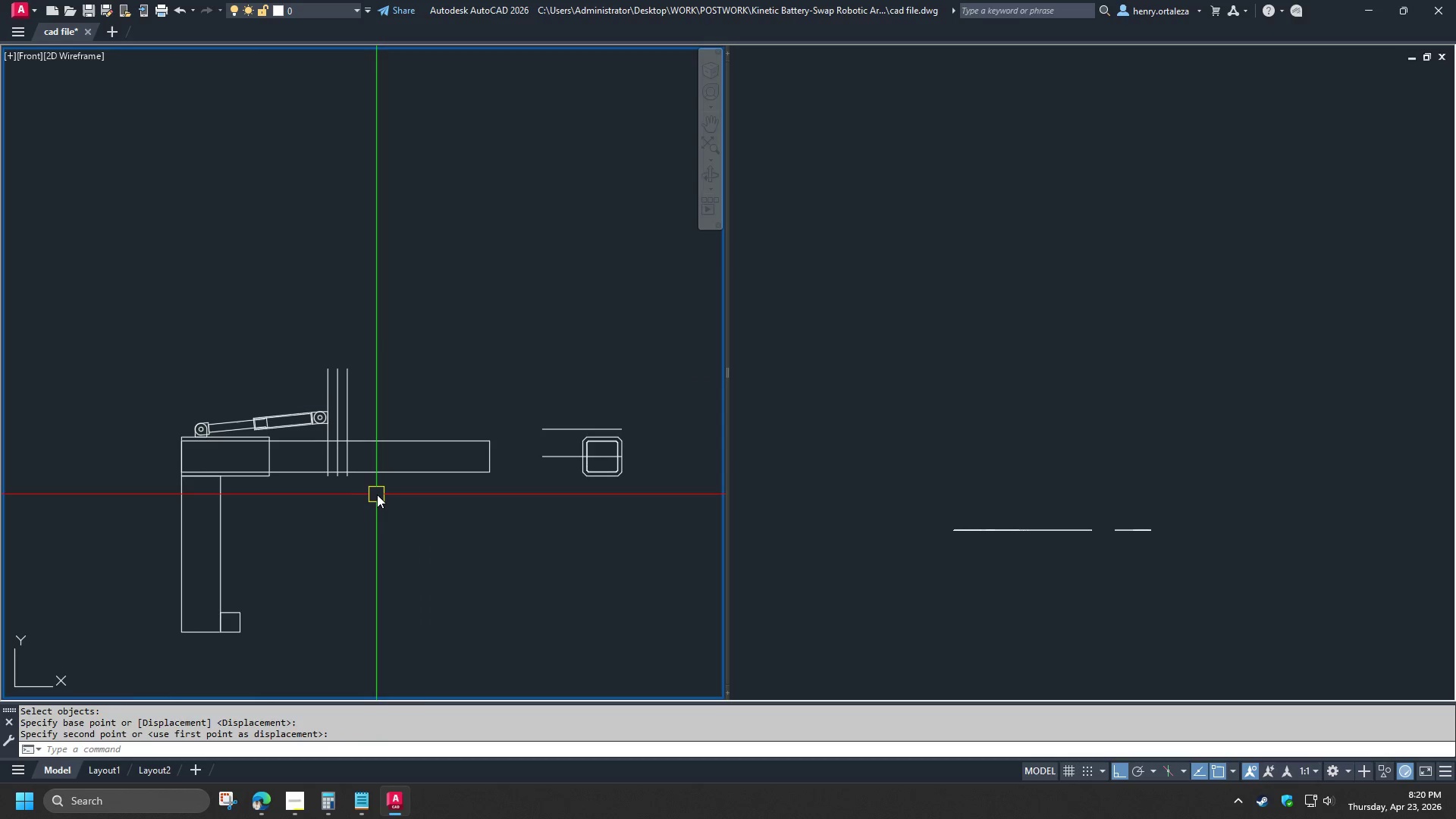 
key(S)
 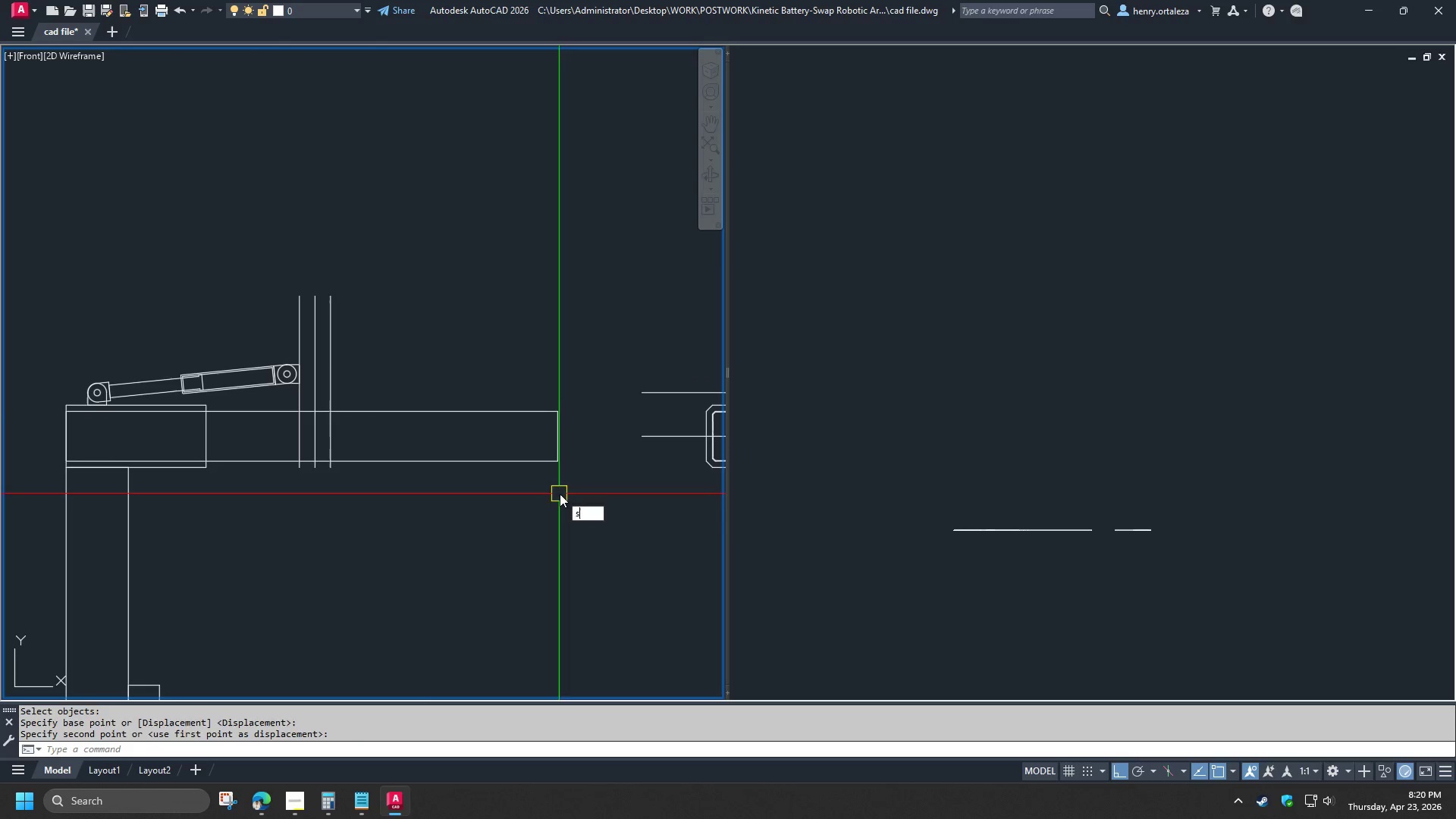 
scroll: coordinate [377, 492], scroll_direction: up, amount: 1.0
 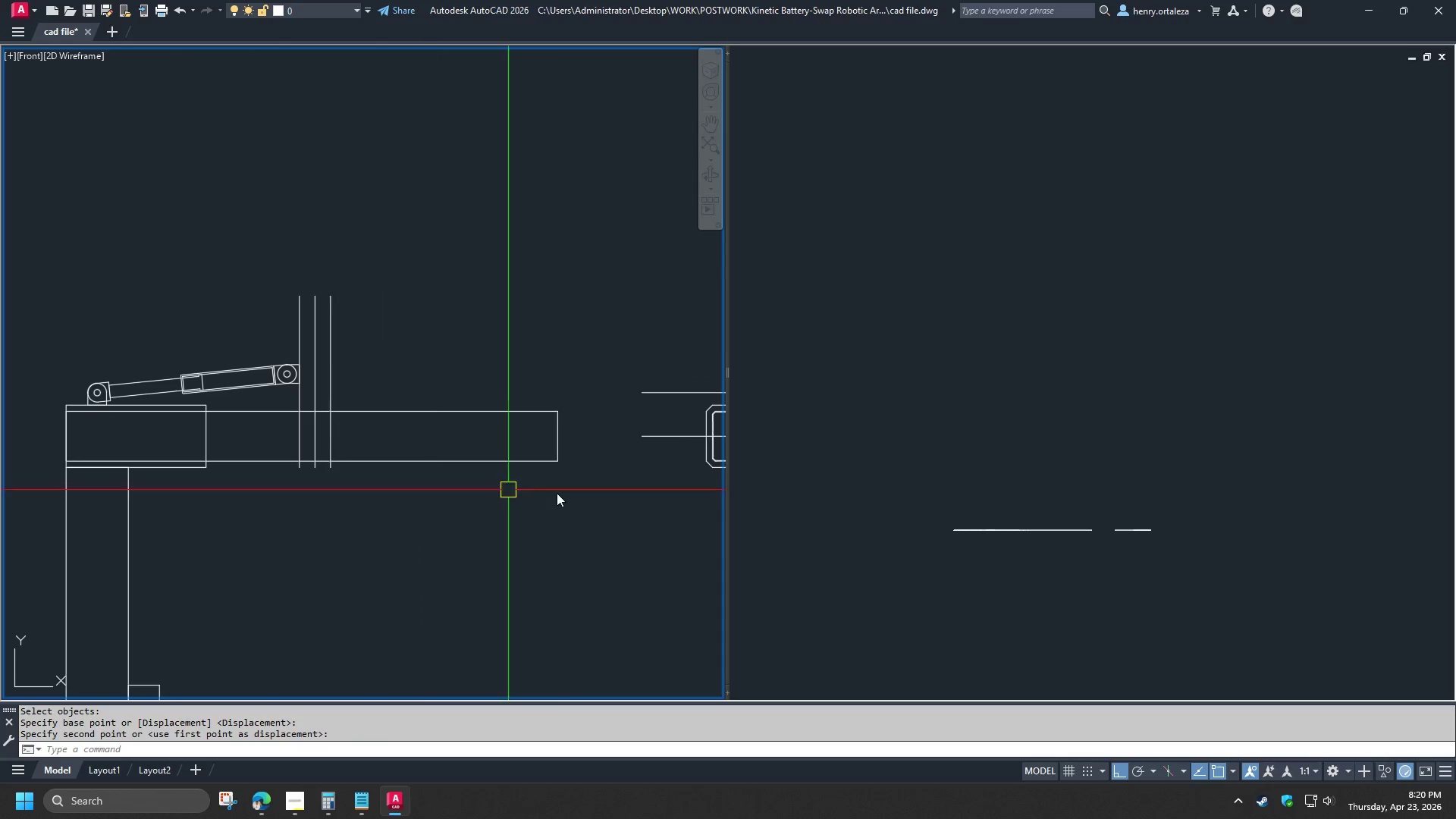 
key(Space)
 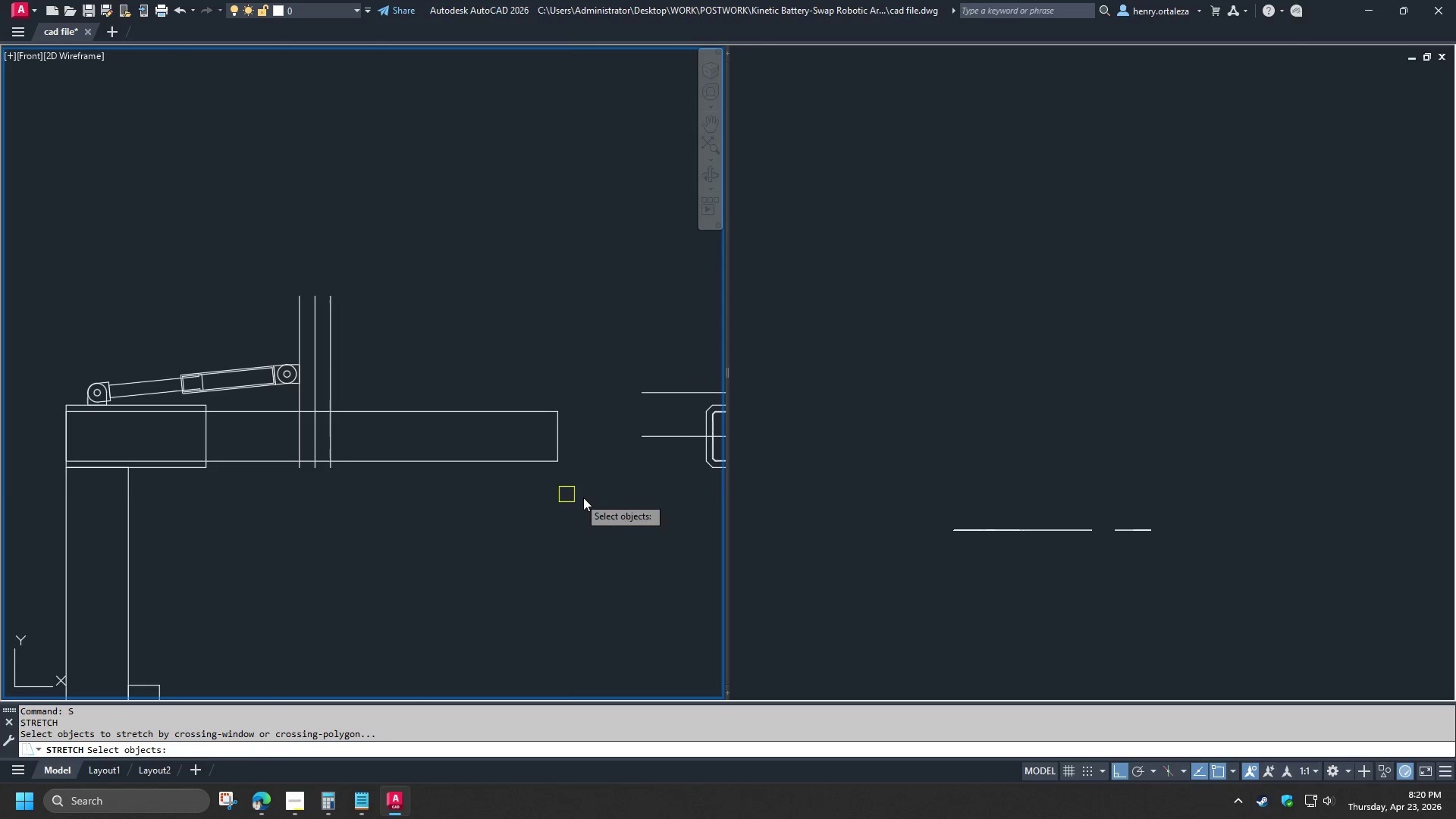 
left_click_drag(start_coordinate=[583, 497], to_coordinate=[579, 490])
 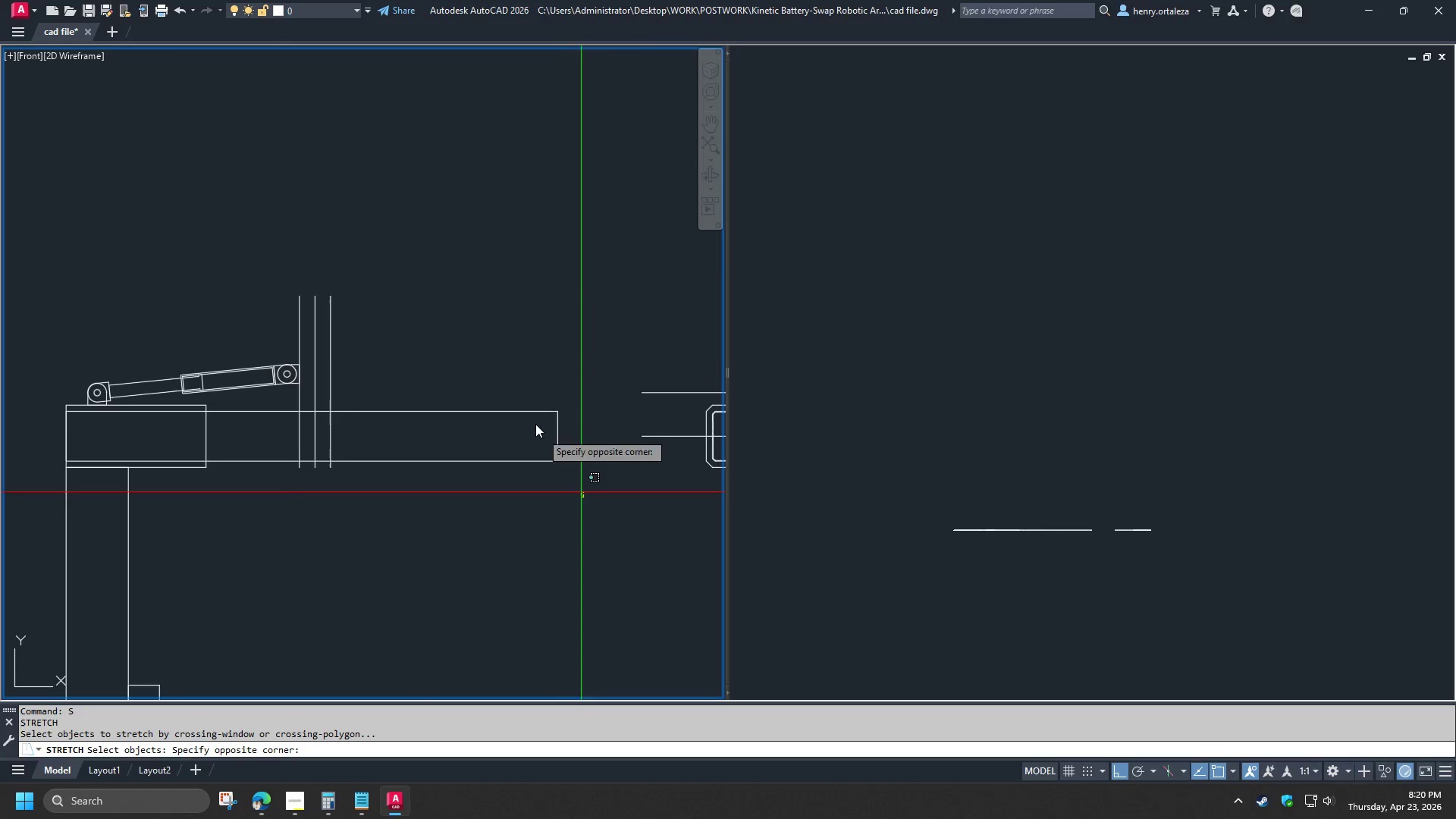 
double_click([510, 366])
 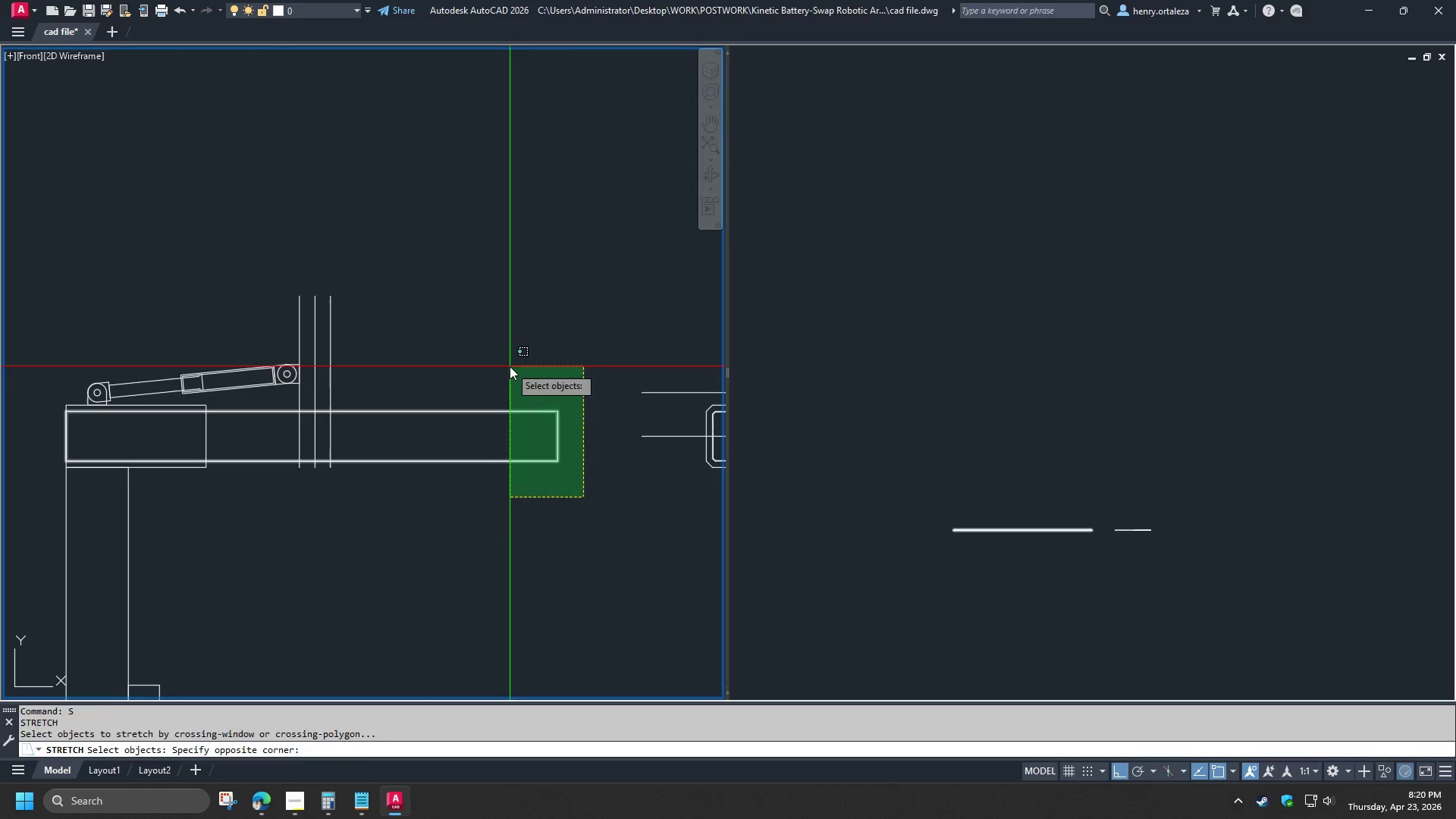 
key(Space)
 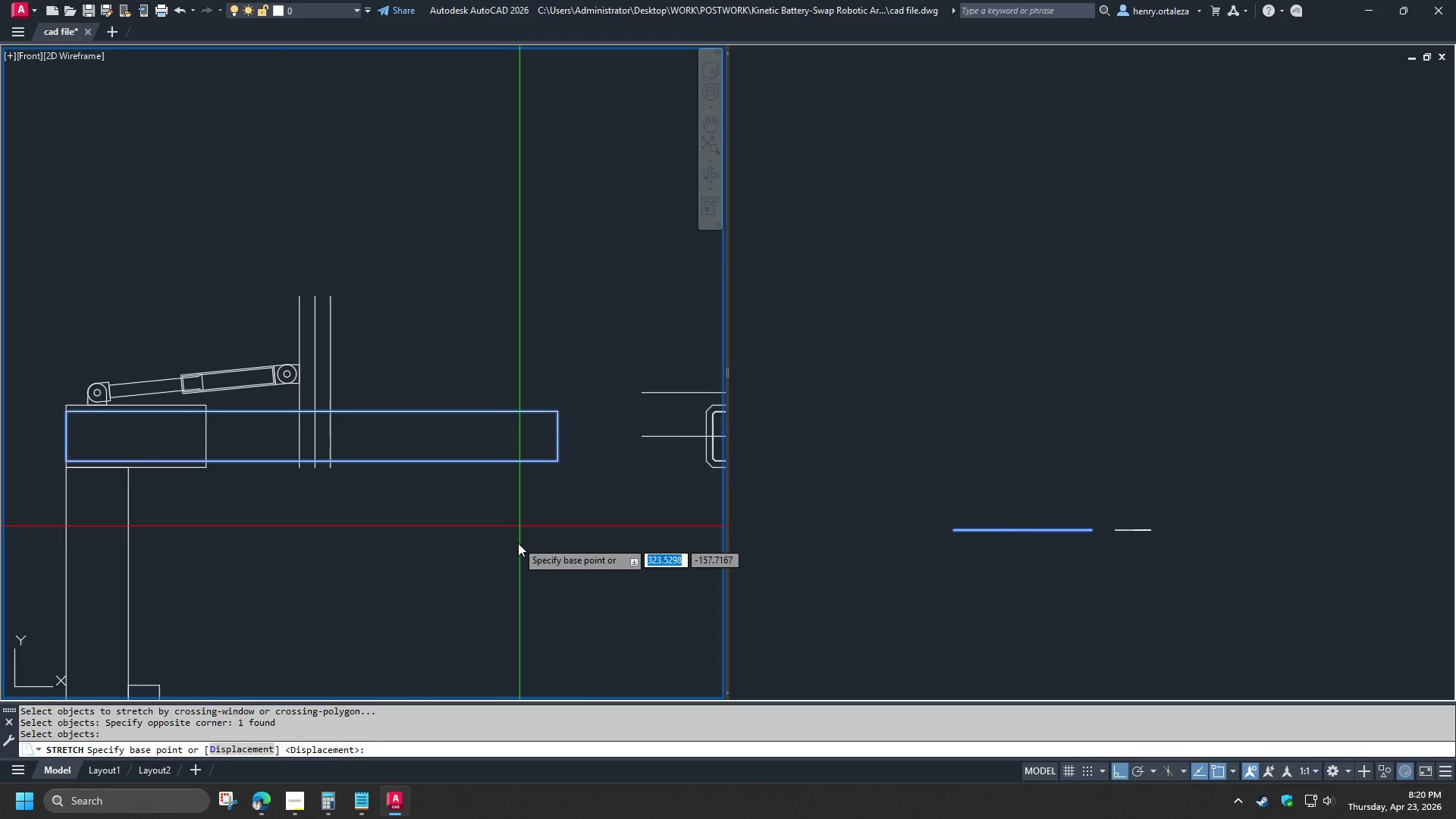 
left_click_drag(start_coordinate=[519, 544], to_coordinate=[522, 542])
 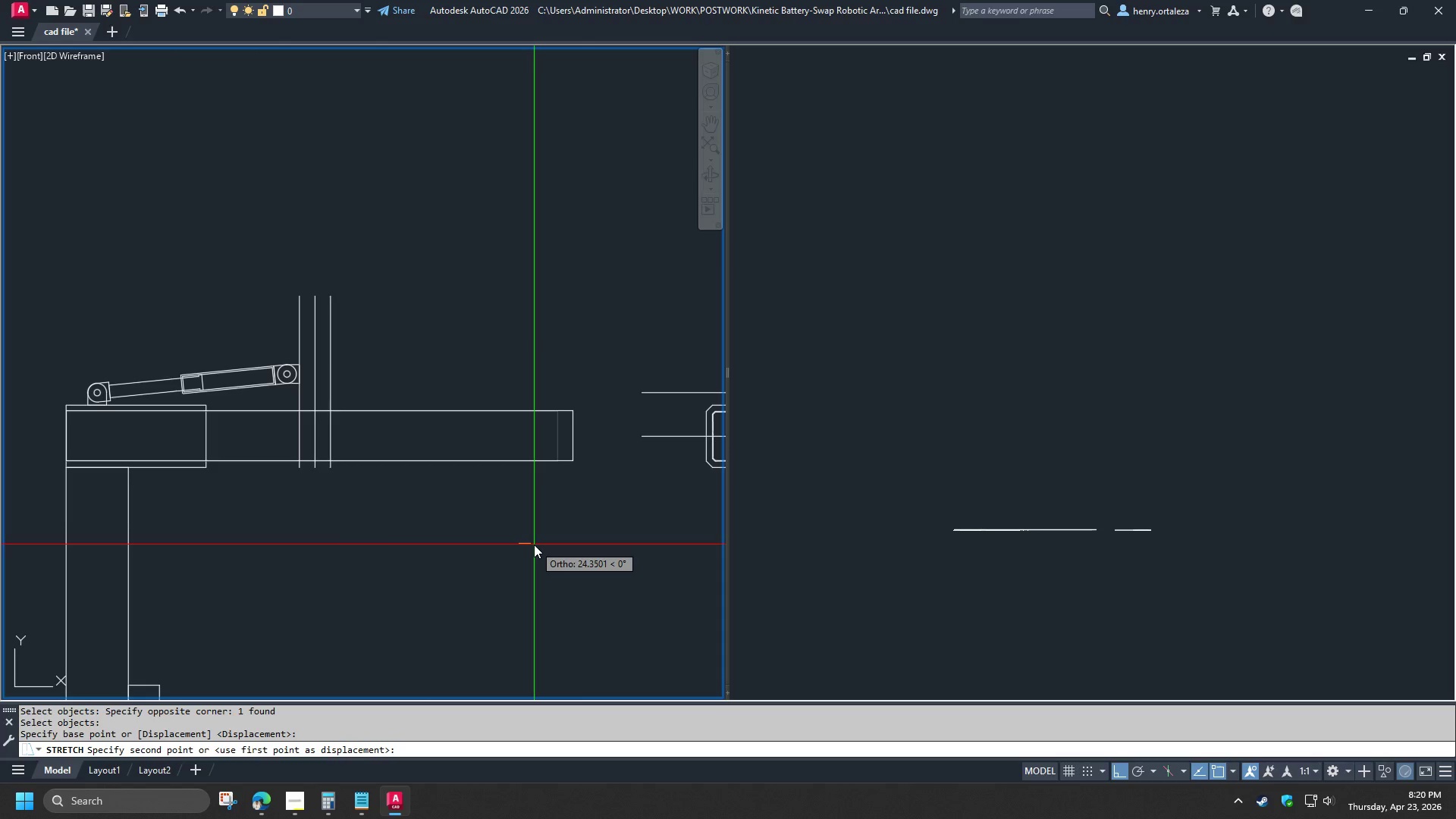 
key(Numpad1)
 